 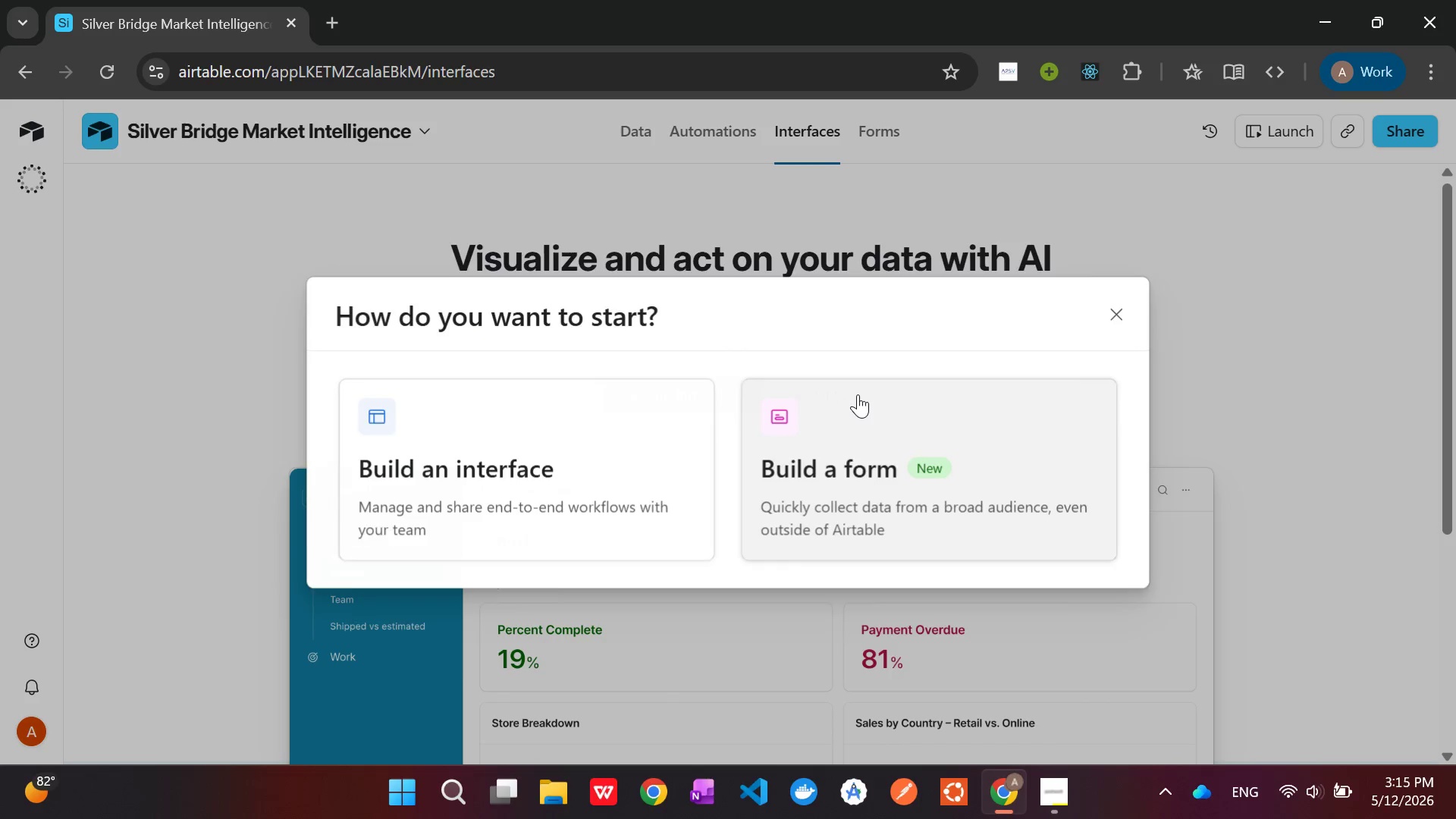 
left_click([629, 457])
 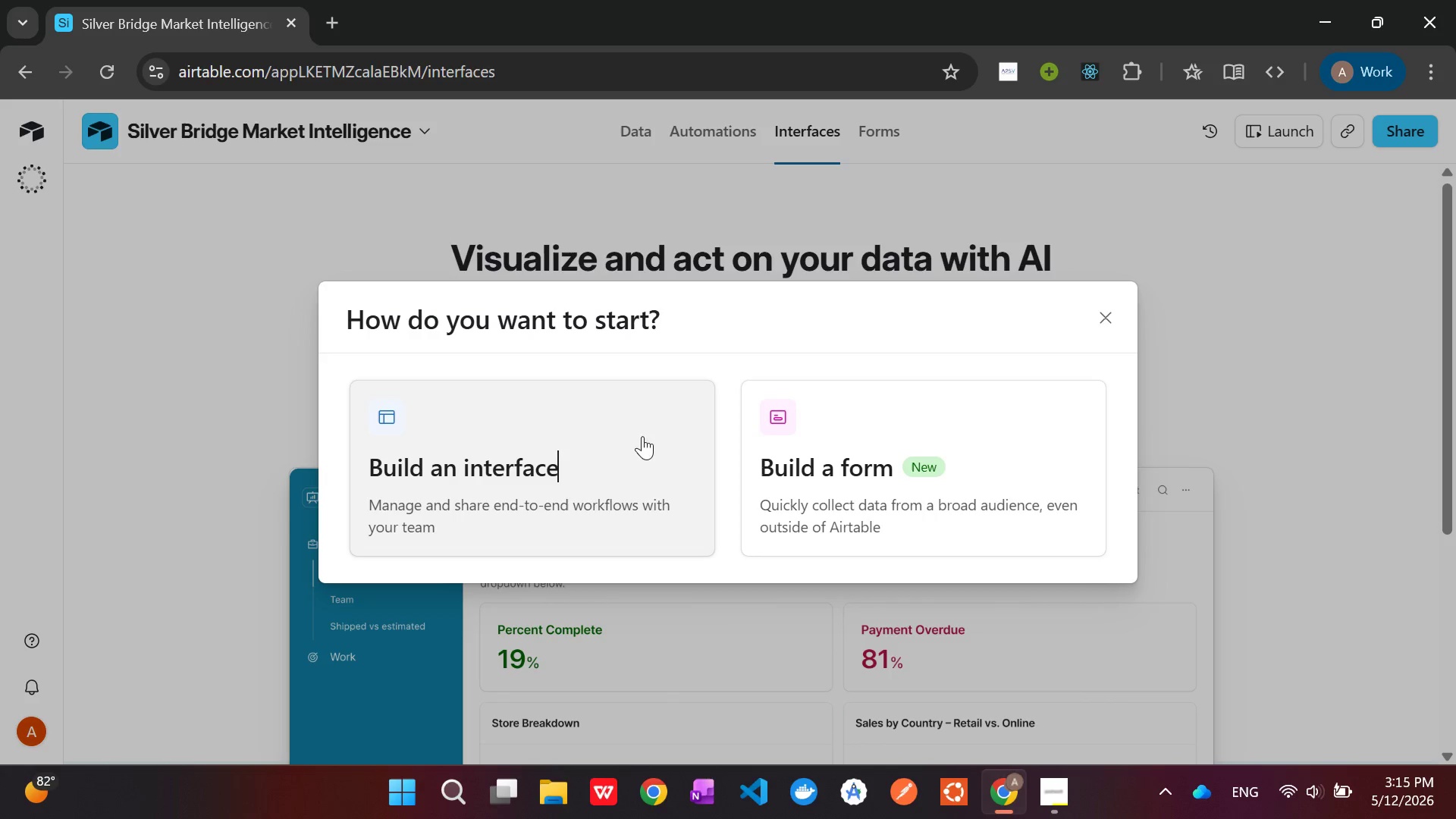 
left_click([623, 452])
 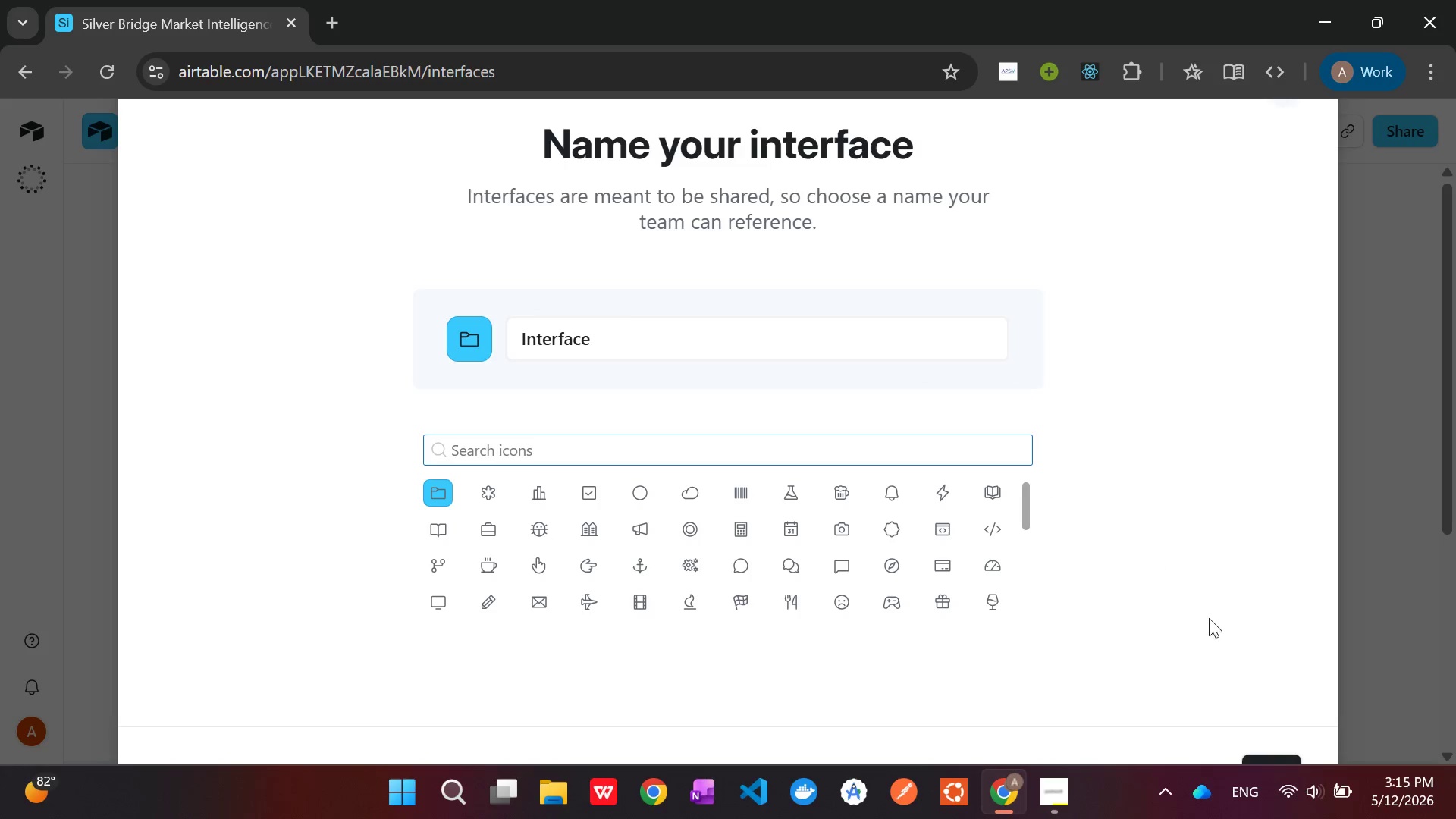 
left_click([1283, 756])
 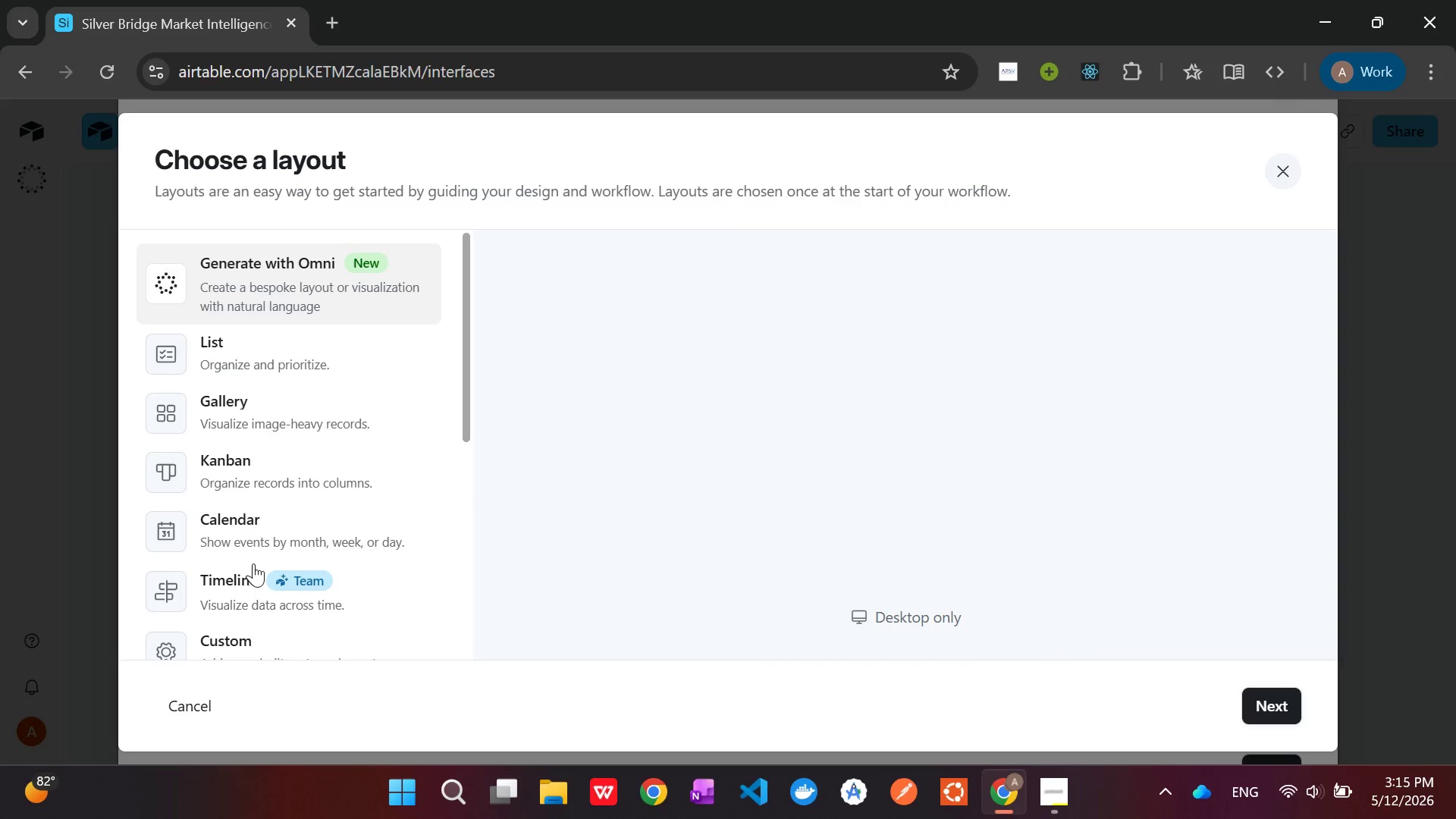 
left_click([228, 617])
 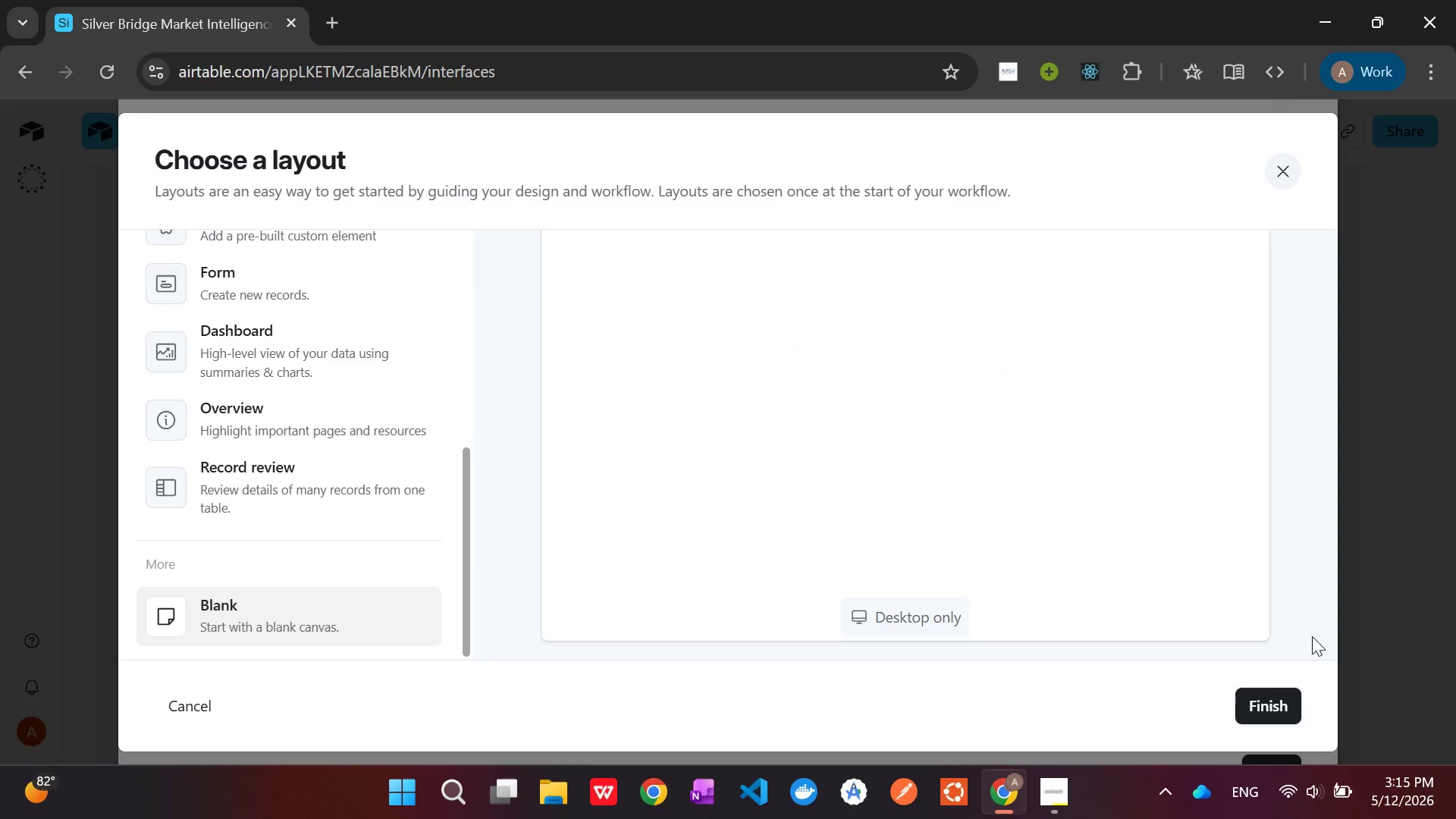 
scroll: coordinate [222, 550], scroll_direction: down, amount: 14.0
 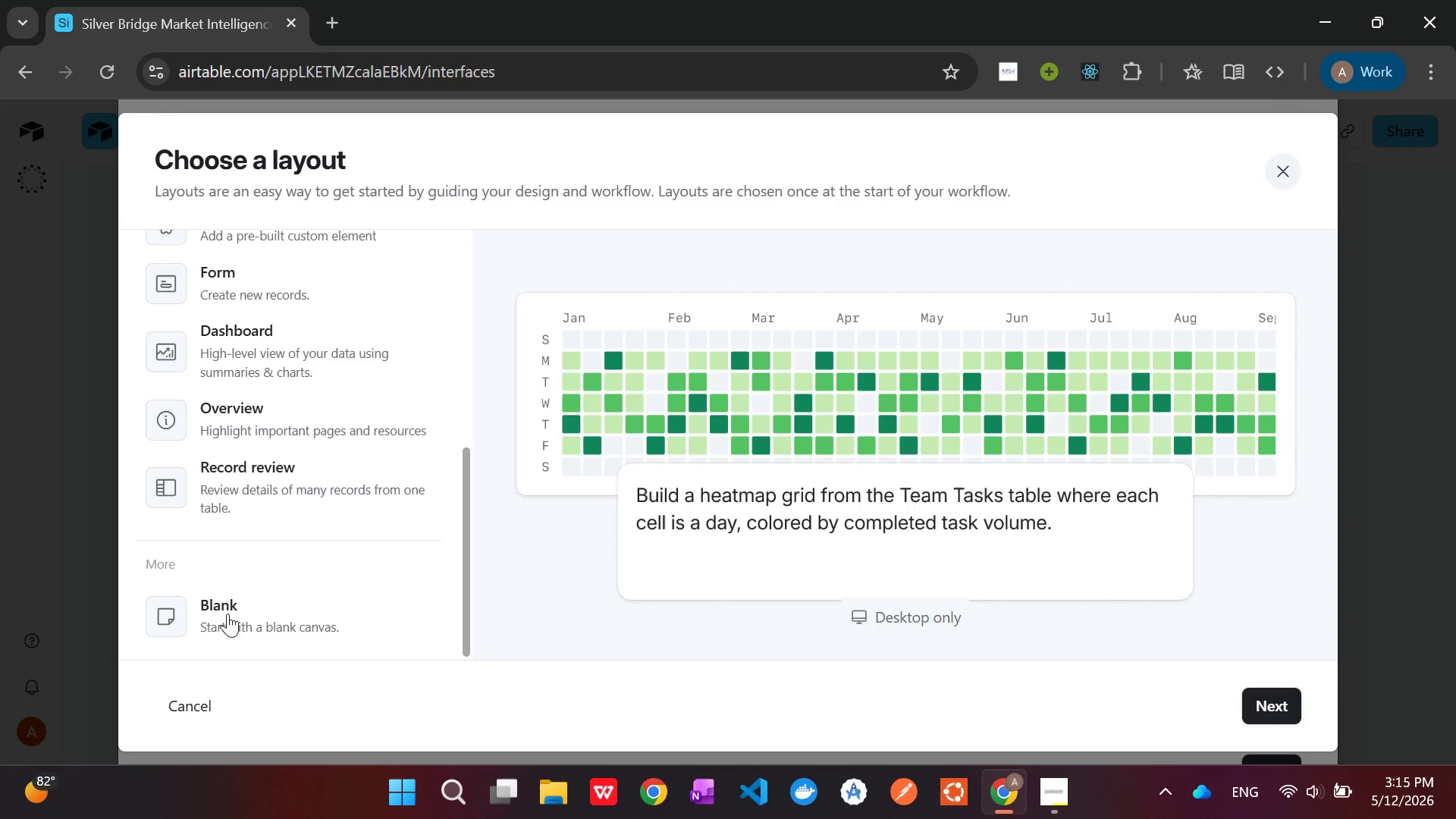 
left_click([1276, 698])
 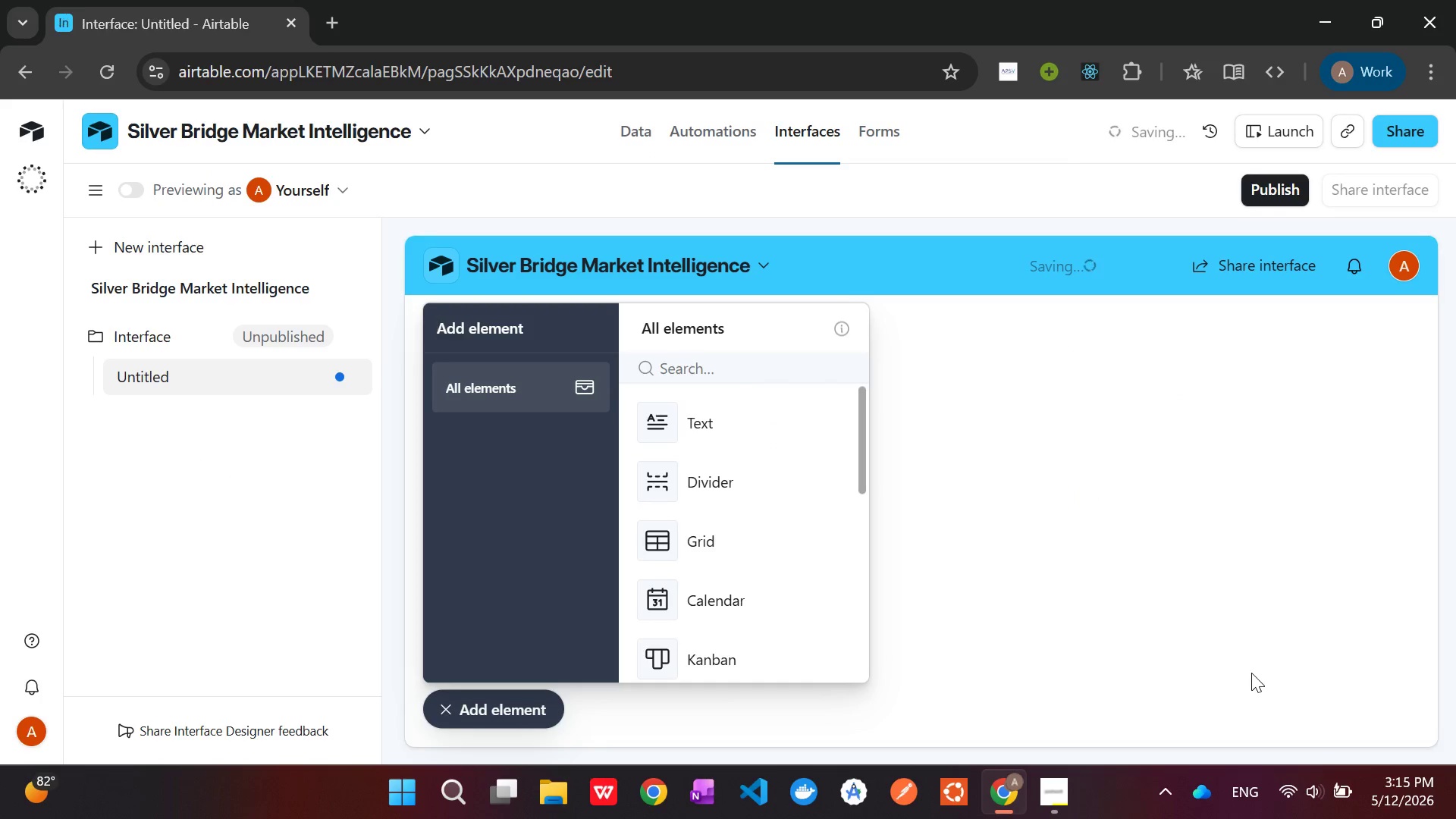 
wait(8.23)
 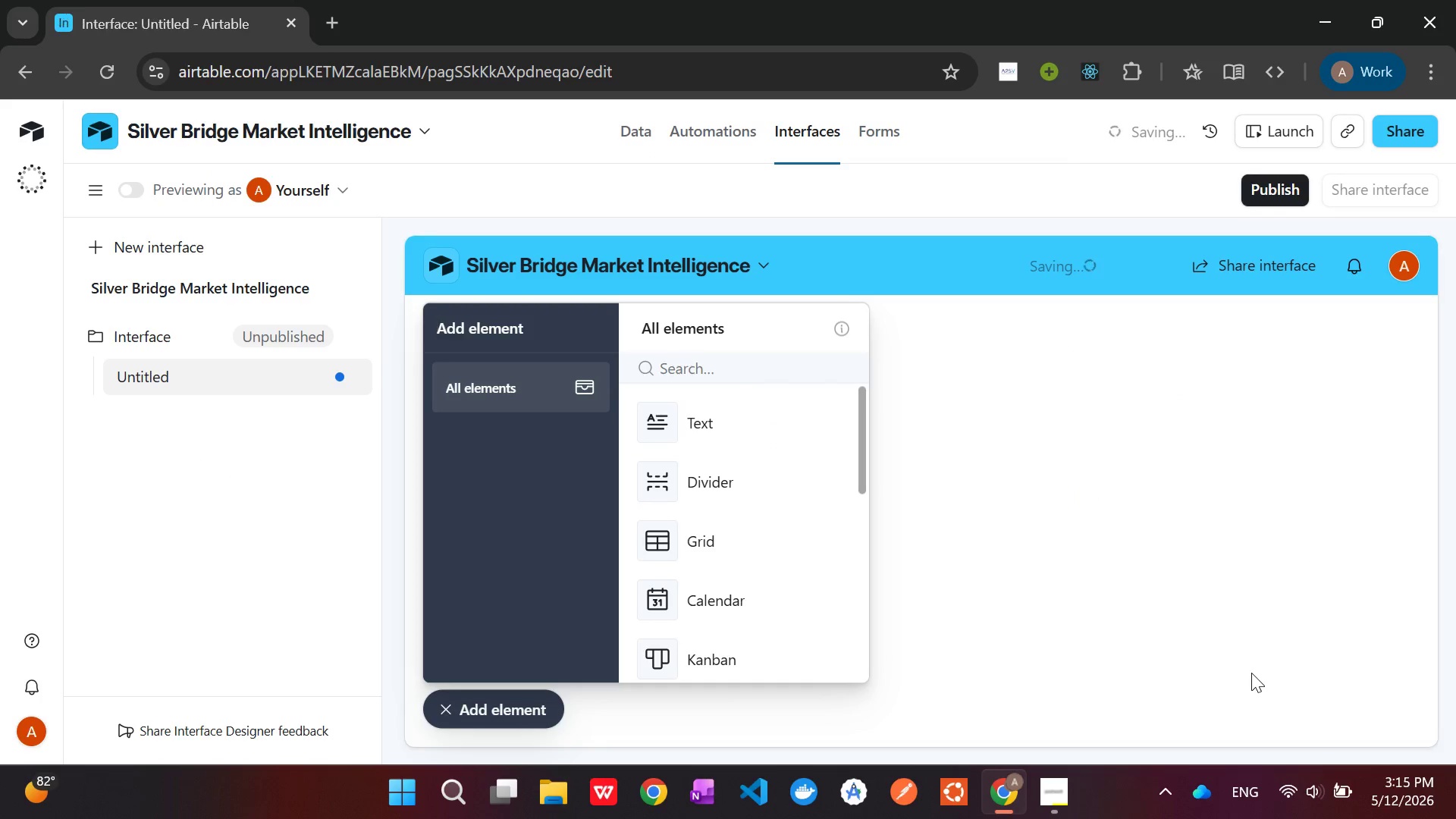 
scroll: coordinate [750, 535], scroll_direction: up, amount: 3.0
 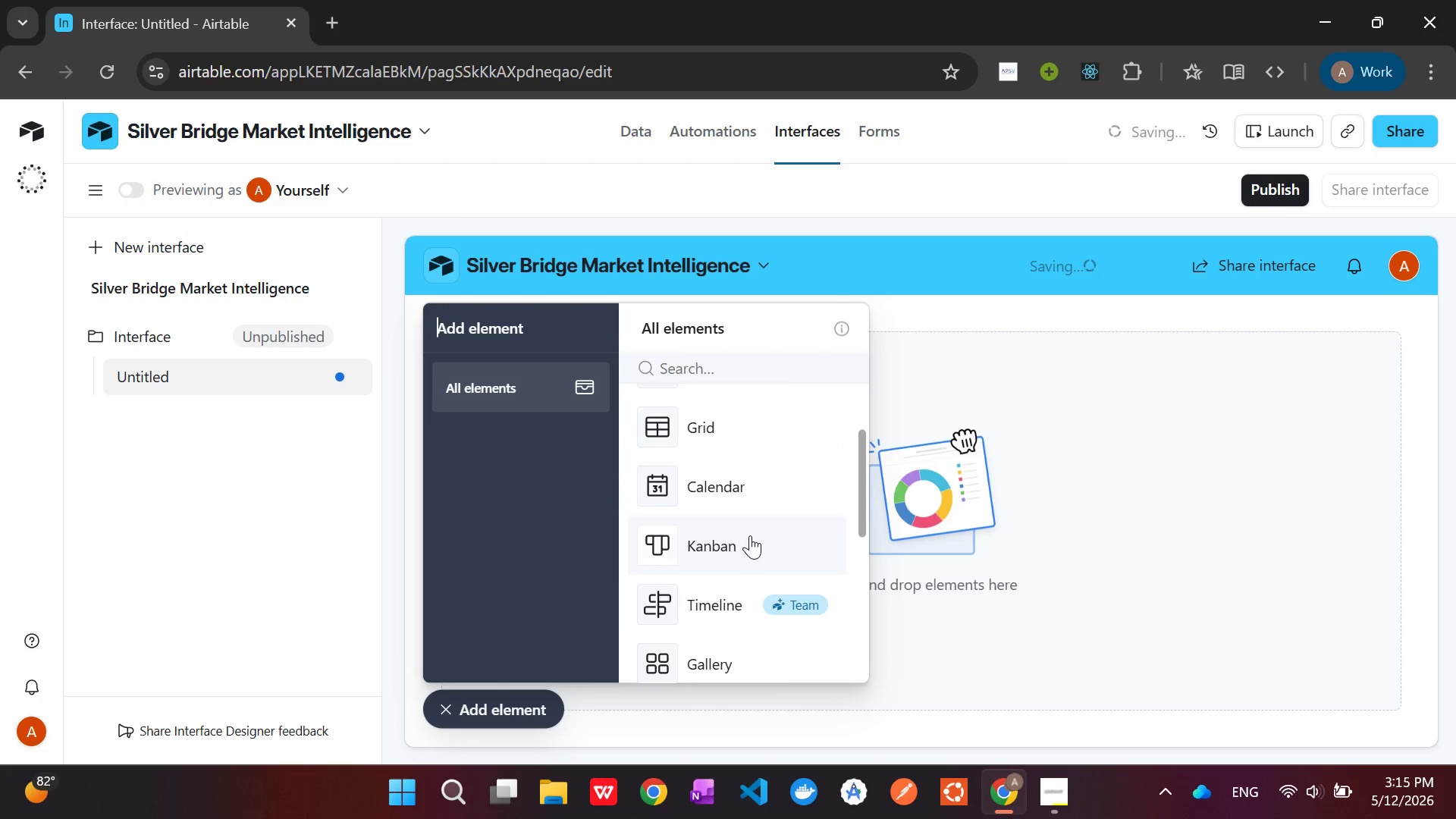 
scroll: coordinate [750, 535], scroll_direction: down, amount: 2.0
 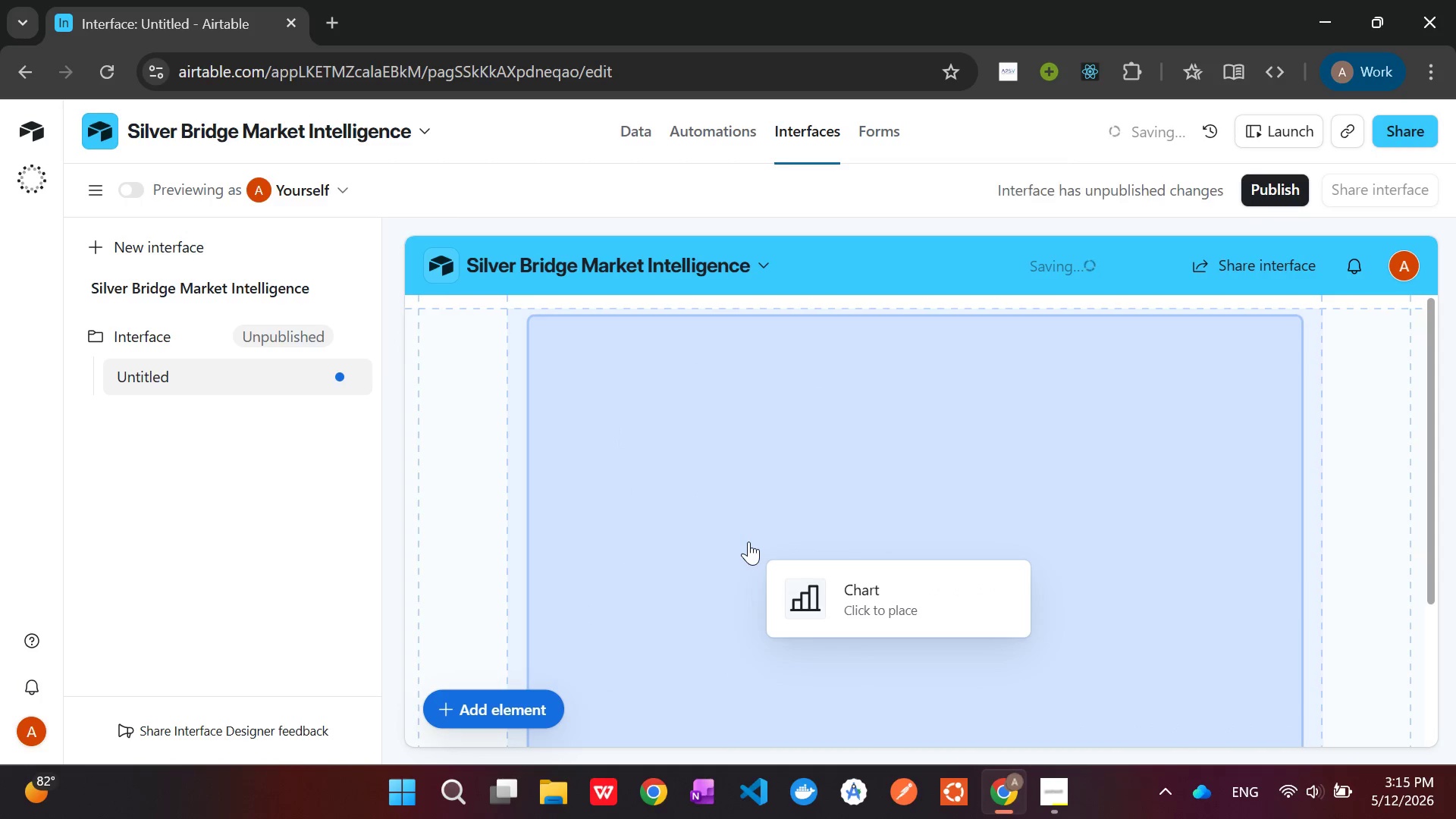 
left_click([748, 541])
 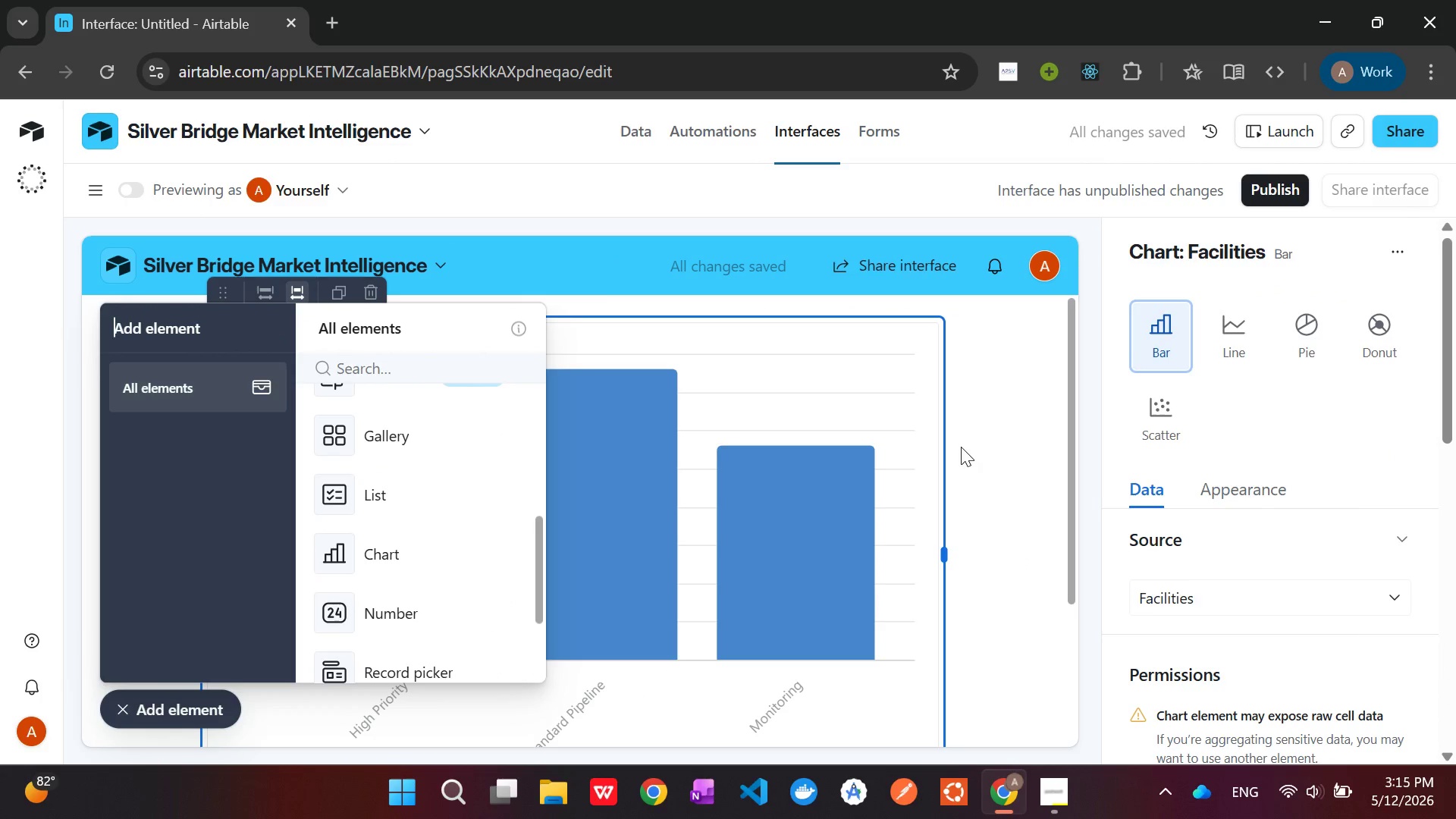 
scroll: coordinate [1298, 449], scroll_direction: down, amount: 6.0
 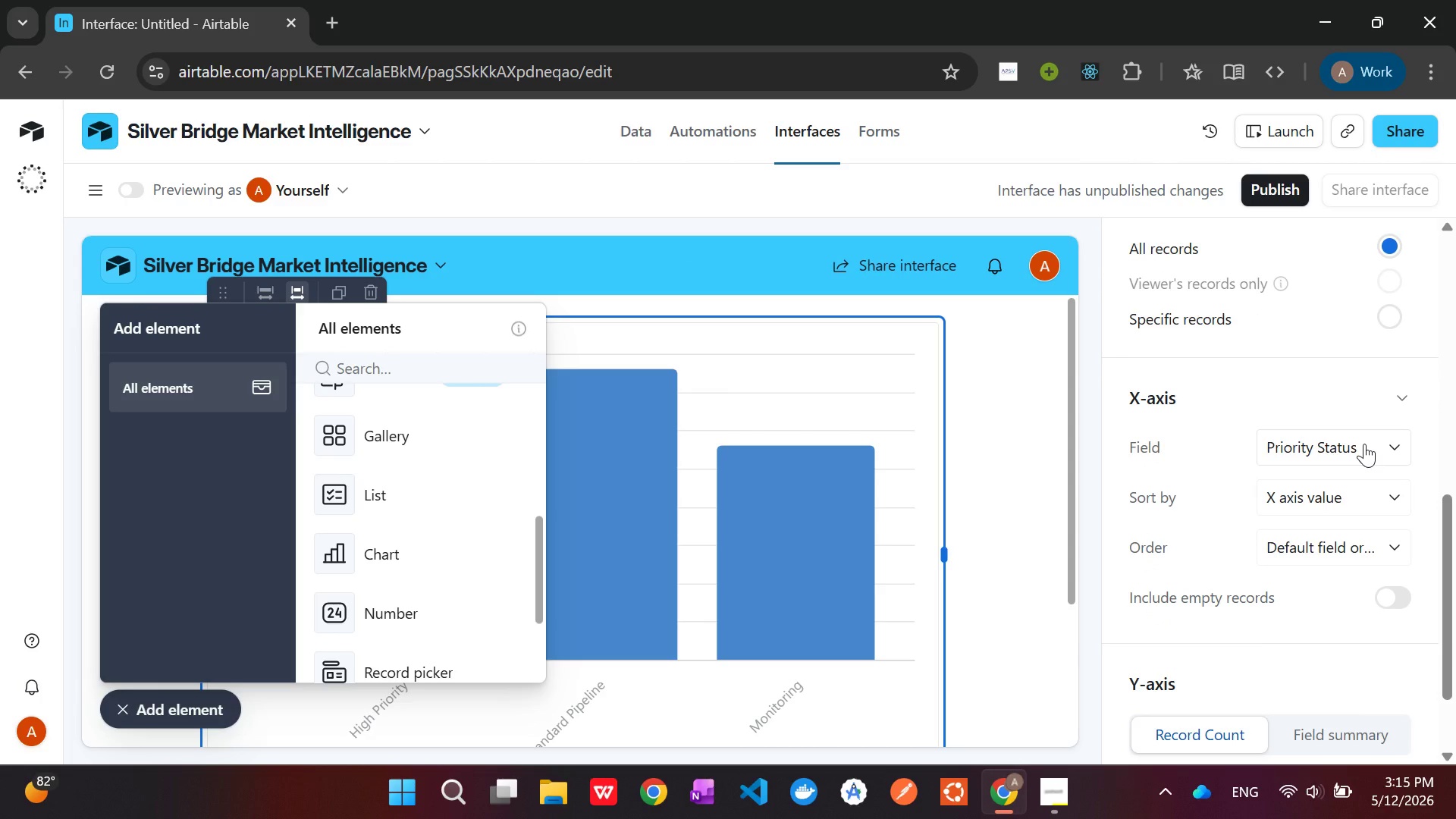 
left_click([1364, 444])
 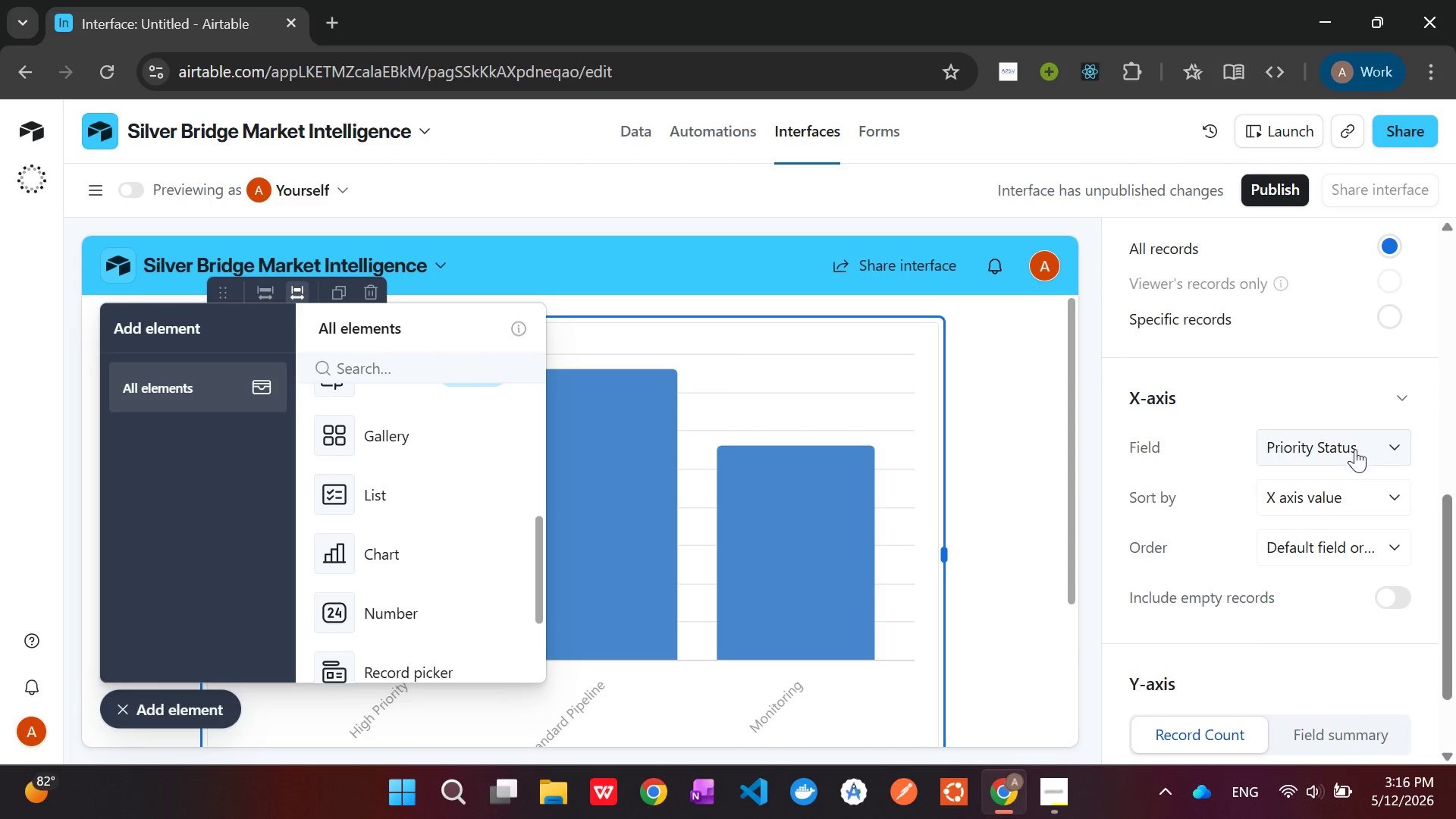 
mouse_move([1331, 470])
 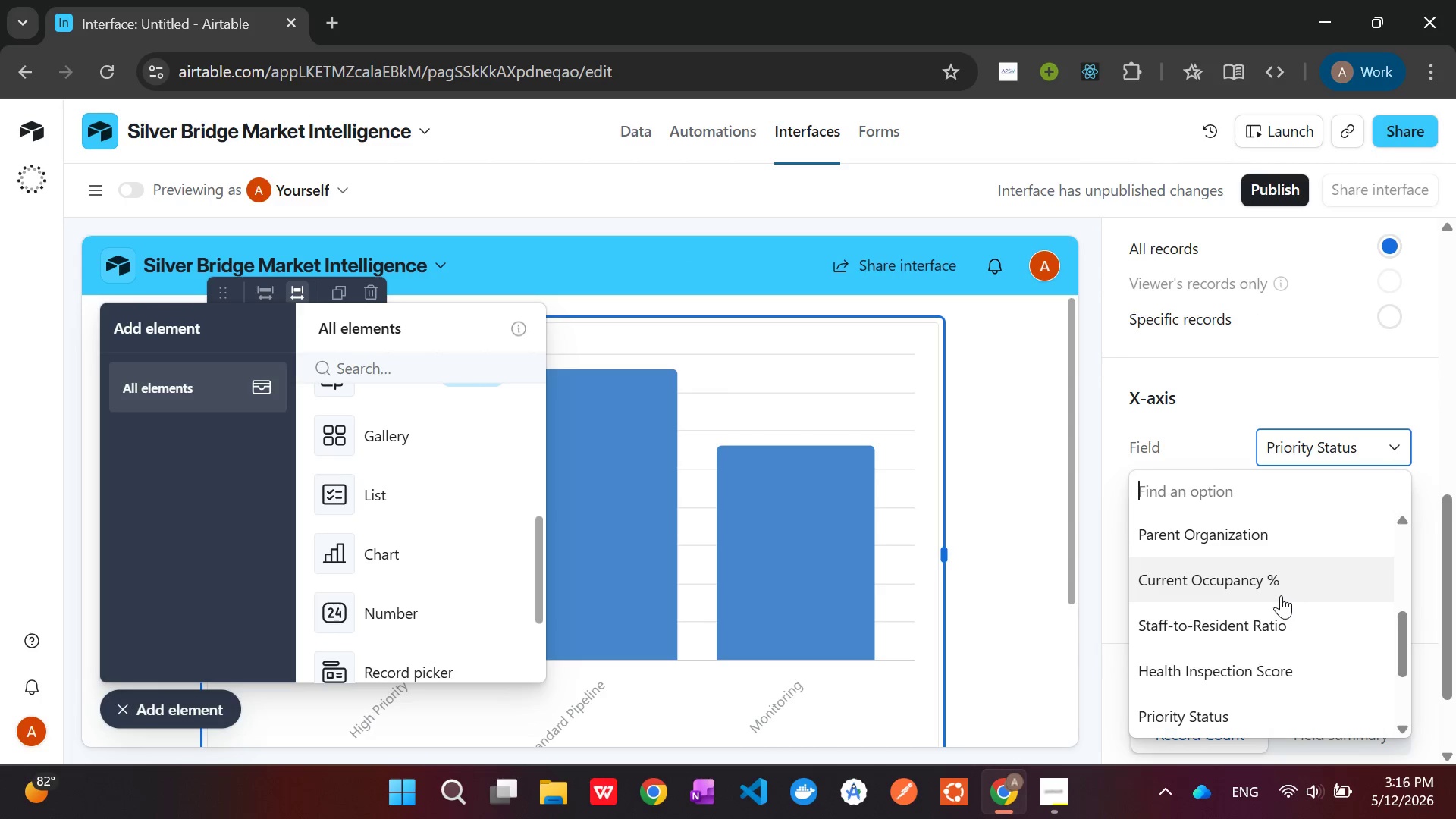 
scroll: coordinate [1280, 592], scroll_direction: down, amount: 11.0
 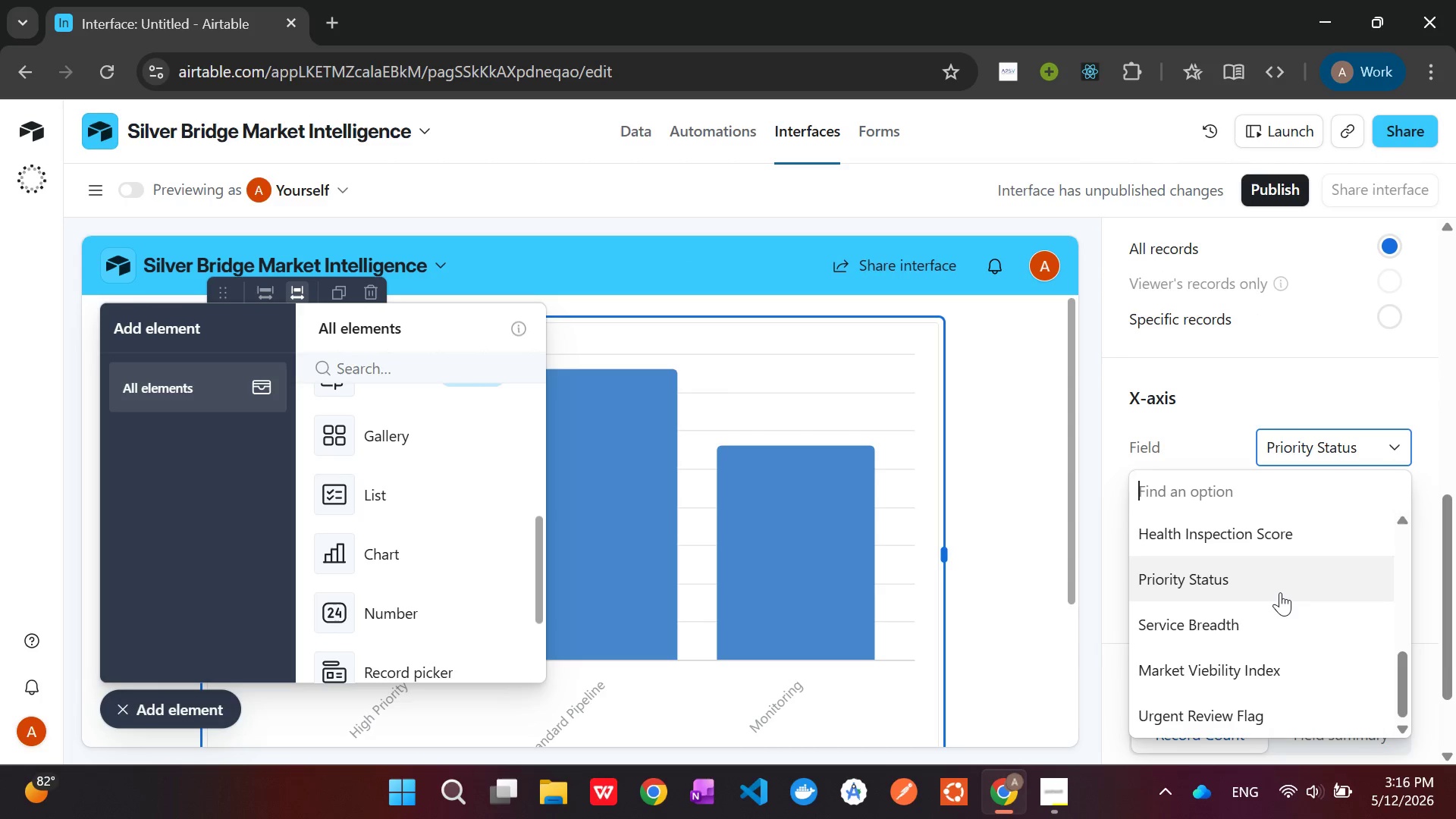 
scroll: coordinate [1280, 592], scroll_direction: up, amount: 8.0
 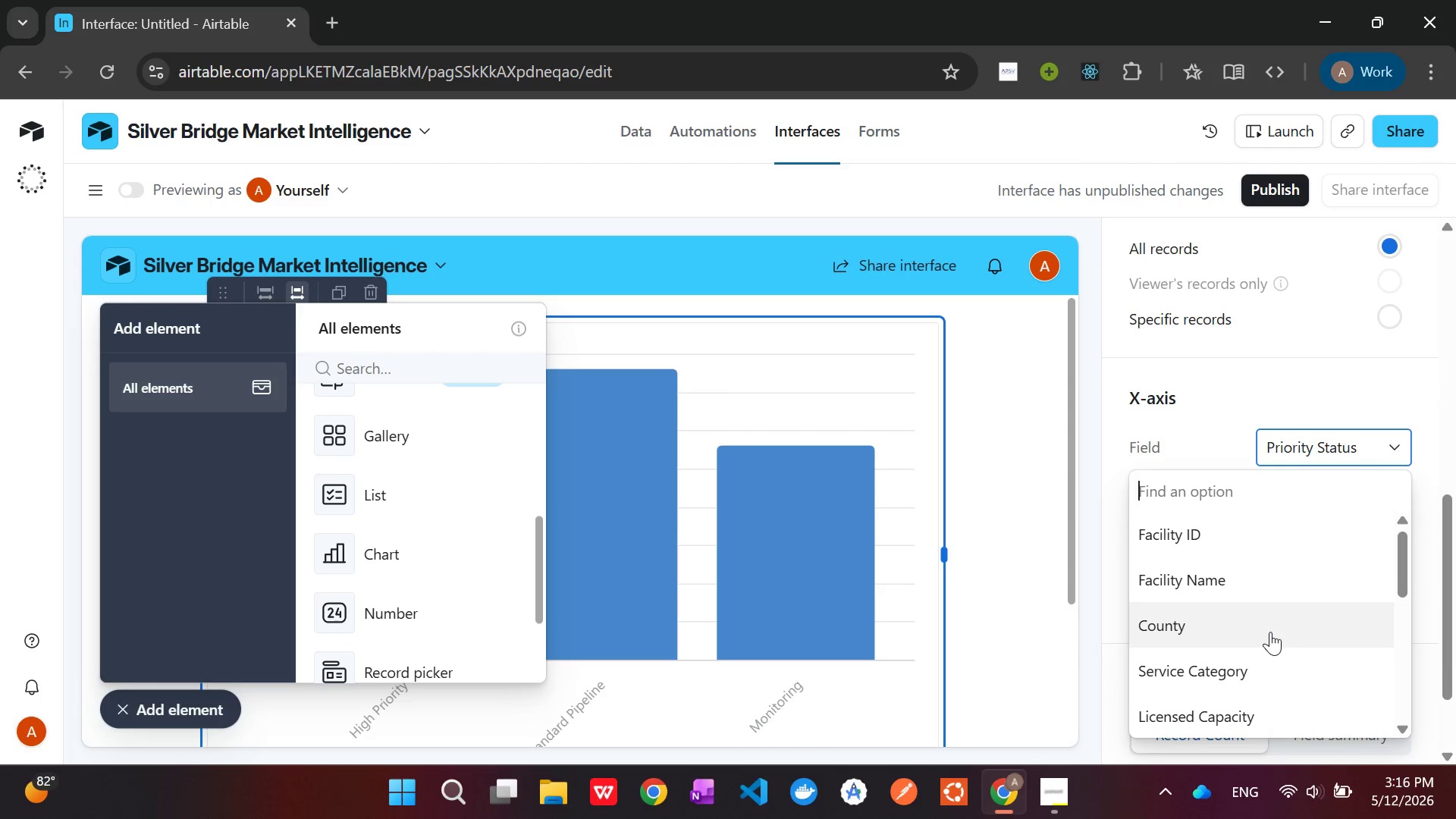 
left_click([1270, 632])
 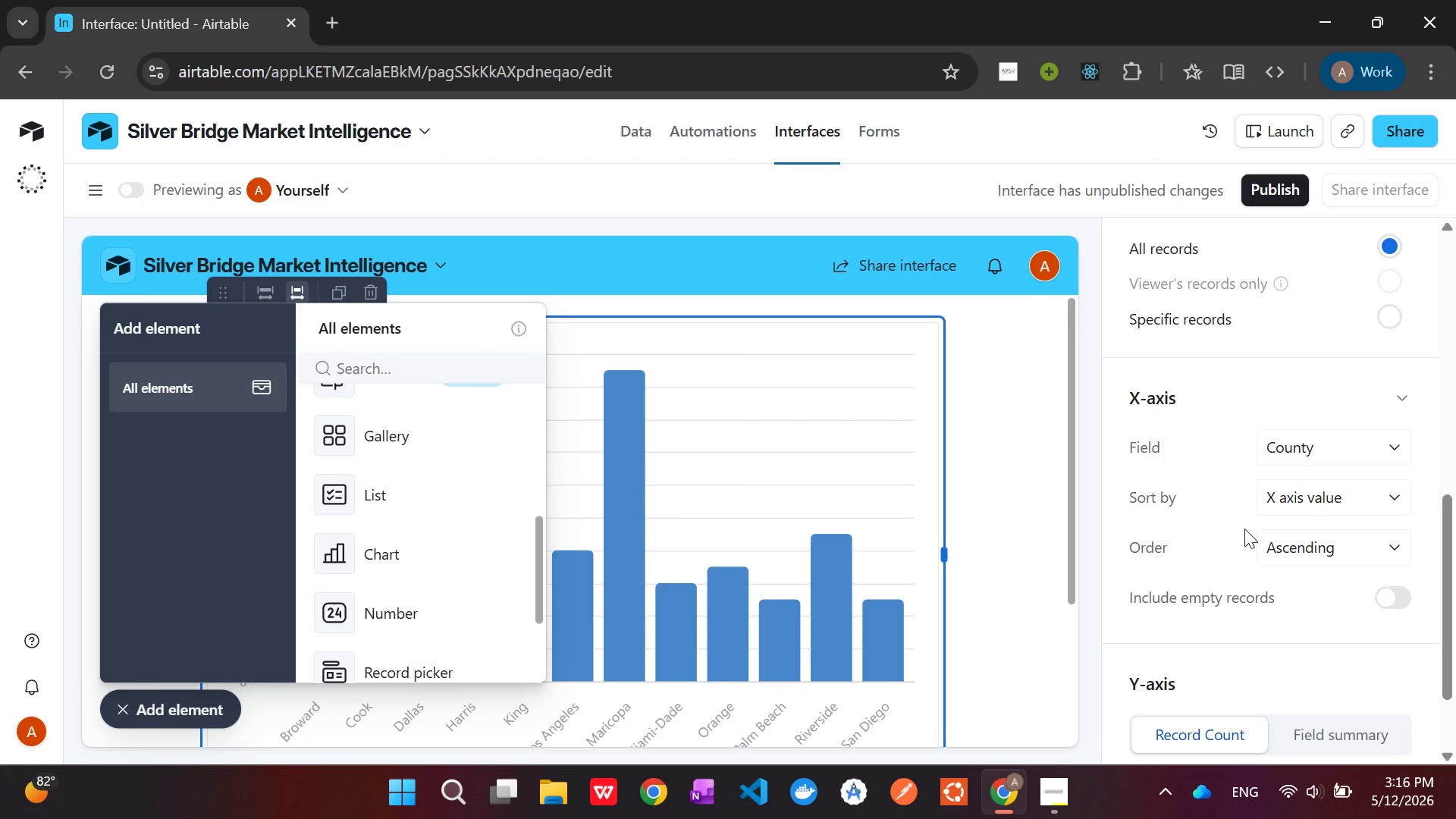 
wait(20.91)
 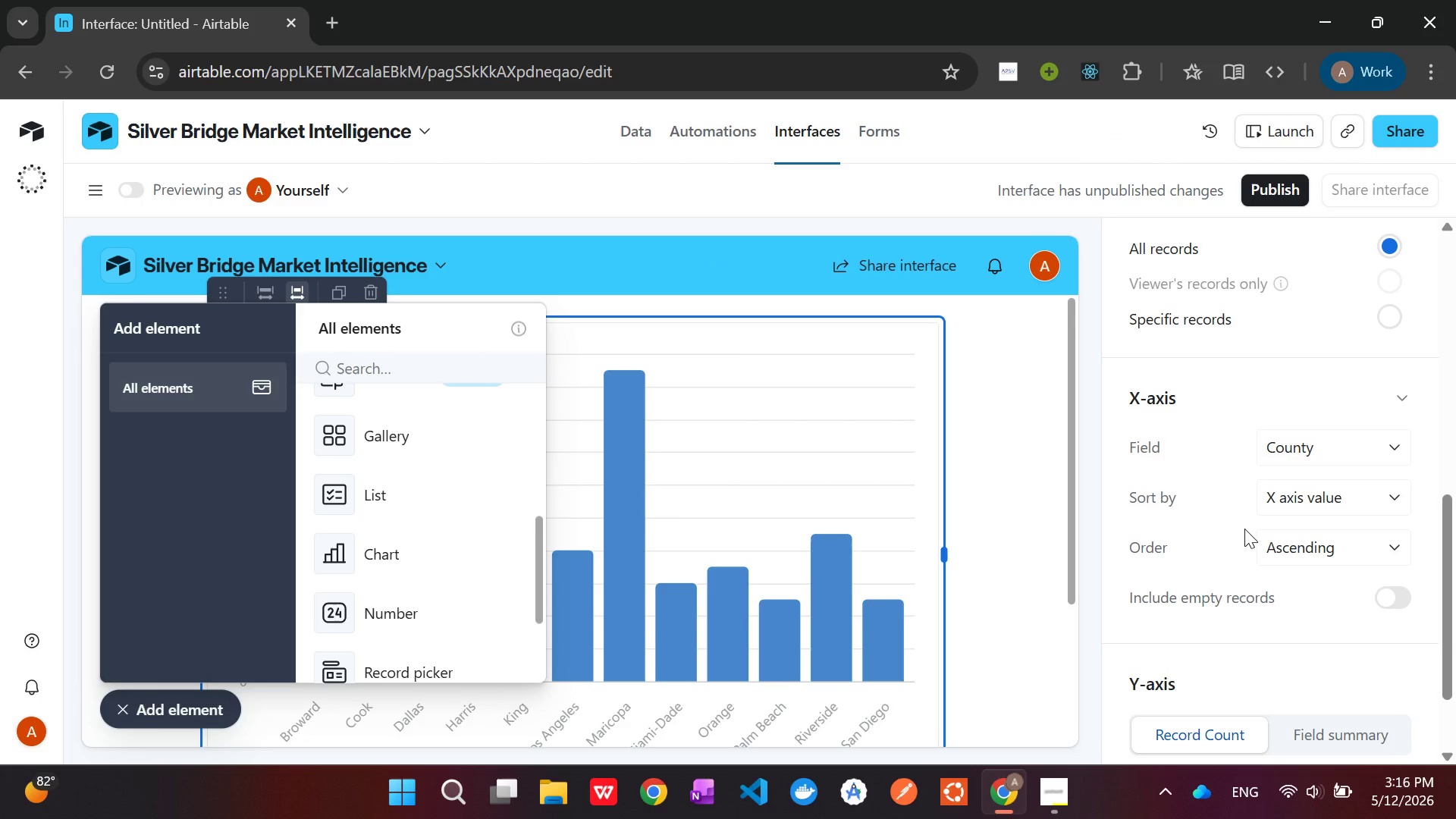 
scroll: coordinate [1276, 542], scroll_direction: down, amount: 2.0
 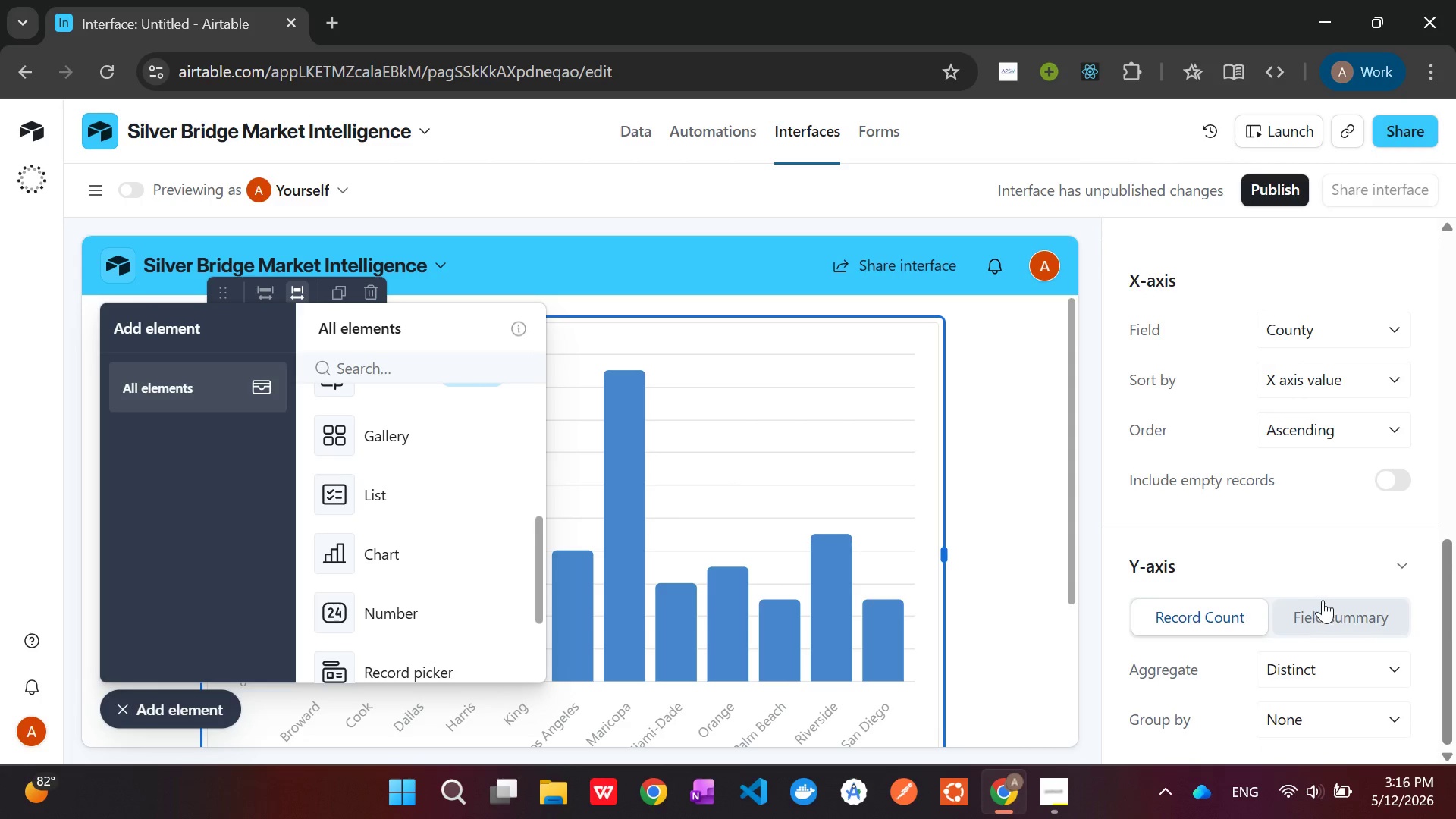 
left_click([1323, 601])
 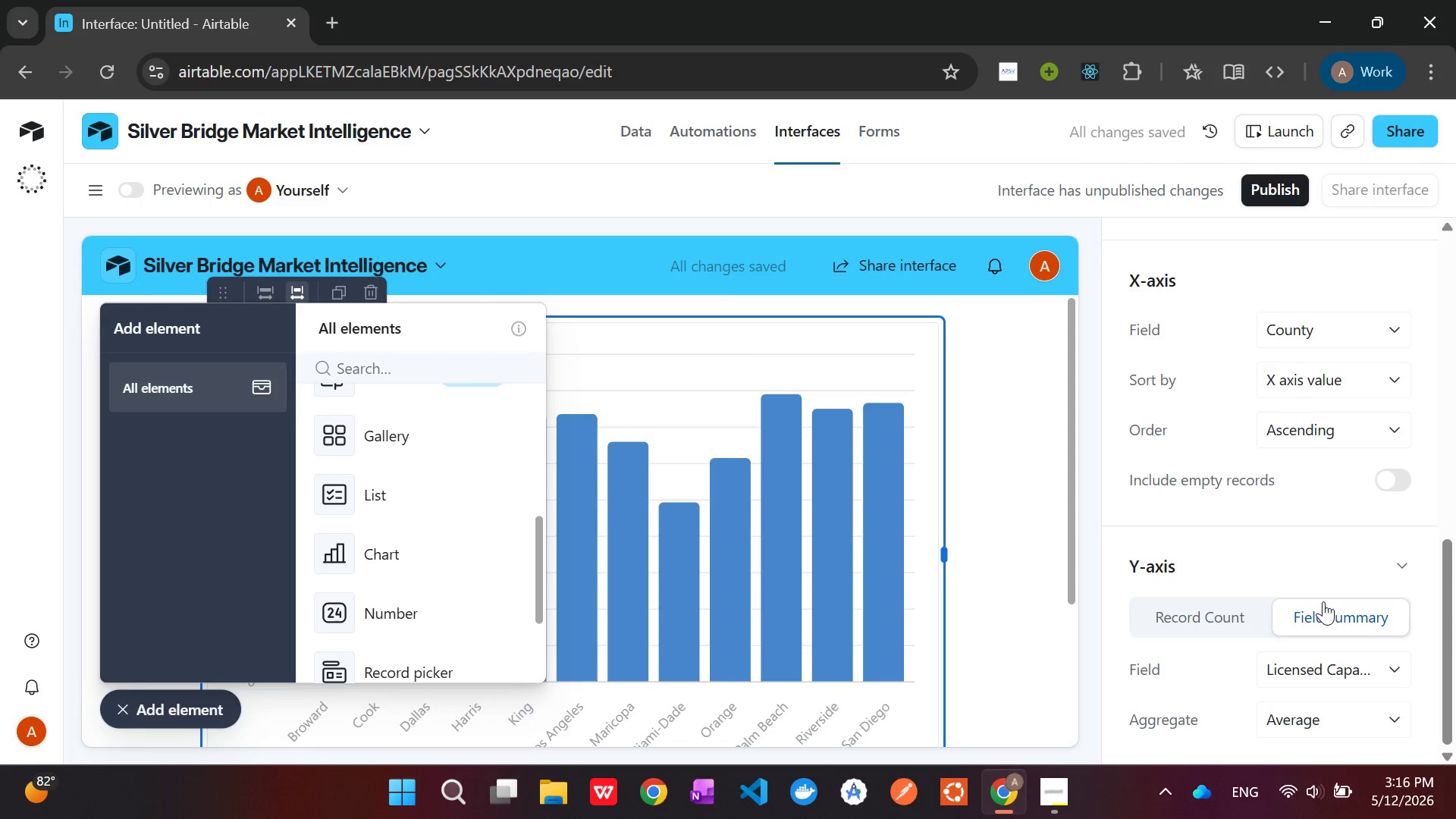 
wait(9.08)
 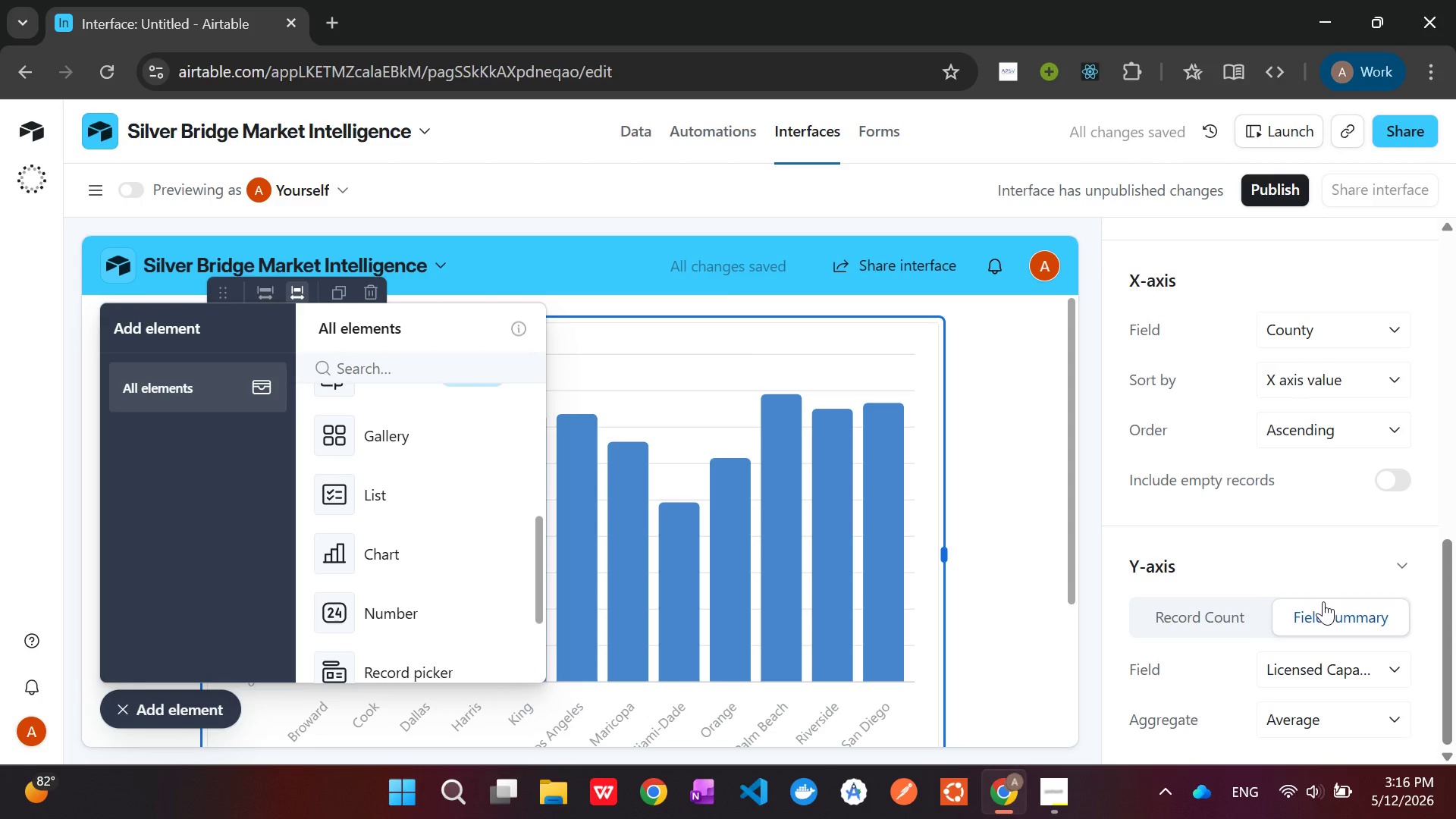 
left_click([1332, 658])
 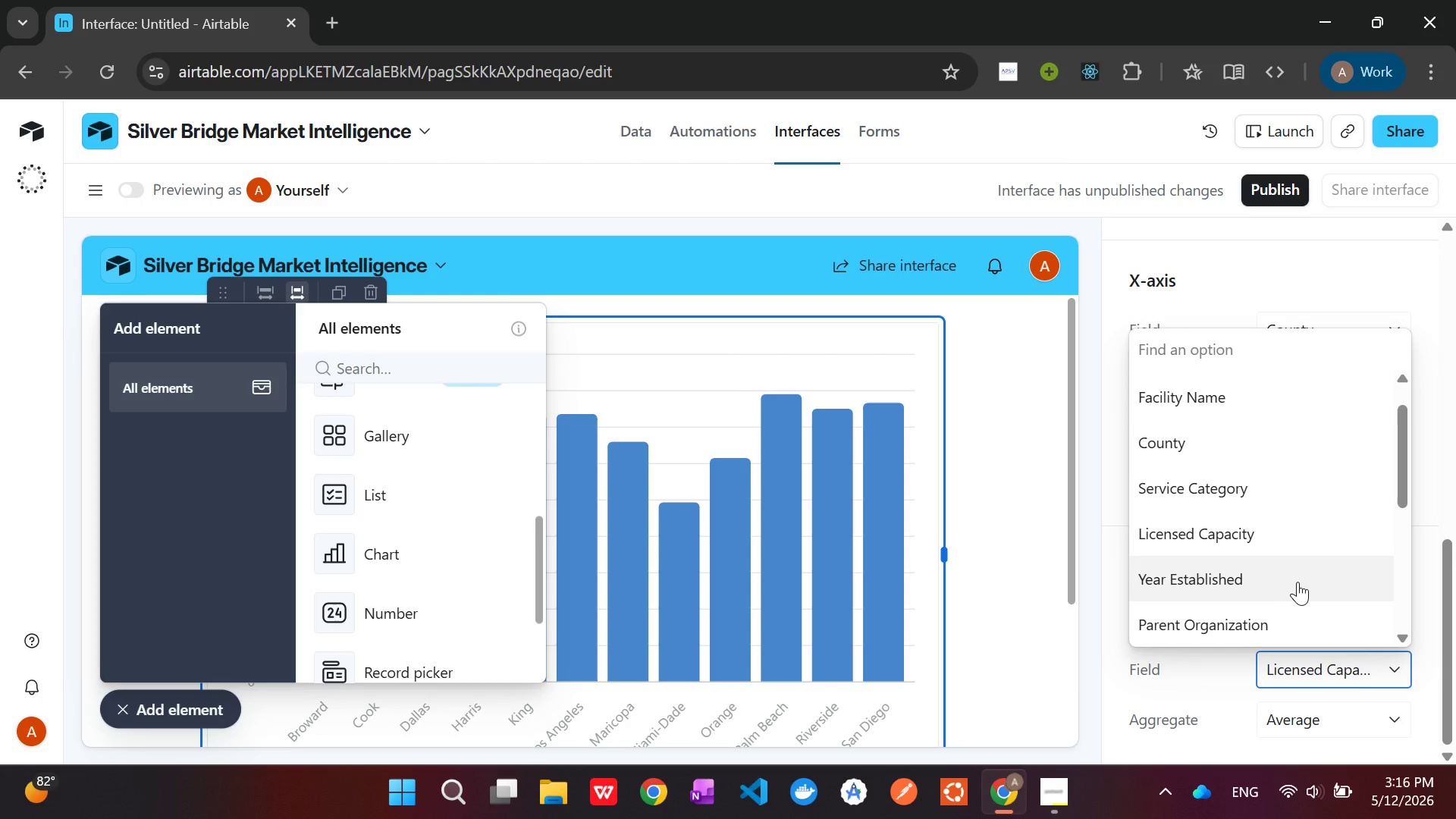 
scroll: coordinate [1289, 573], scroll_direction: down, amount: 6.0
 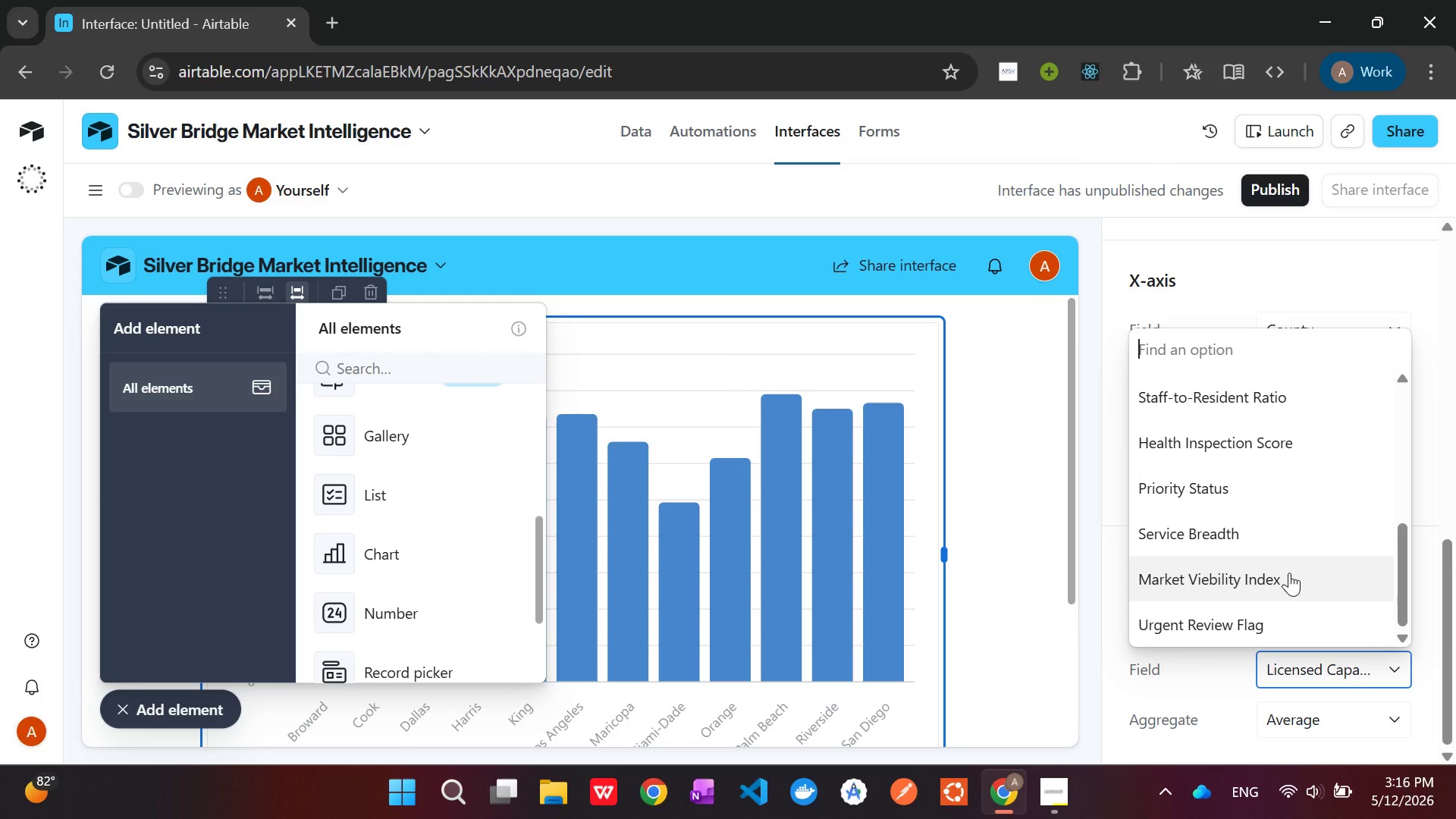 
scroll: coordinate [1289, 573], scroll_direction: none, amount: 0.0
 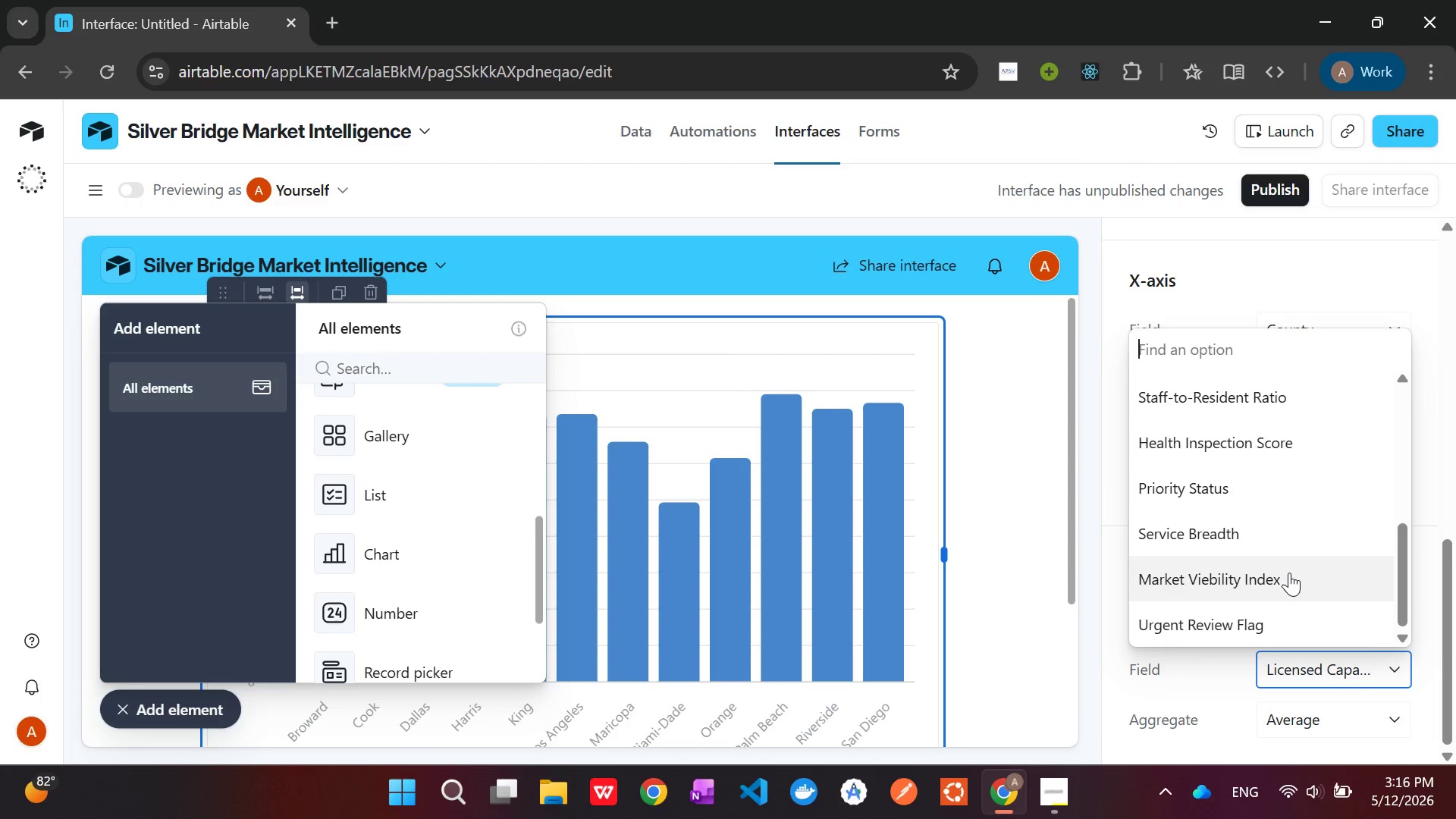 
left_click([1289, 573])
 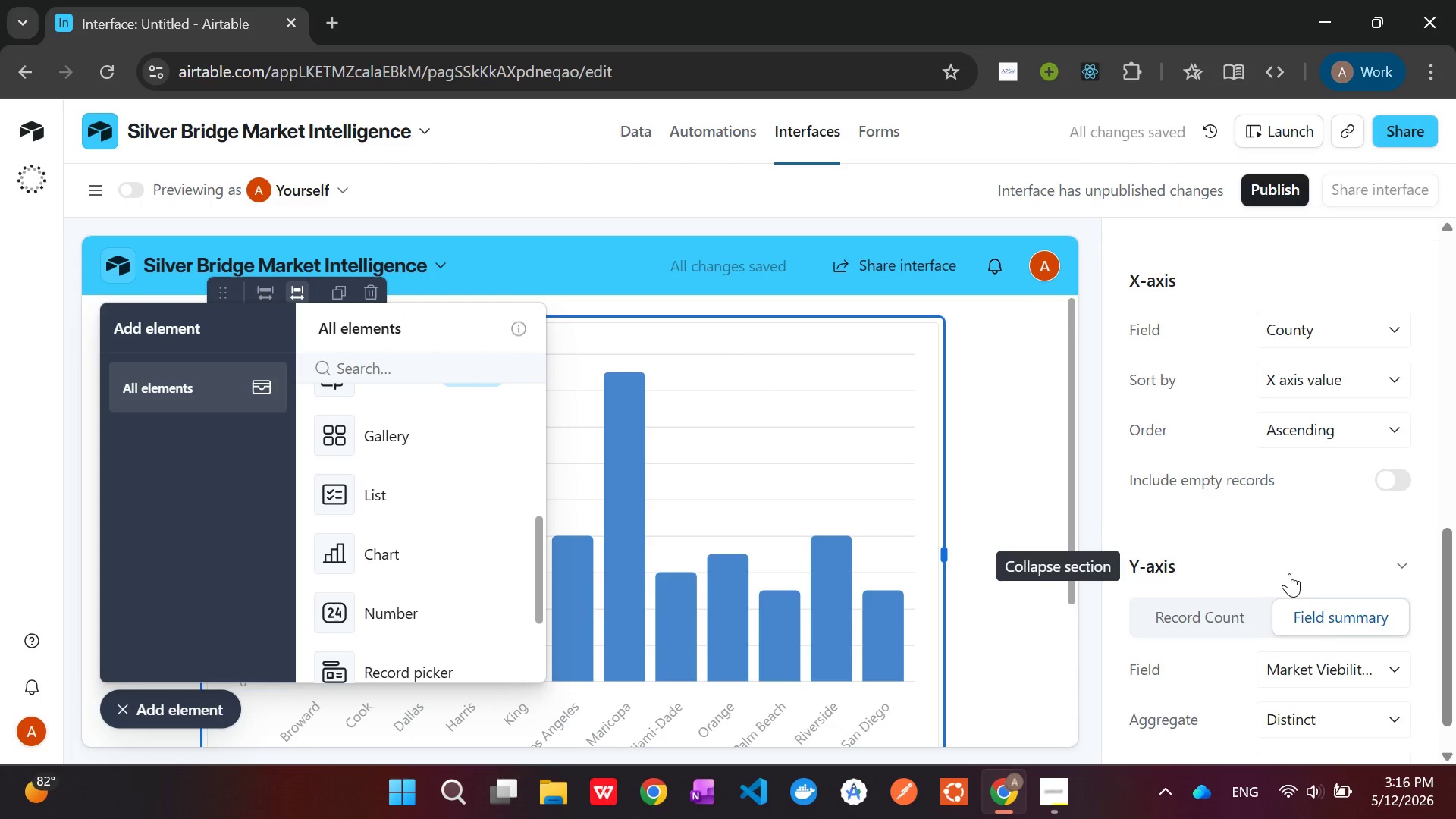 
left_click([1359, 671])
 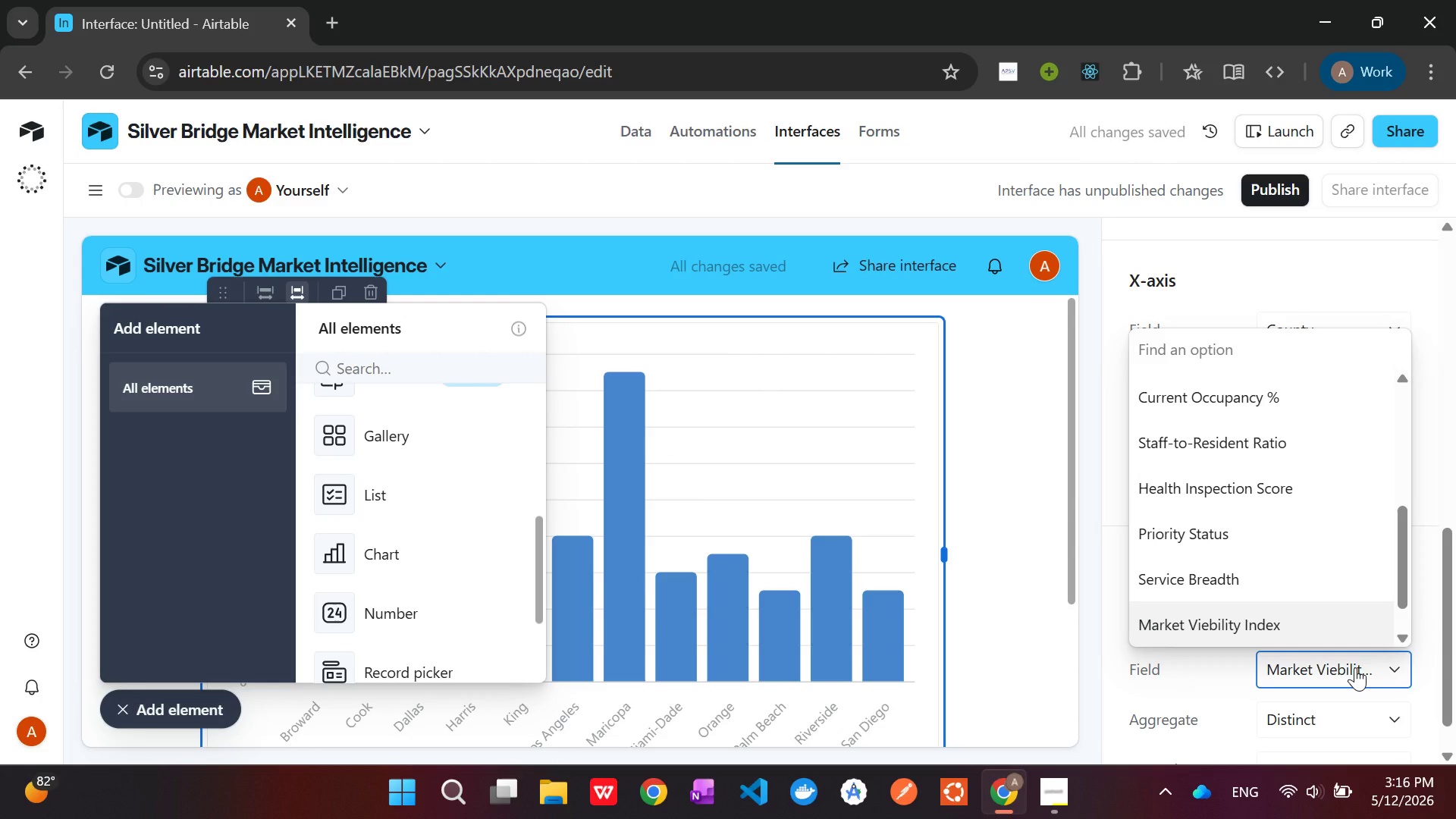 
left_click([1355, 667])
 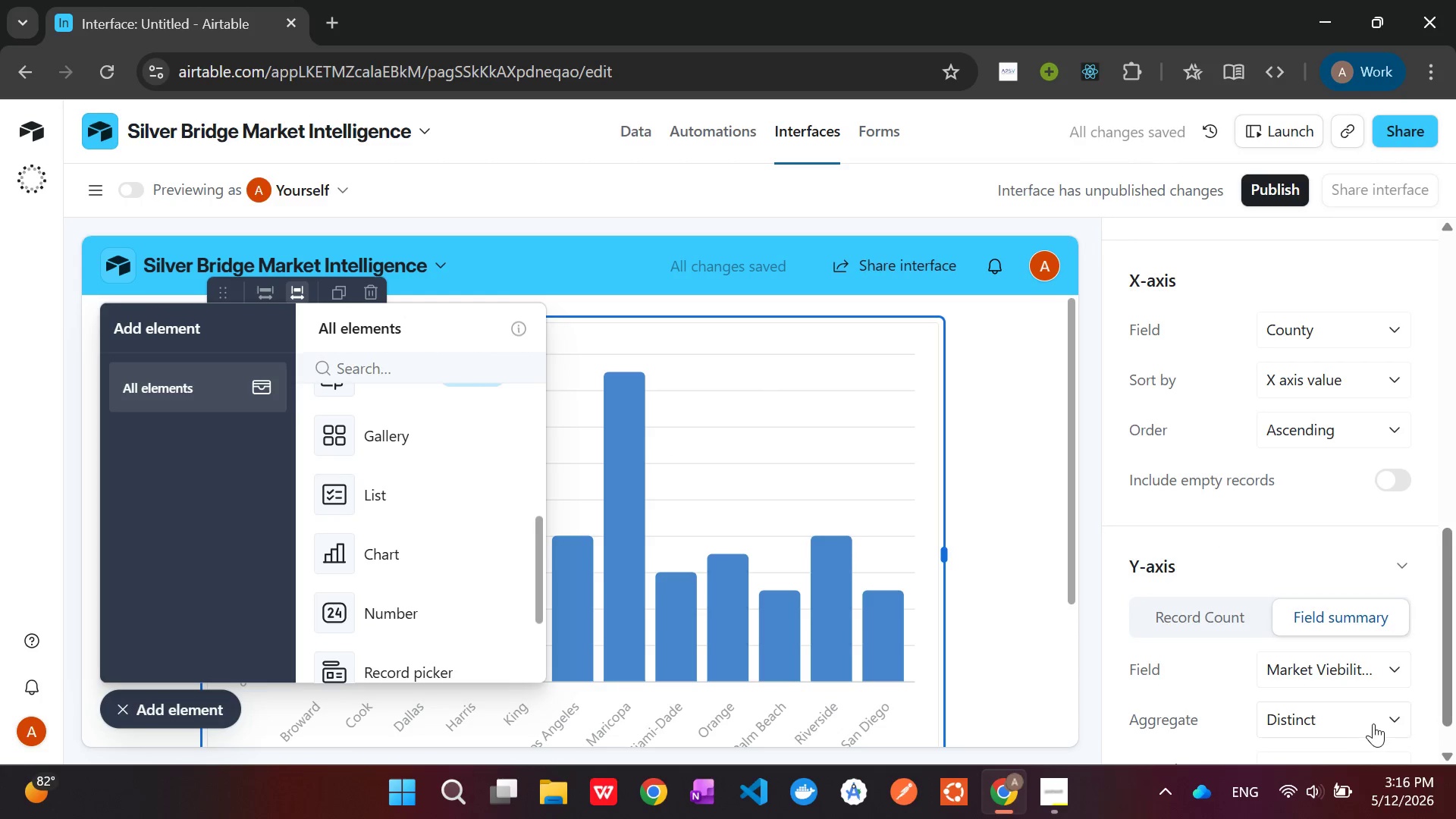 
left_click([1373, 723])
 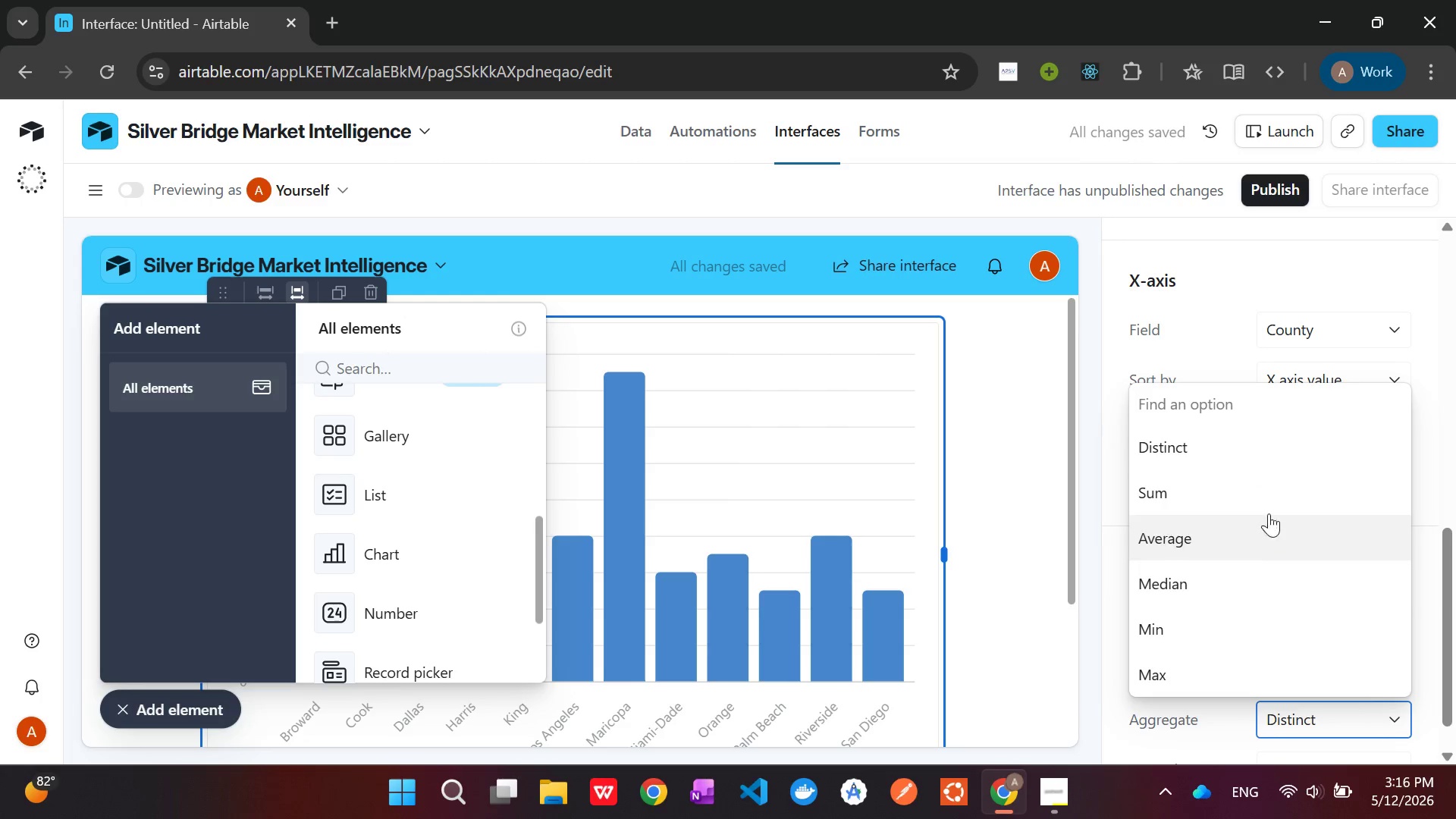 
scroll: coordinate [1266, 513], scroll_direction: up, amount: 2.0
 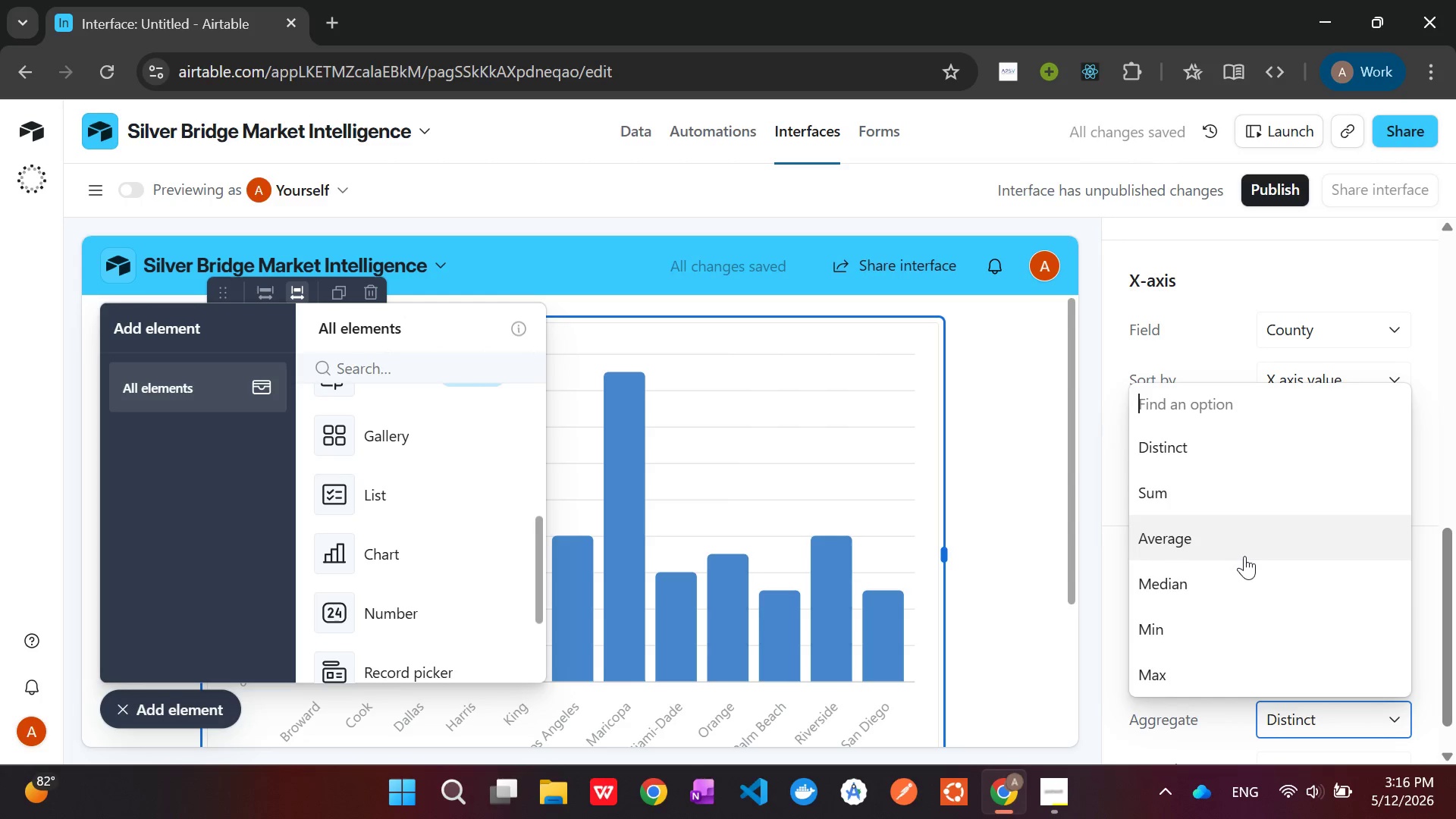 
left_click([1244, 556])
 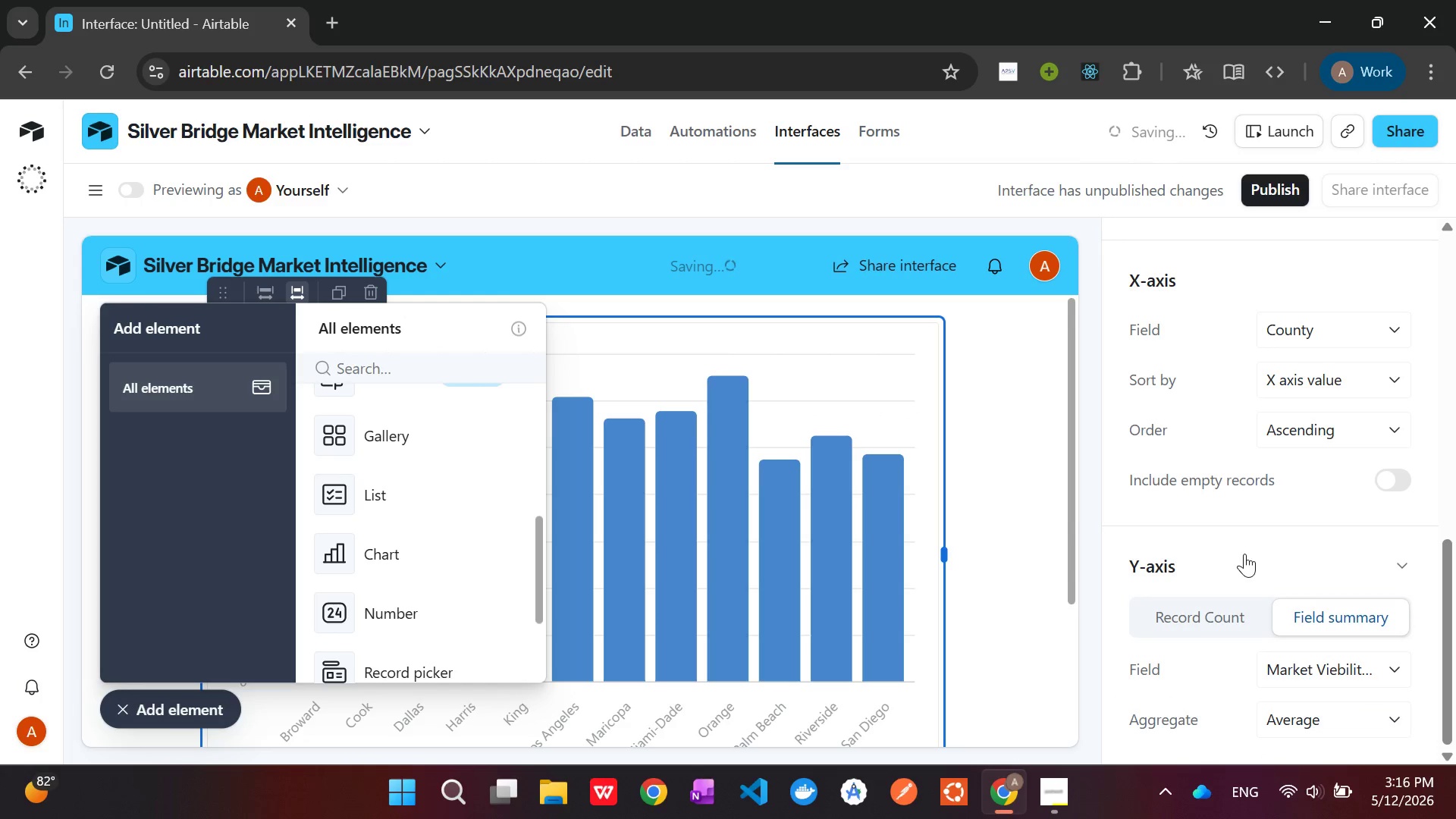 
mouse_move([871, 522])
 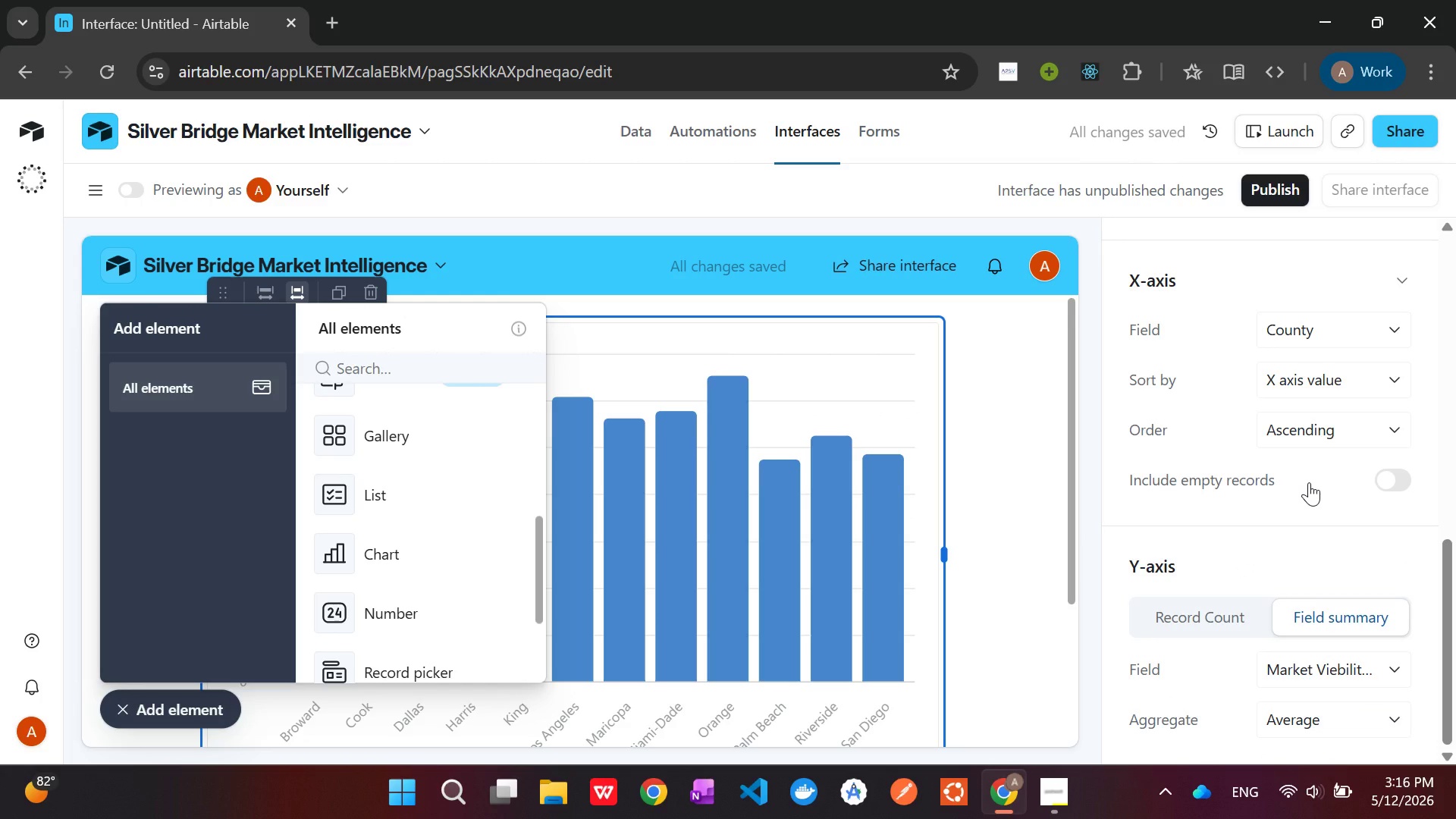 
scroll: coordinate [1310, 483], scroll_direction: up, amount: 10.0
 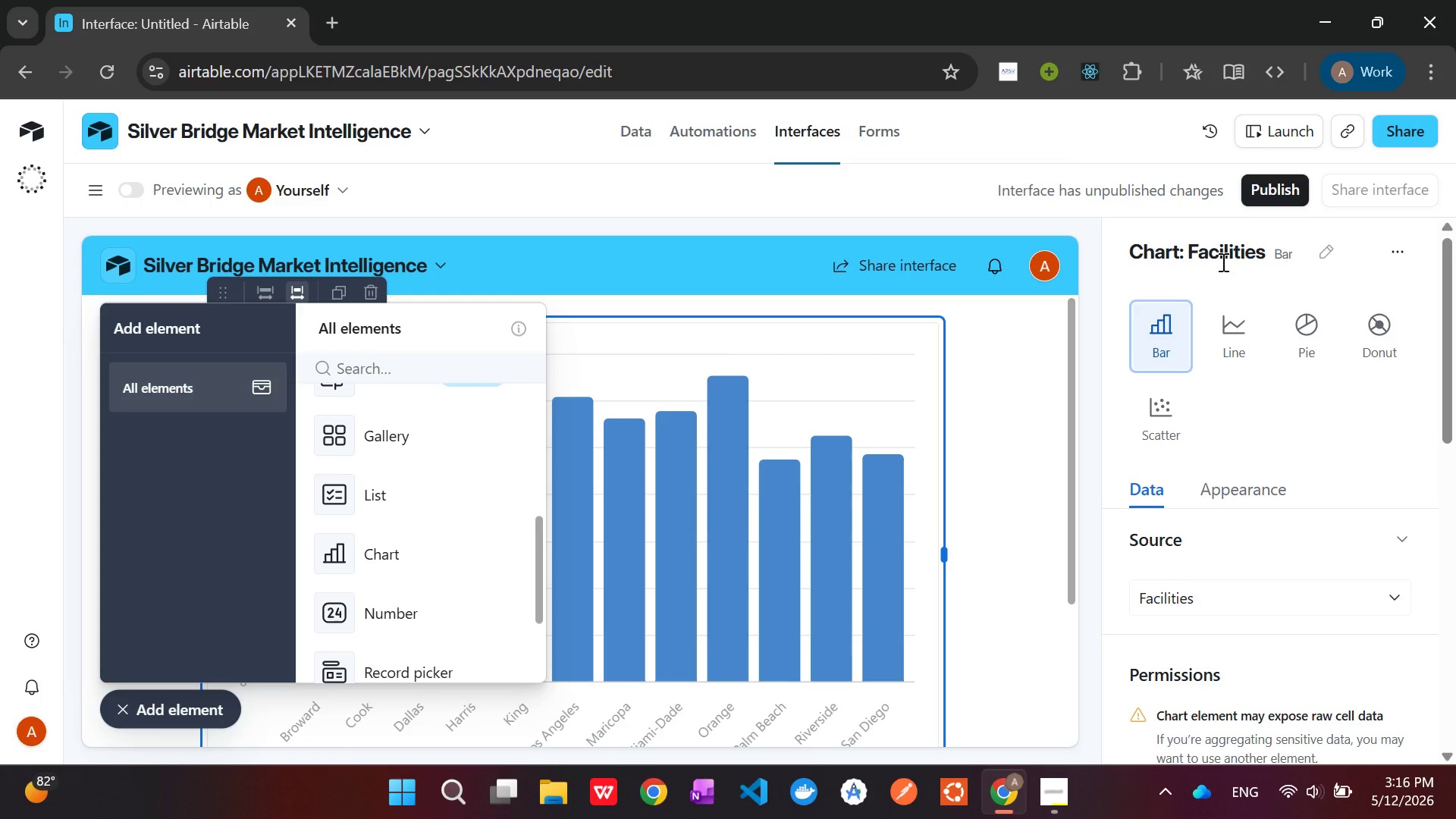 
double_click([1219, 252])
 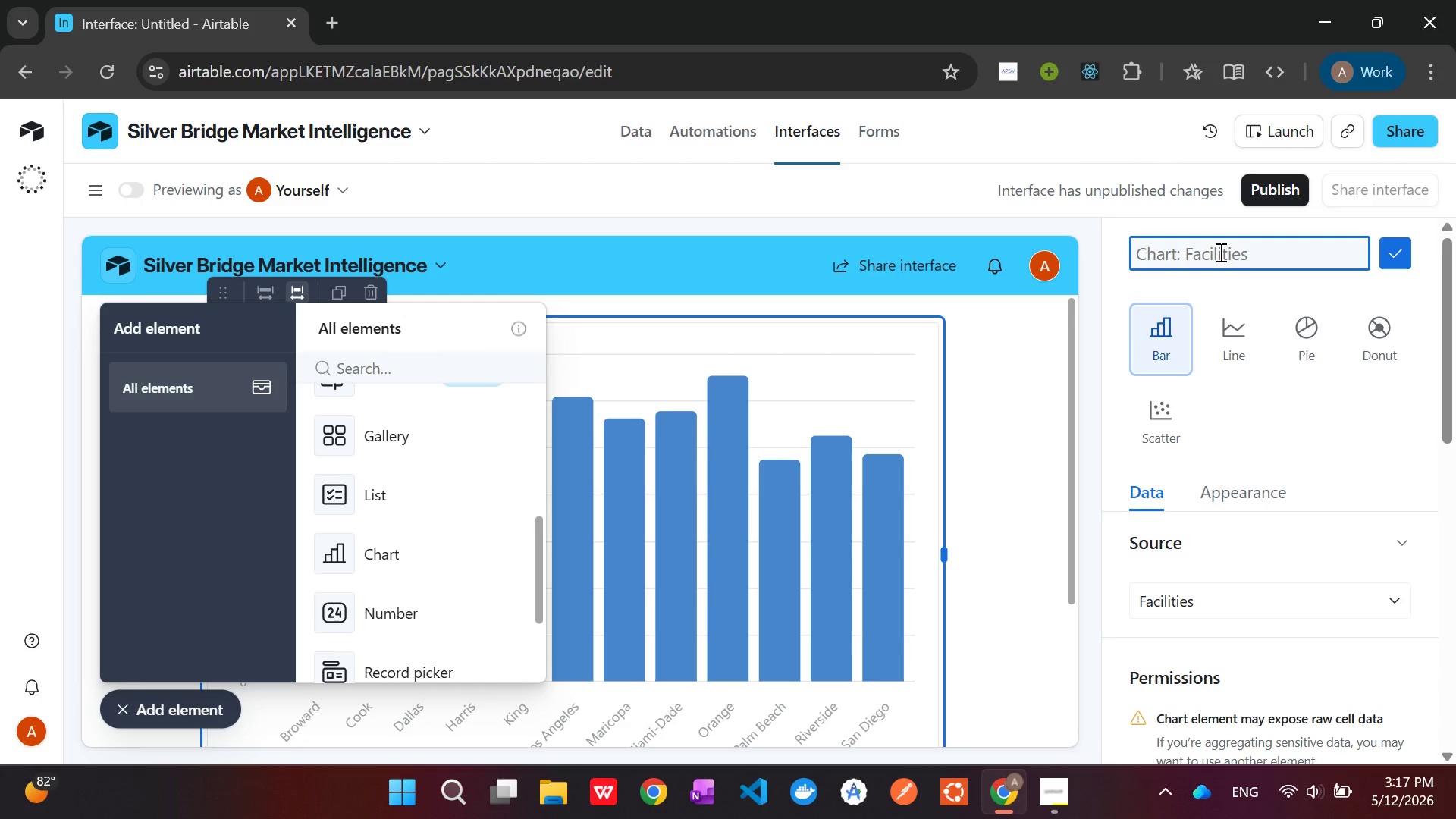 
type(Average Market Vial)
key(Backspace)
type(bility per City)
 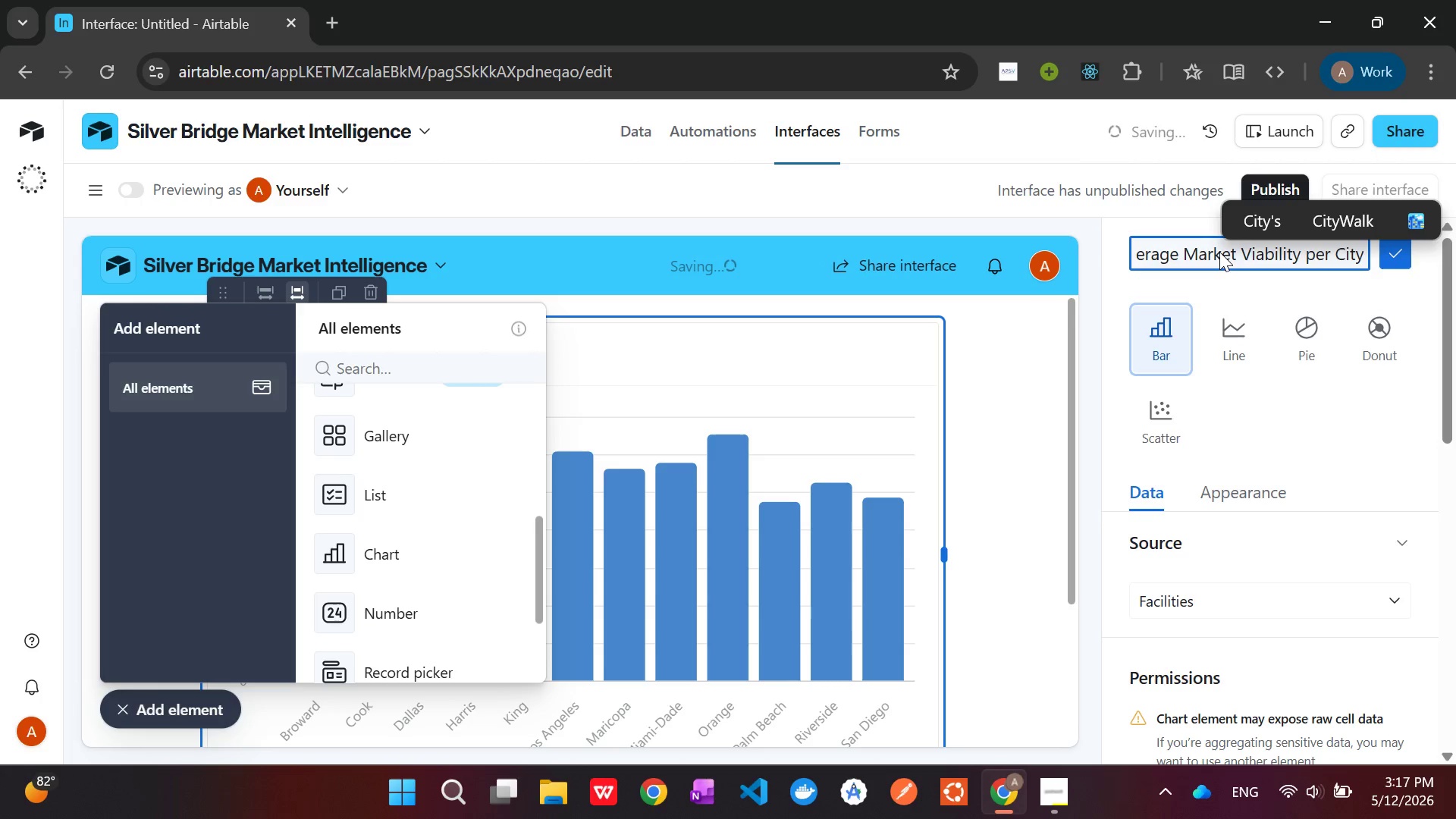 
key(Enter)
 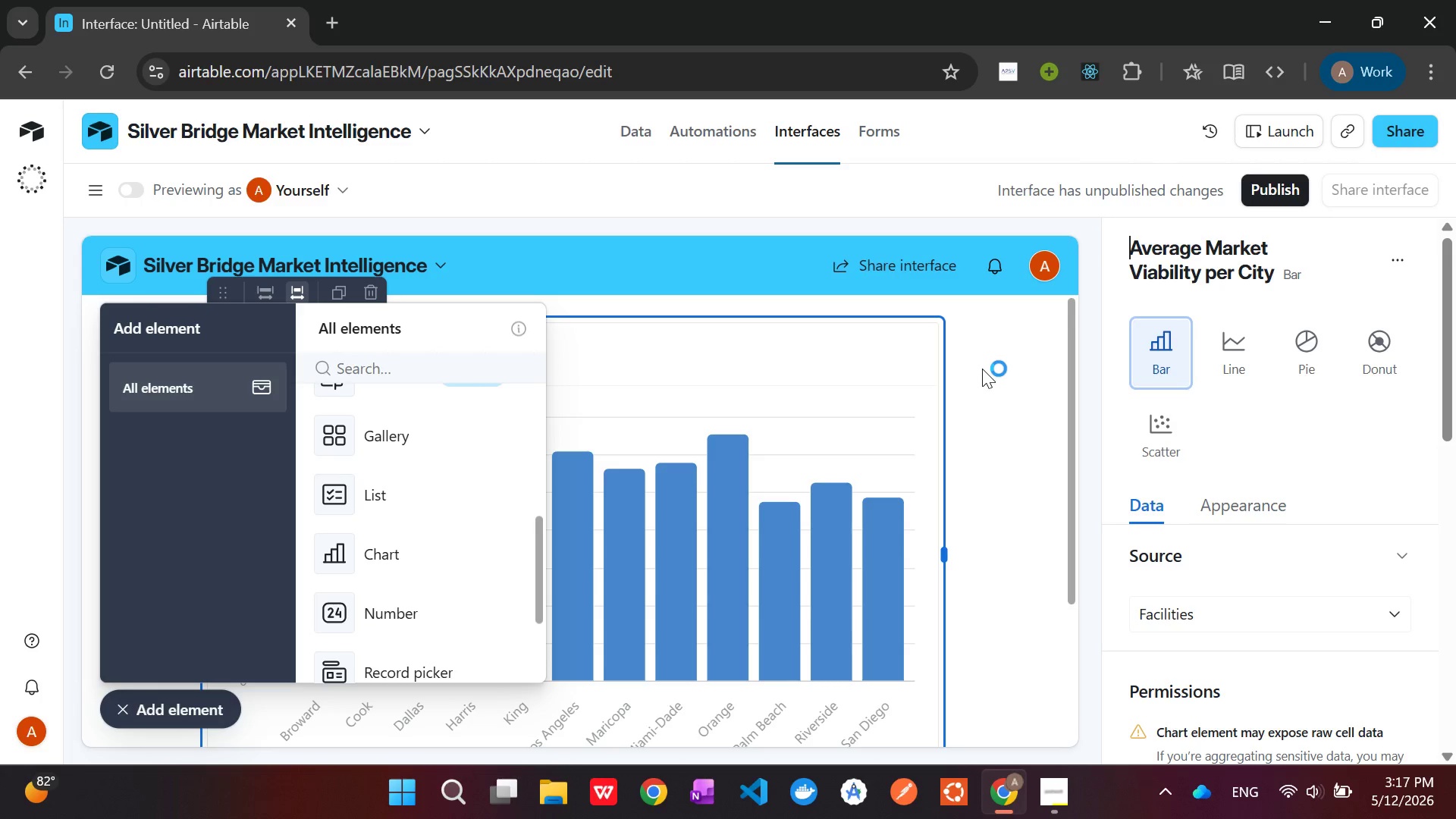 
wait(25.59)
 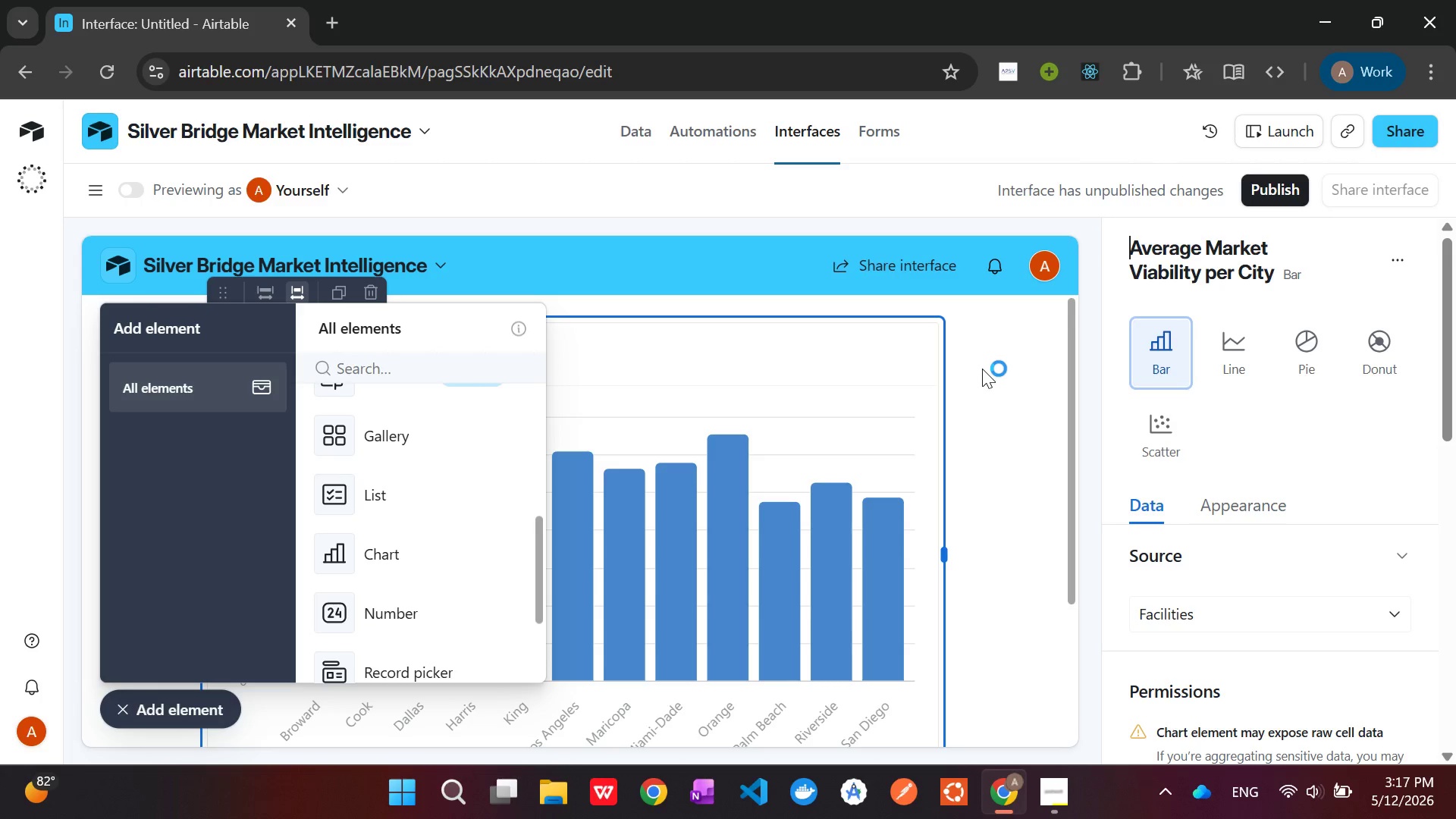 
left_click([145, 555])
 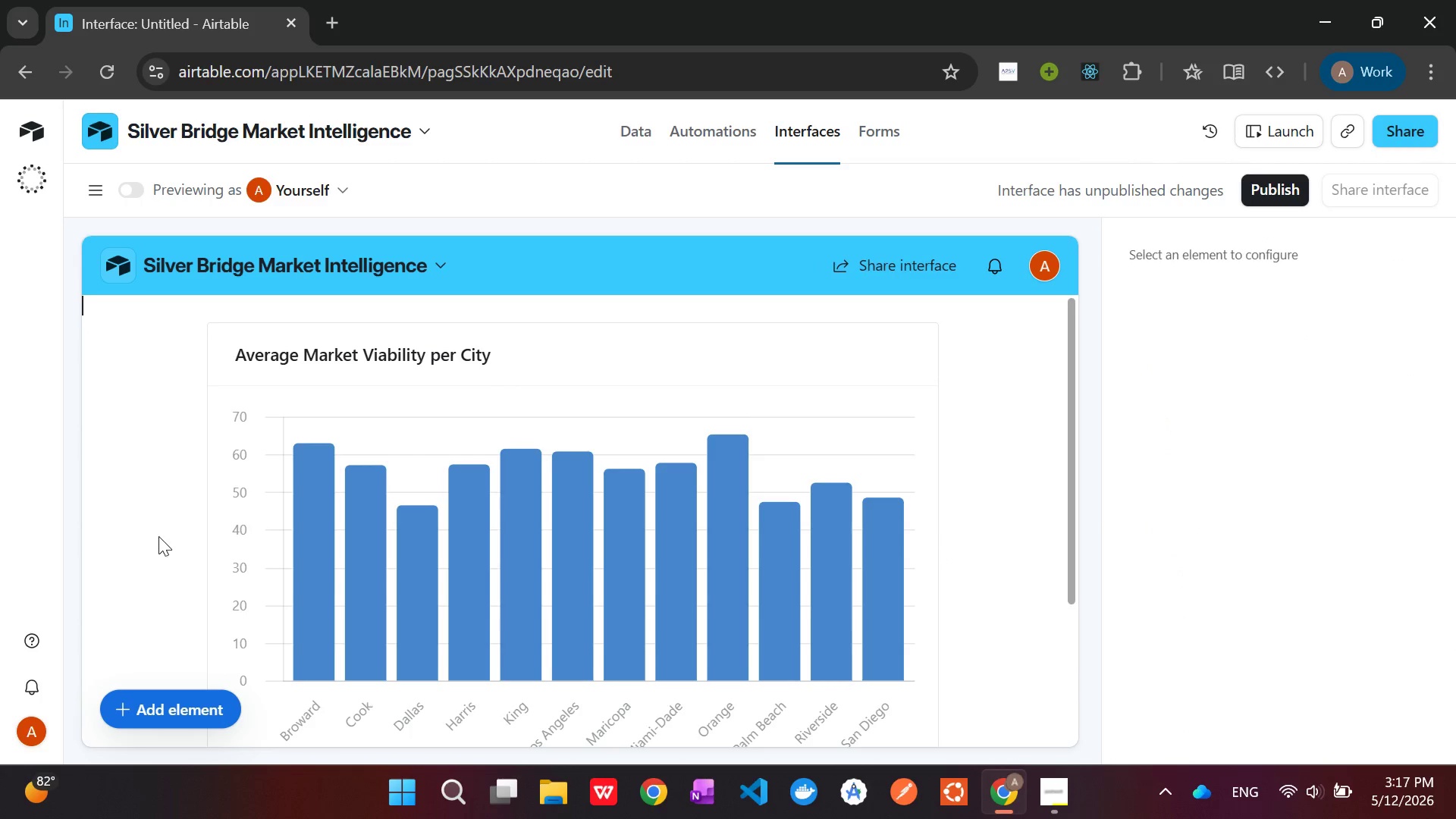 
scroll: coordinate [159, 536], scroll_direction: down, amount: 1.0
 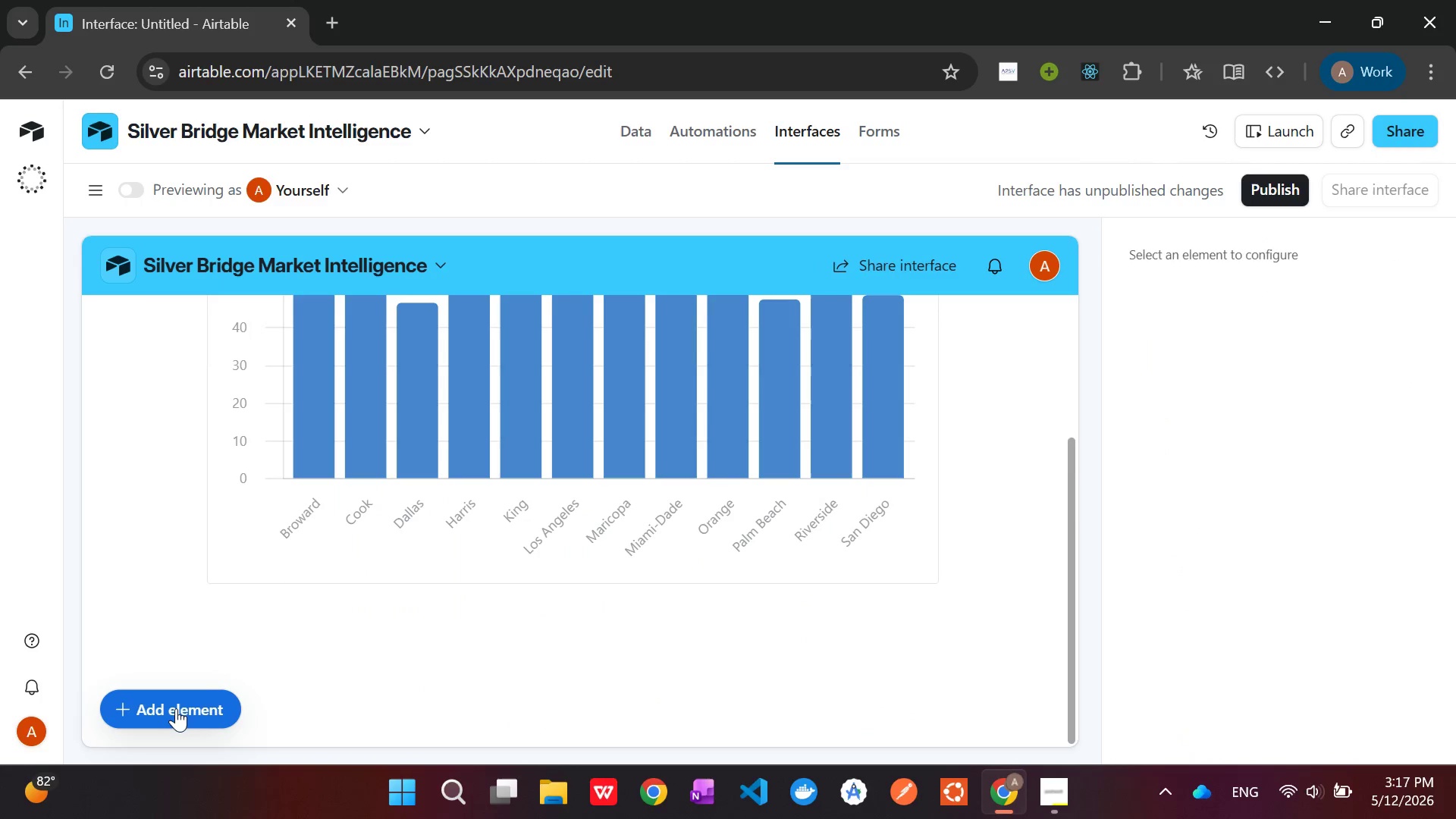 
left_click([176, 709])
 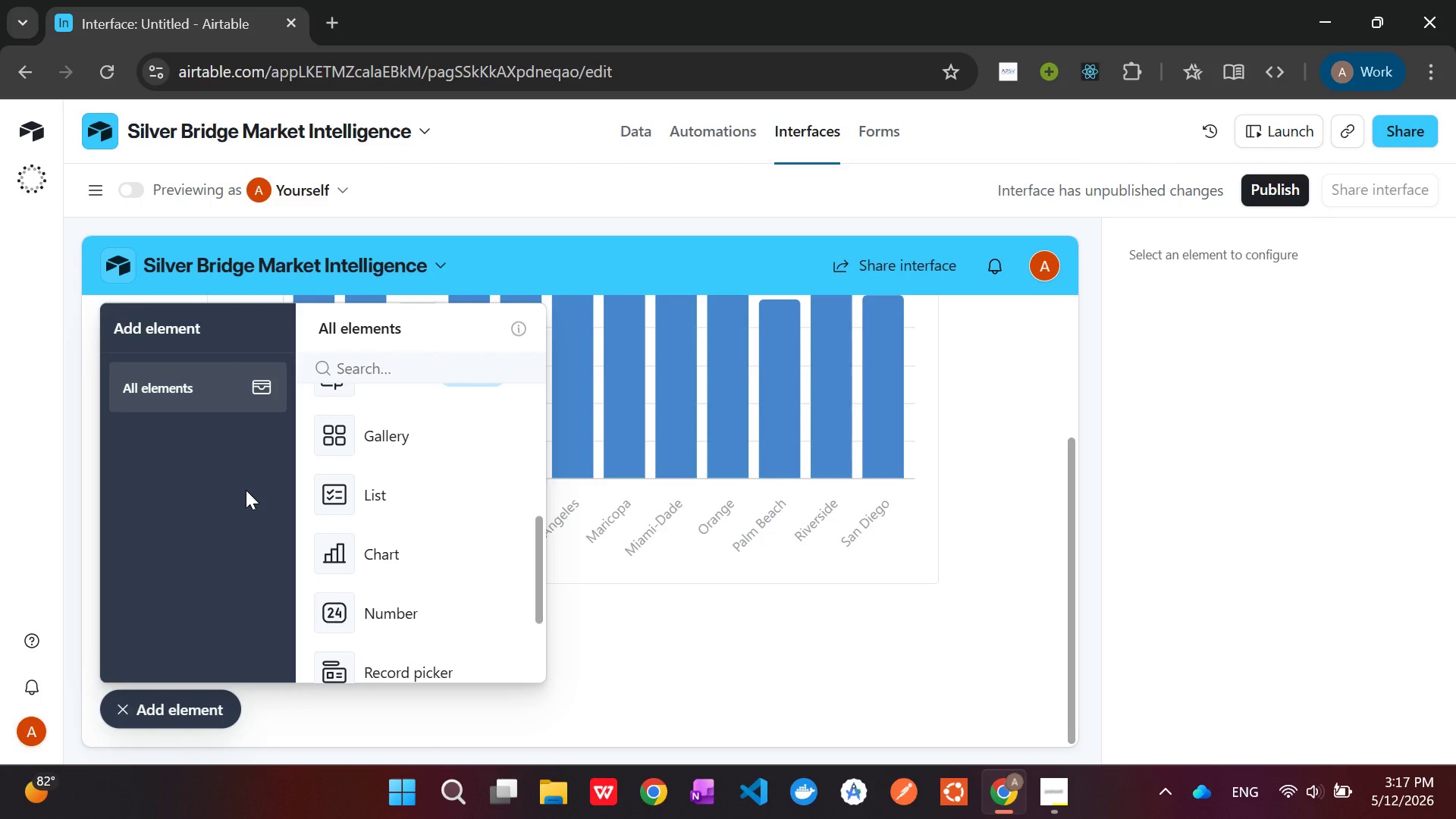 
wait(7.25)
 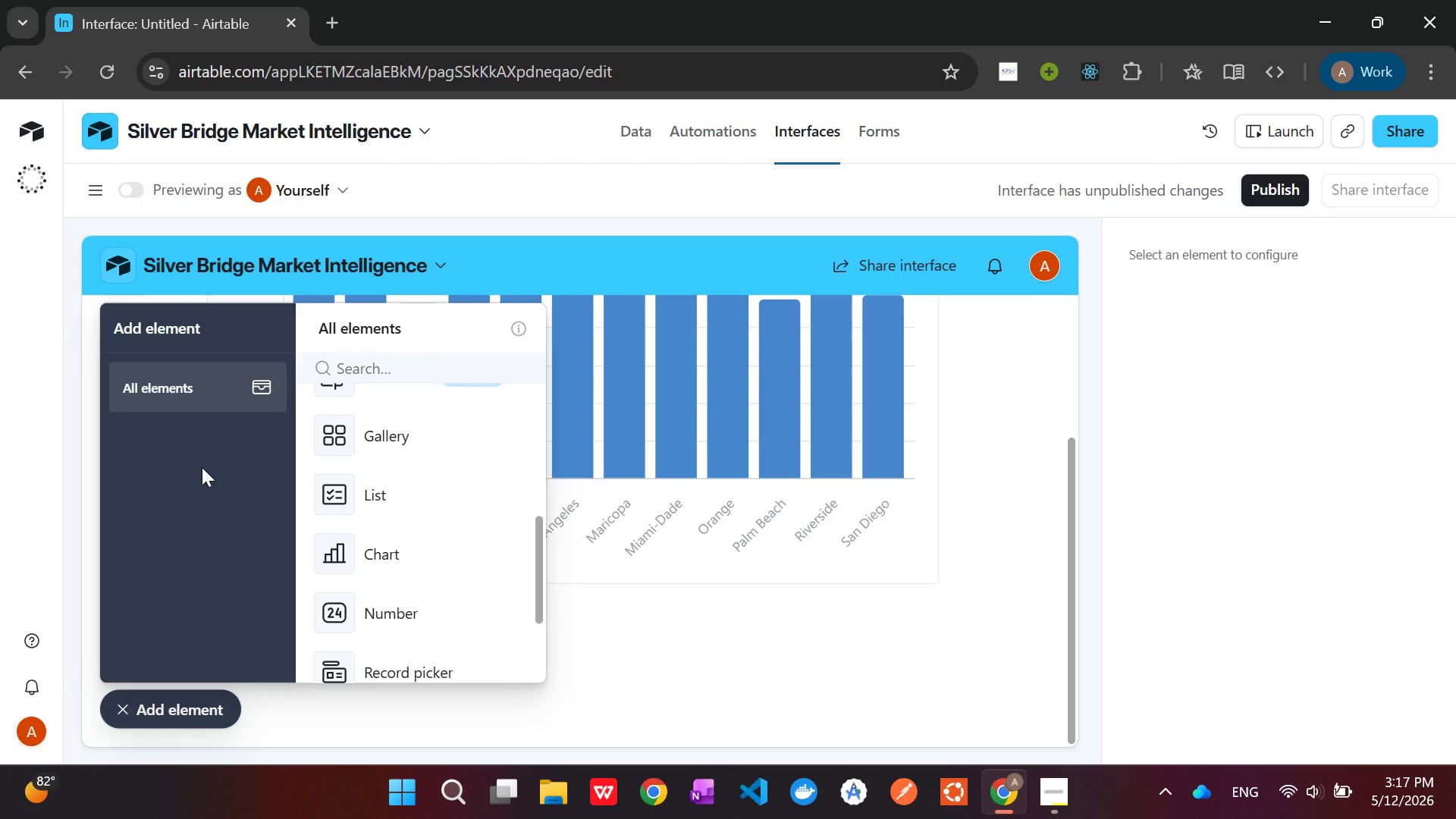 
left_click([418, 620])
 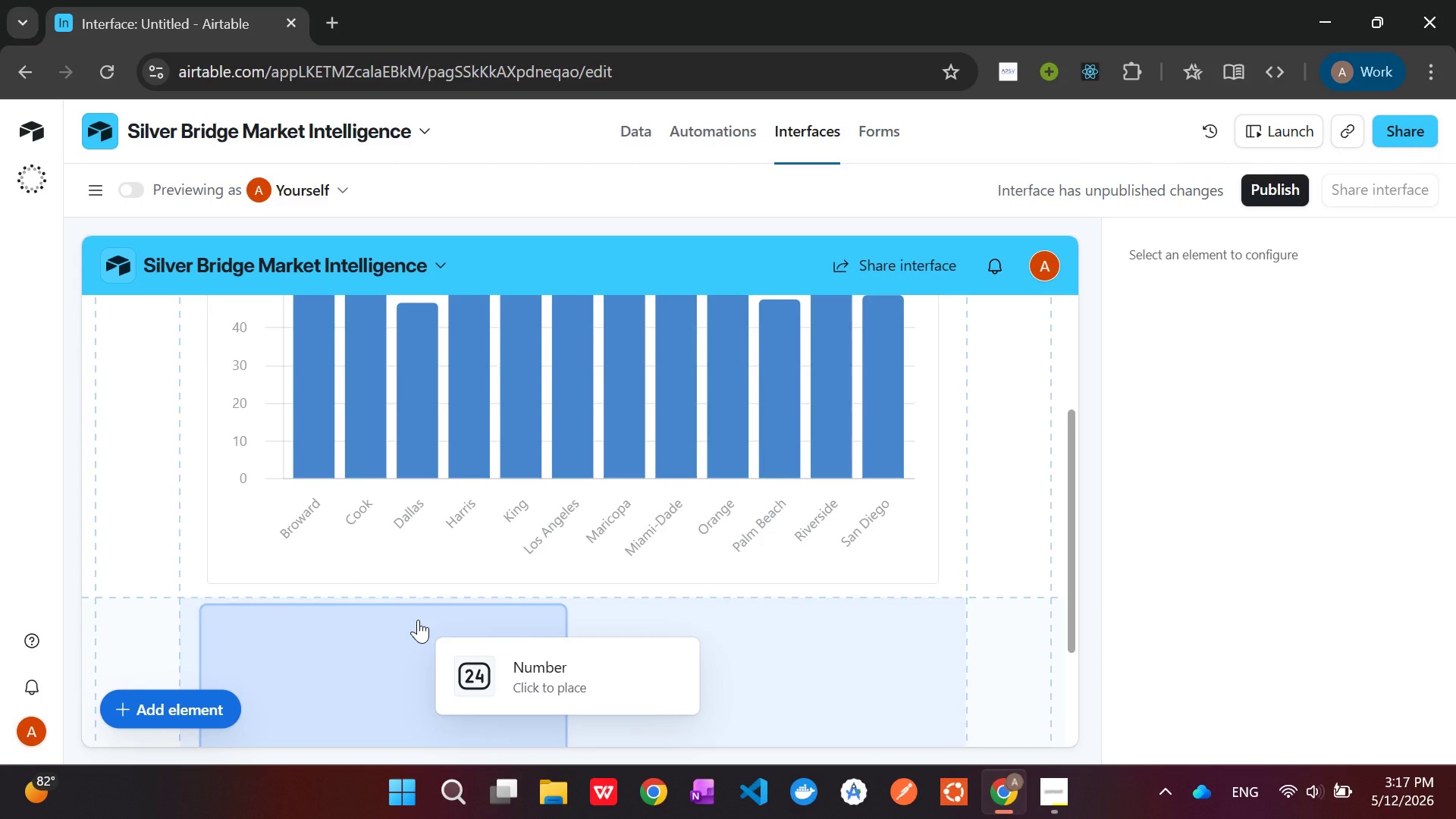 
left_click([418, 620])
 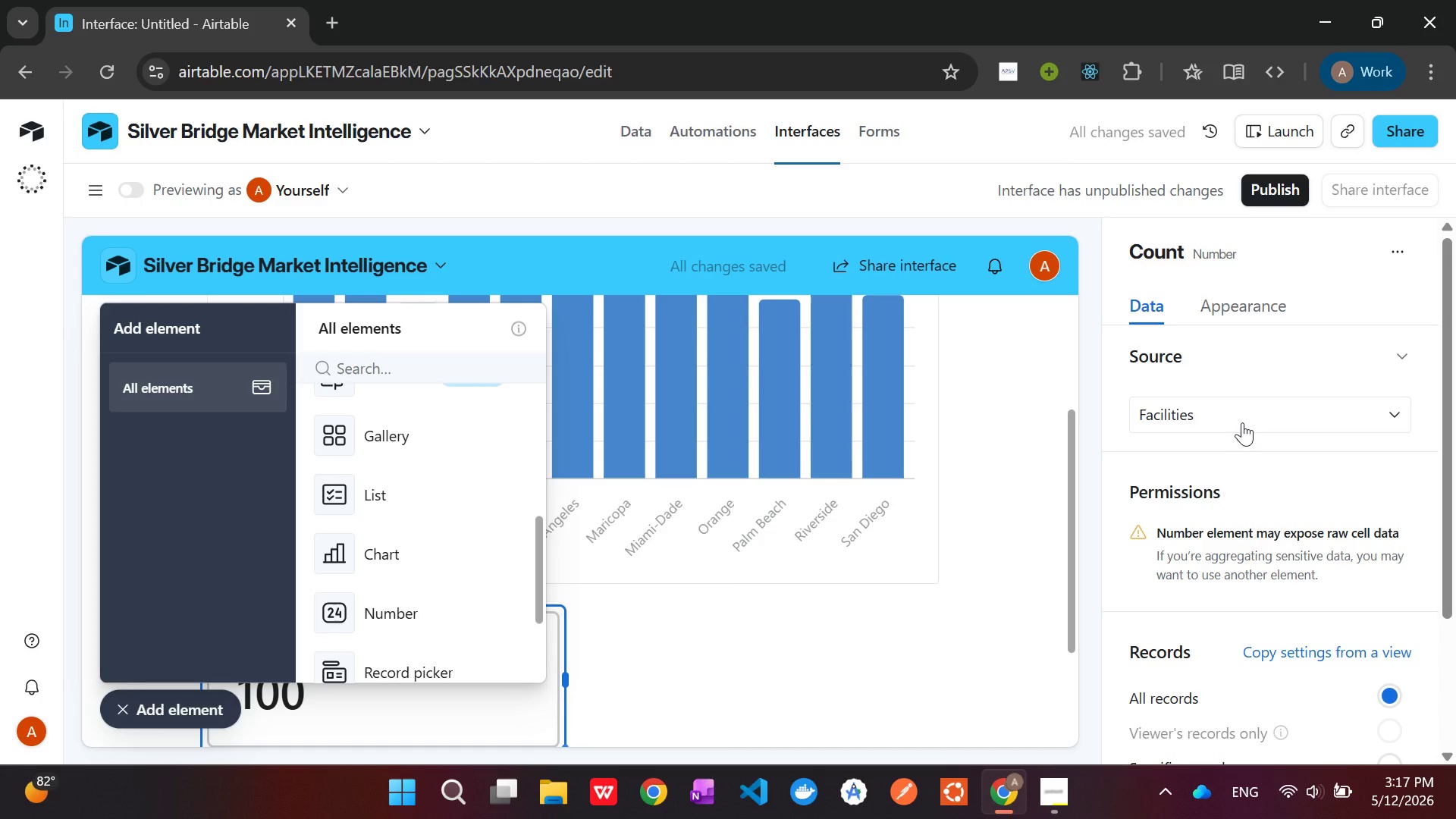 
wait(10.66)
 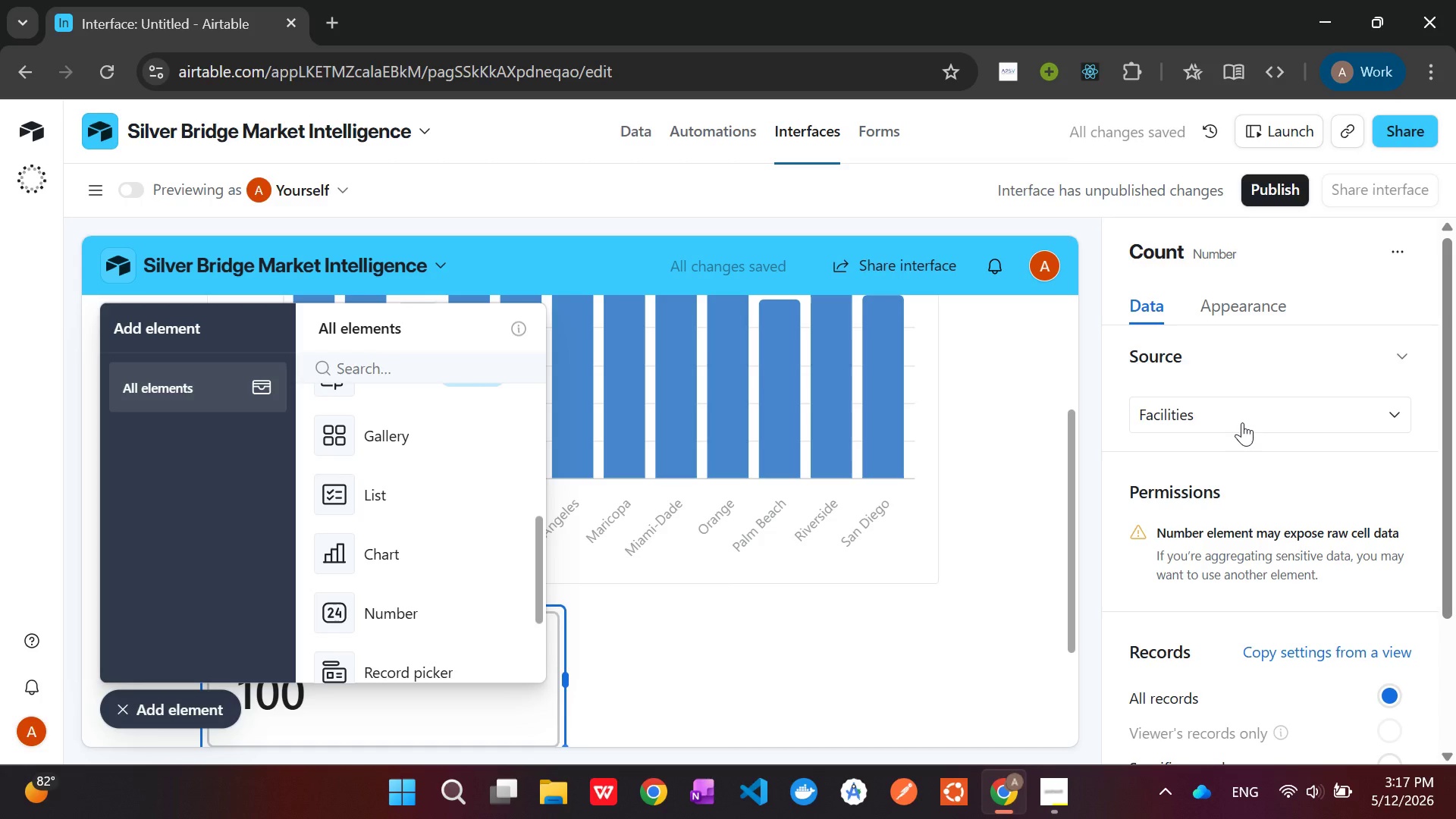 
left_click([1242, 422])
 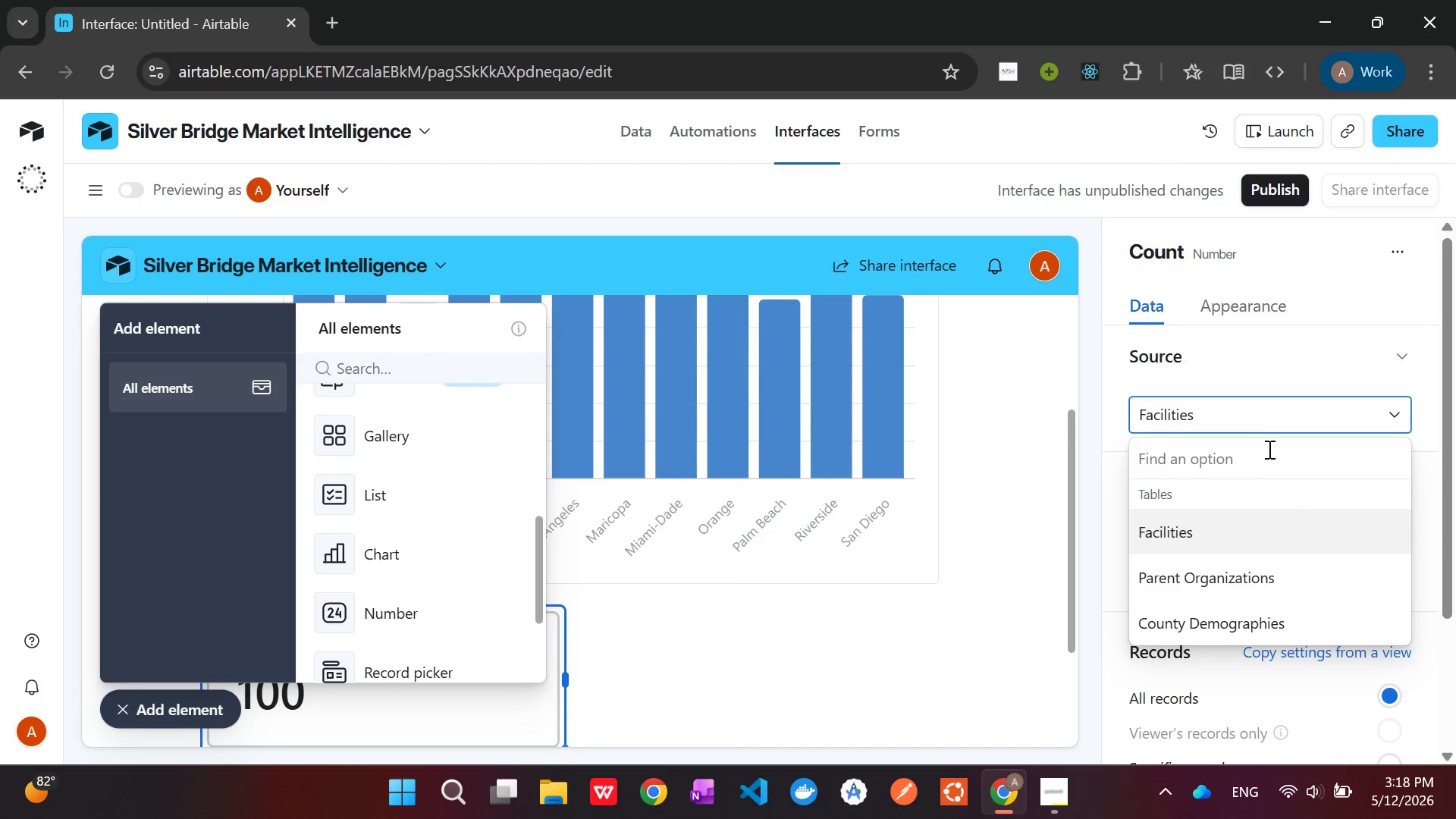 
left_click([1260, 372])
 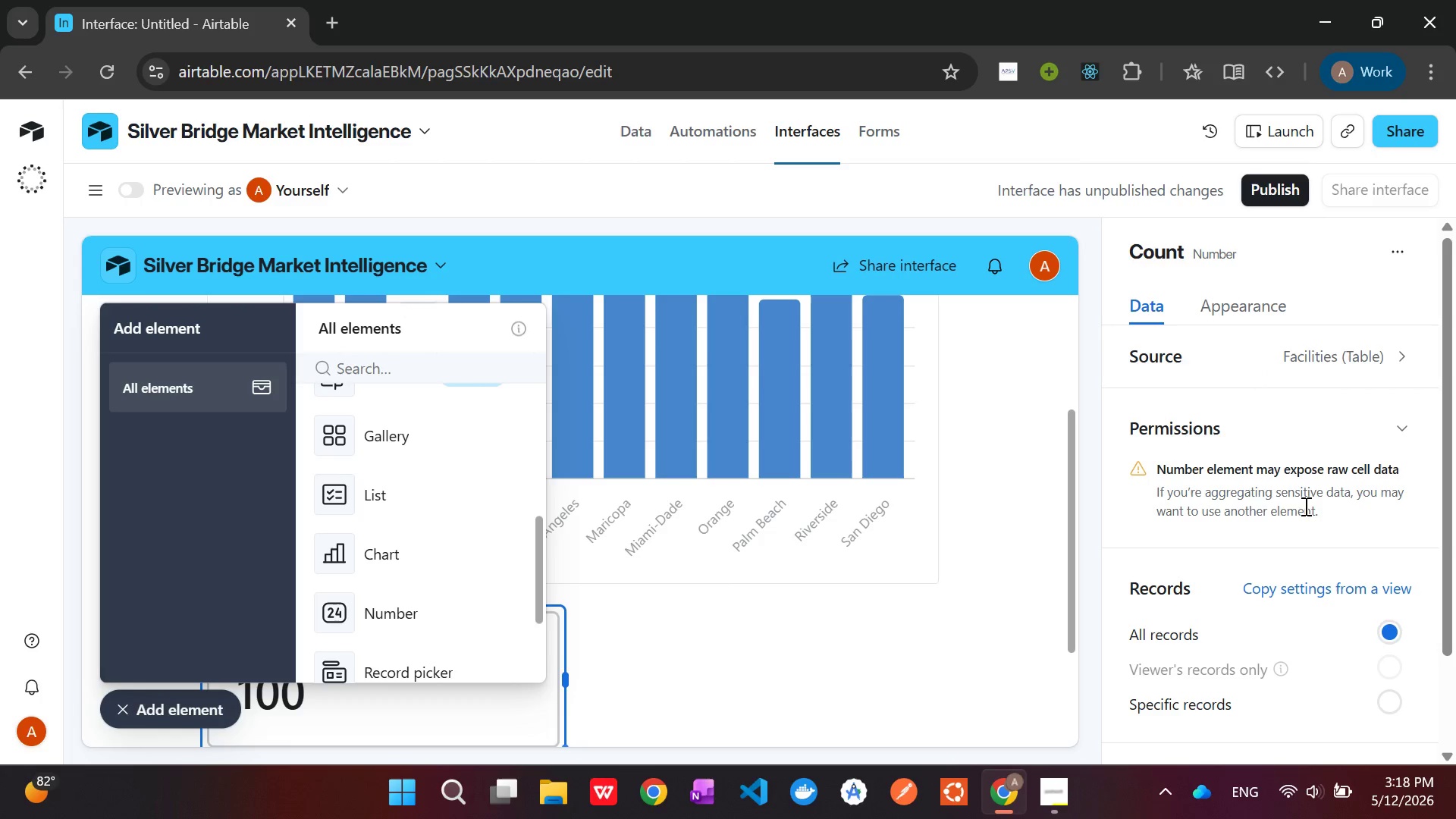 
left_click([1241, 347])
 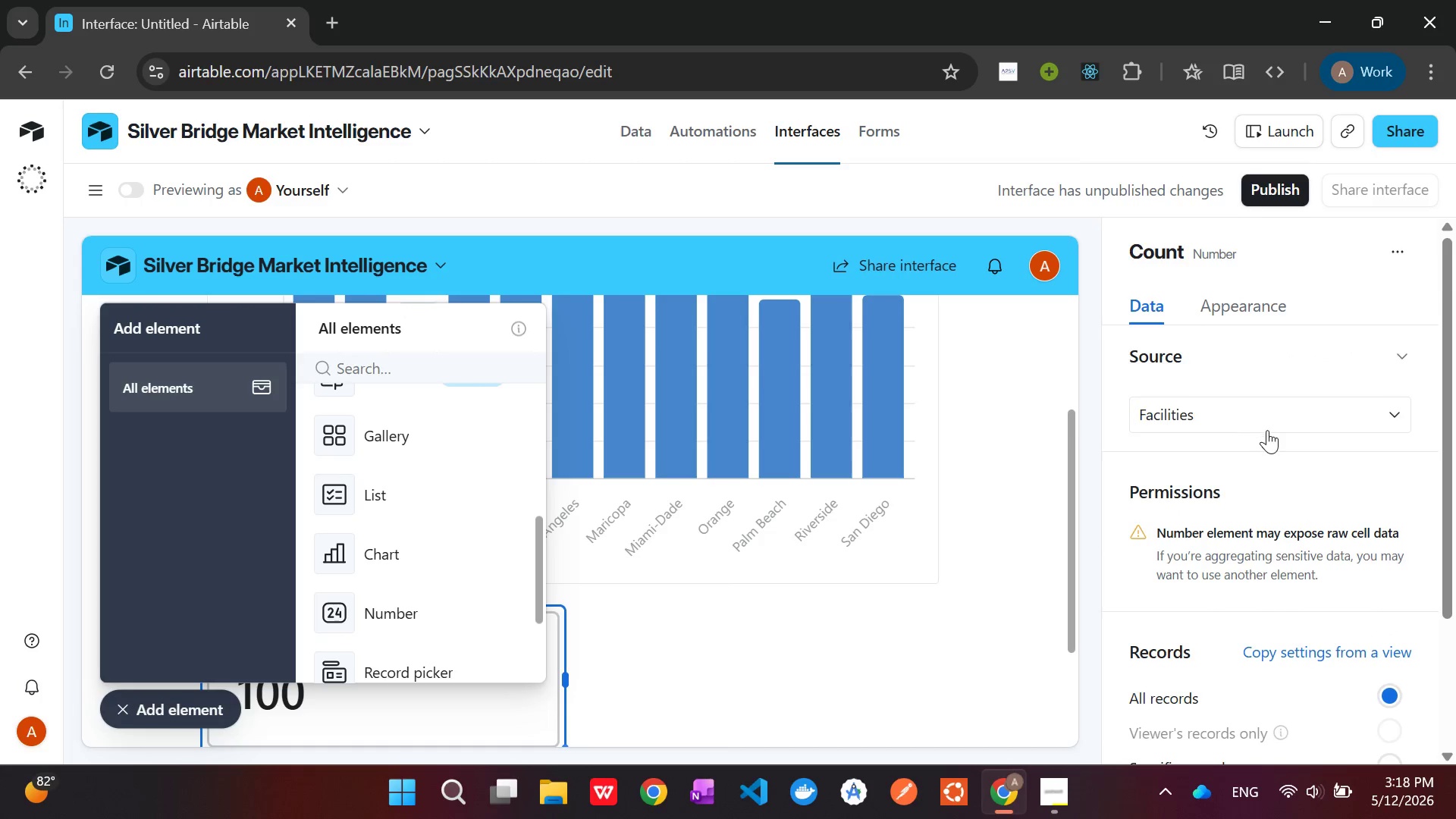 
scroll: coordinate [1278, 547], scroll_direction: down, amount: 9.0
 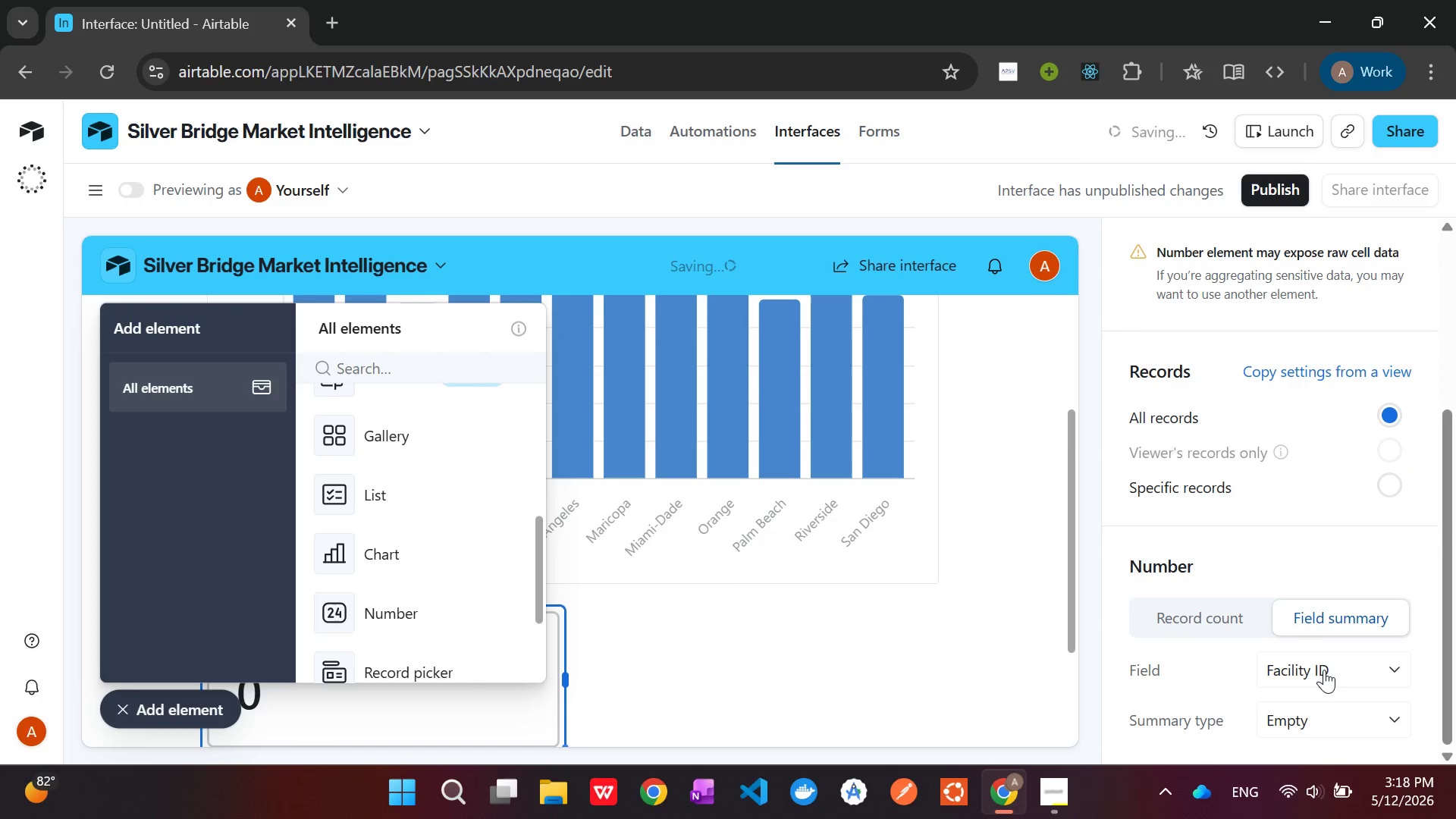 
left_click([1329, 679])
 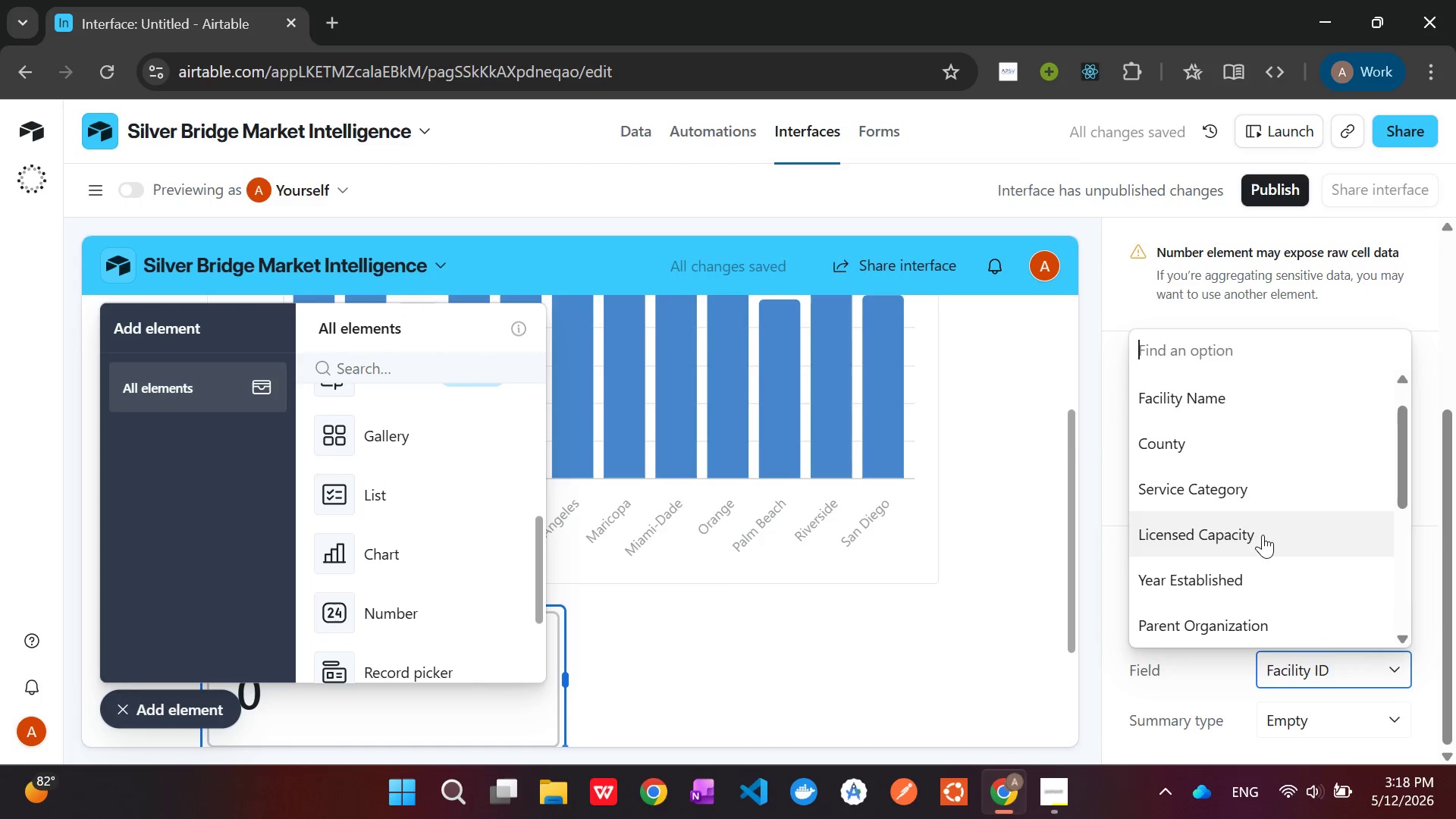 
scroll: coordinate [1251, 519], scroll_direction: down, amount: 4.0
 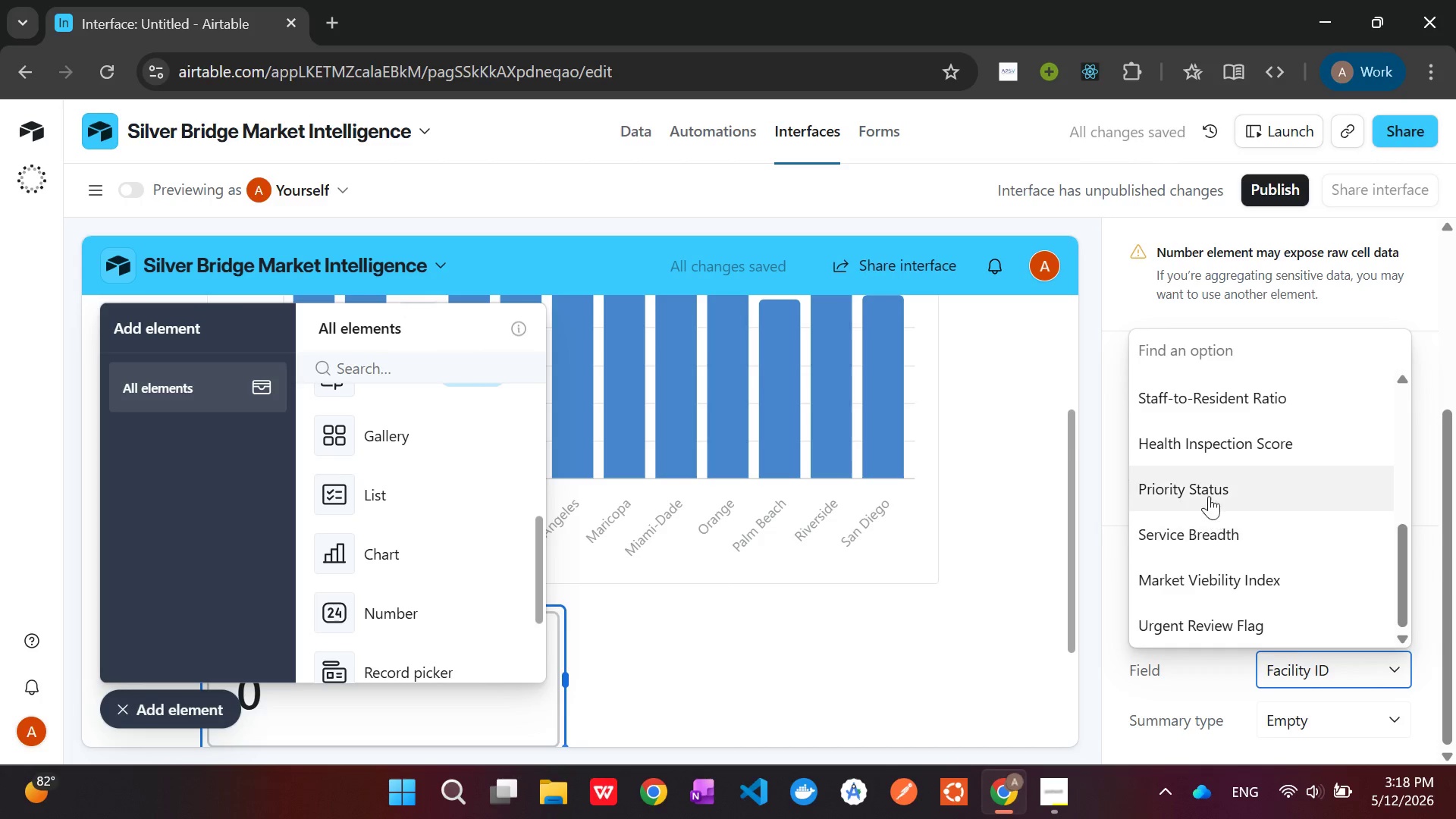 
scroll: coordinate [1201, 437], scroll_direction: none, amount: 0.0
 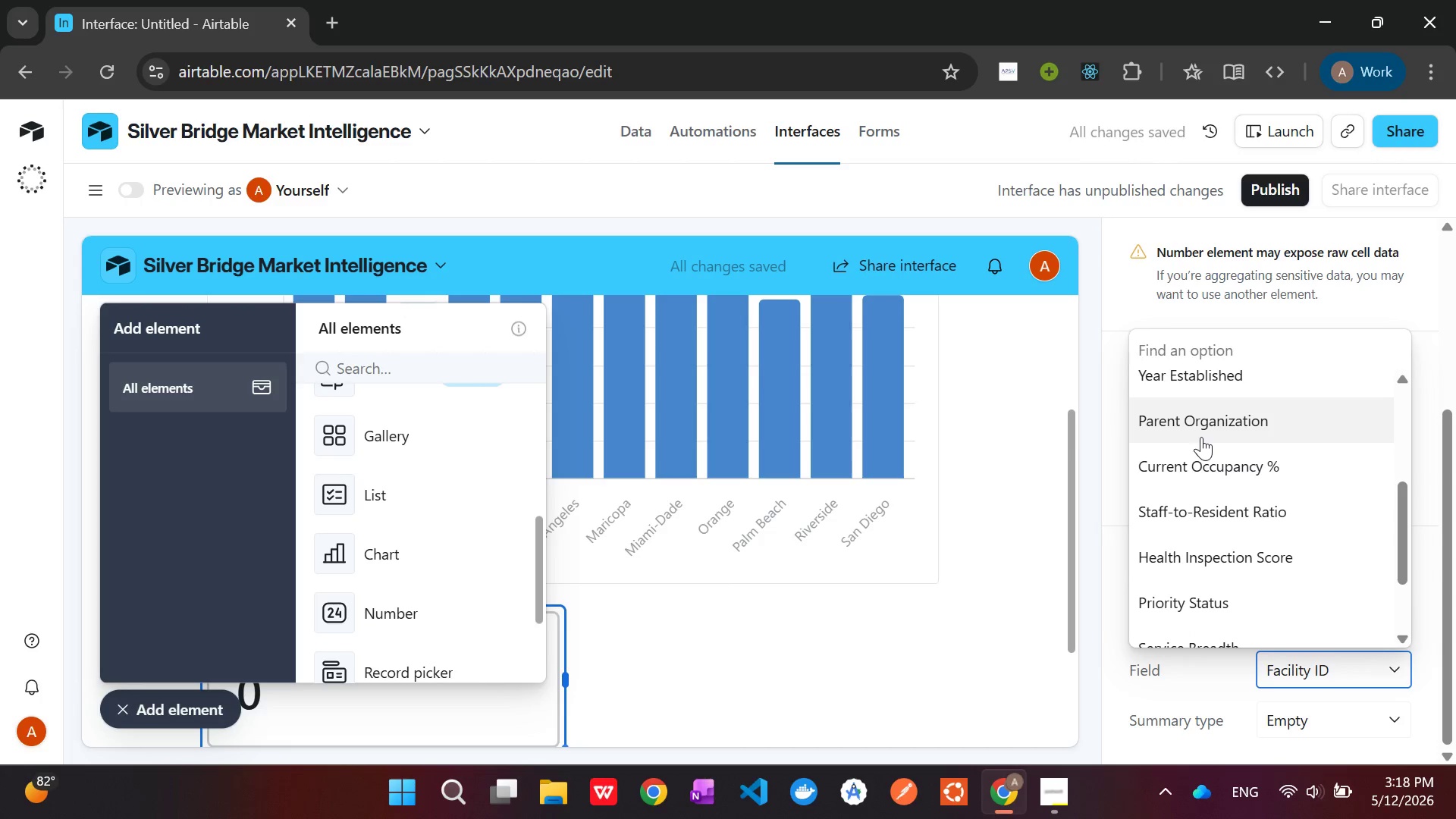 
scroll: coordinate [1201, 437], scroll_direction: up, amount: 1.0
 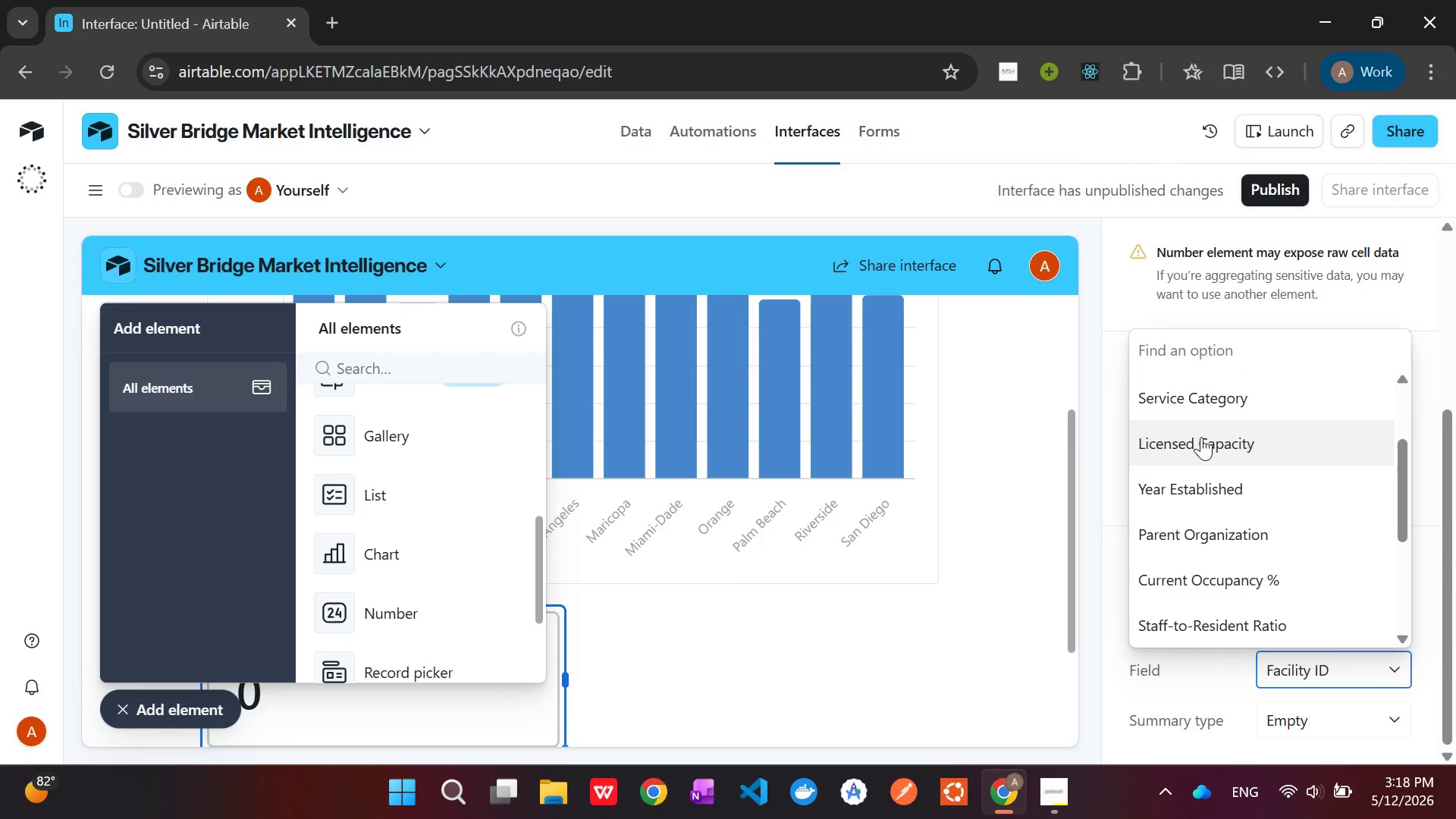 
left_click([1201, 437])
 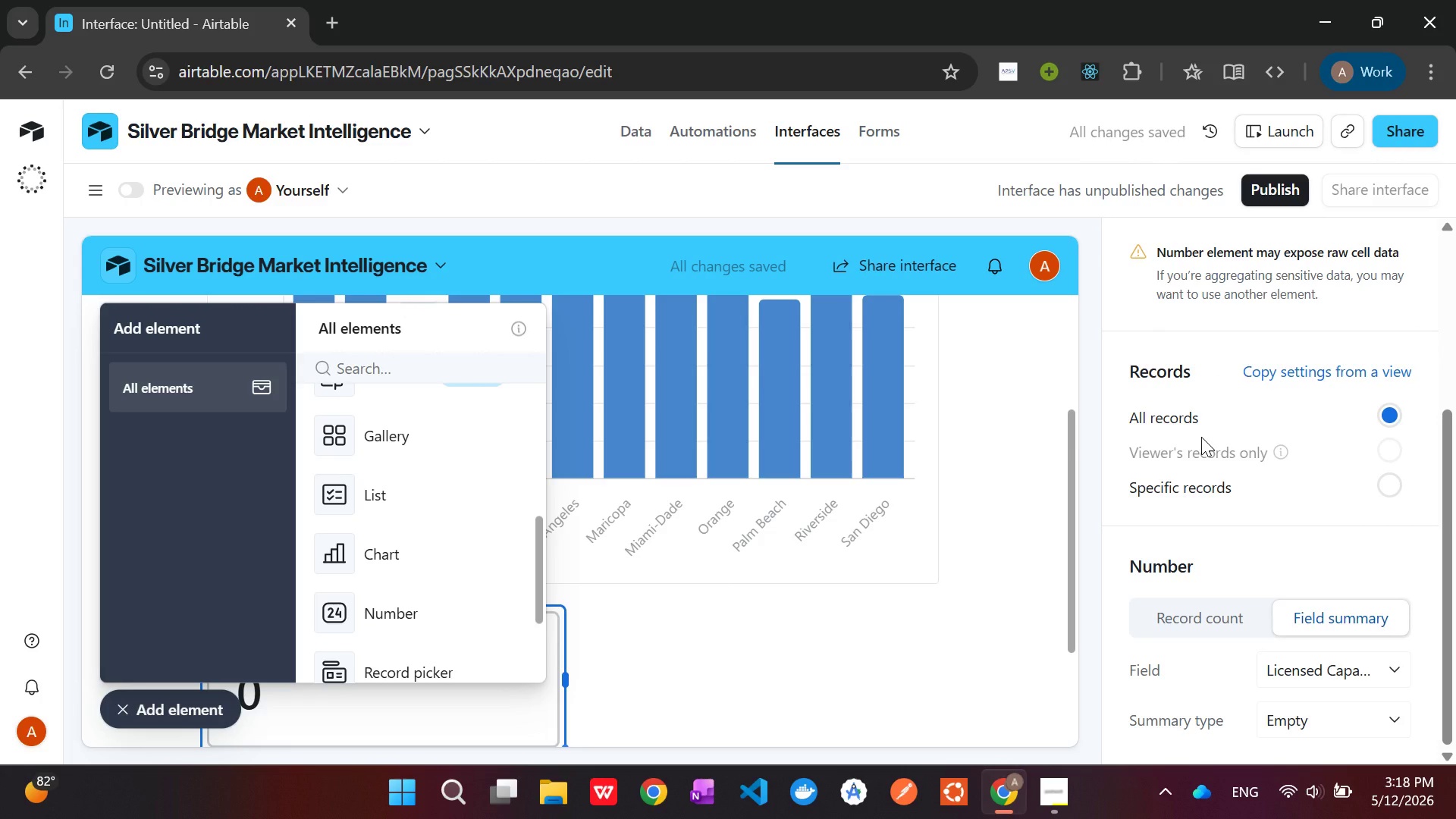 
left_click([1376, 718])
 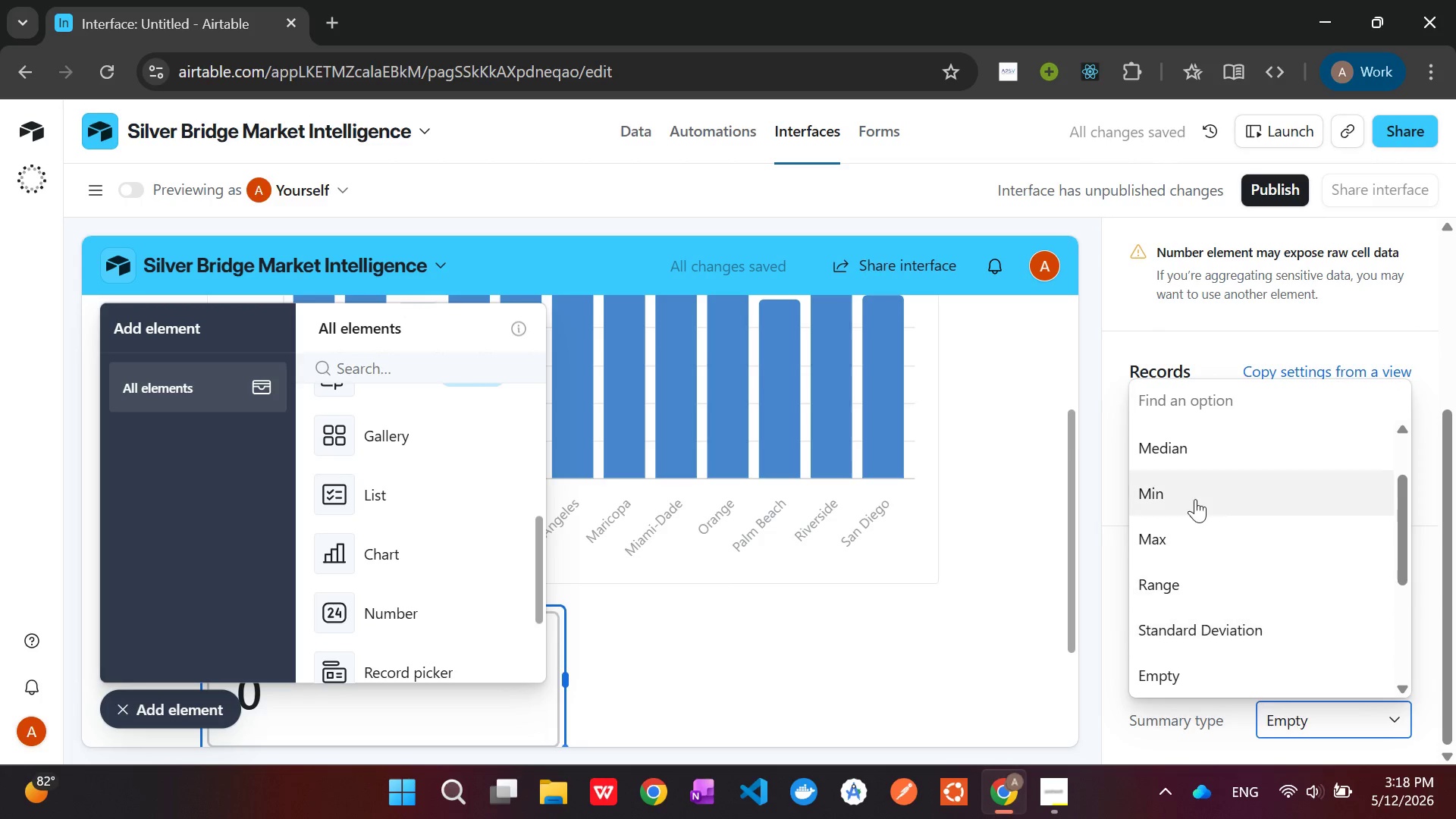 
scroll: coordinate [1196, 499], scroll_direction: down, amount: 4.0
 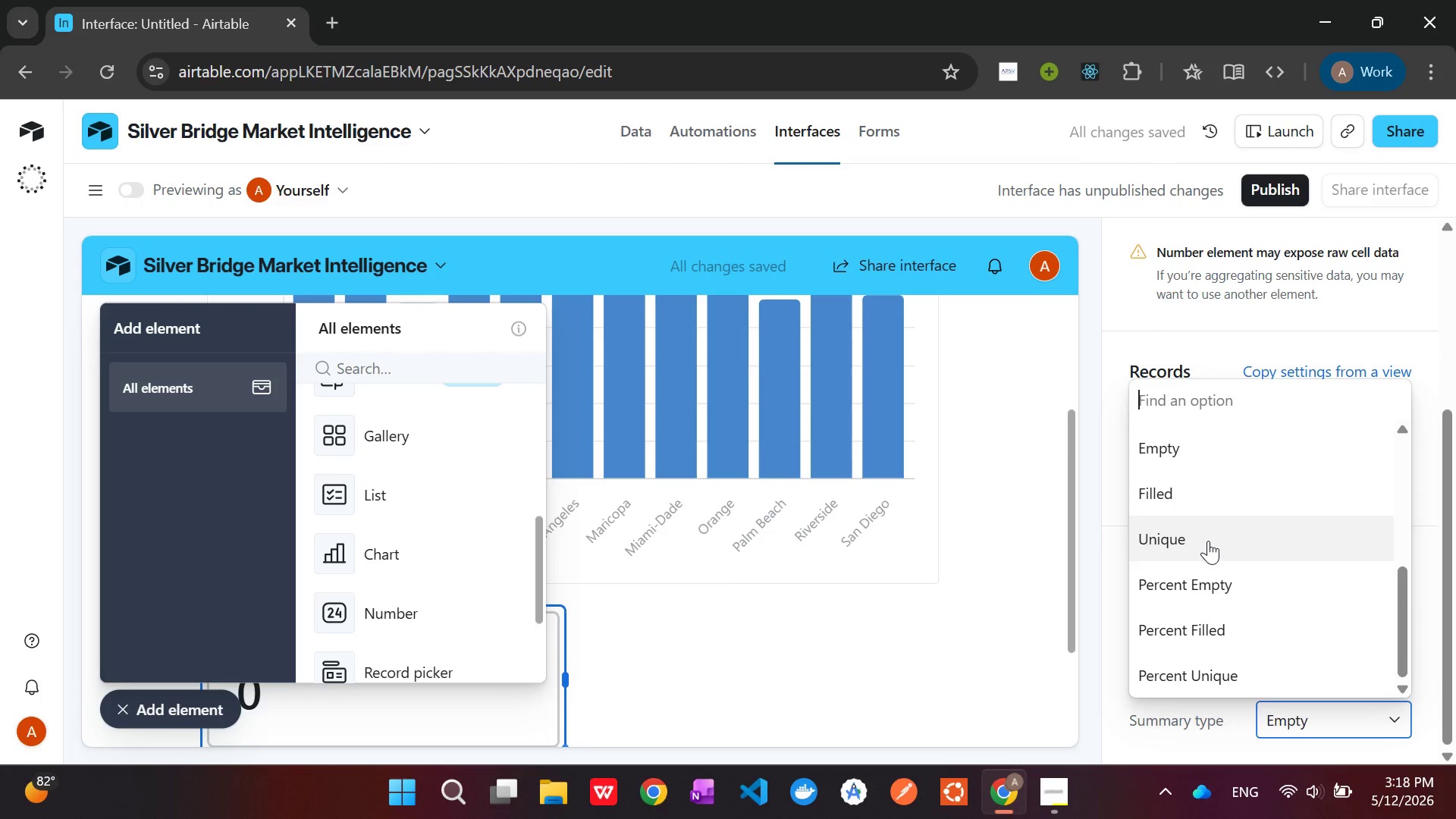 
scroll: coordinate [1208, 541], scroll_direction: up, amount: 9.0
 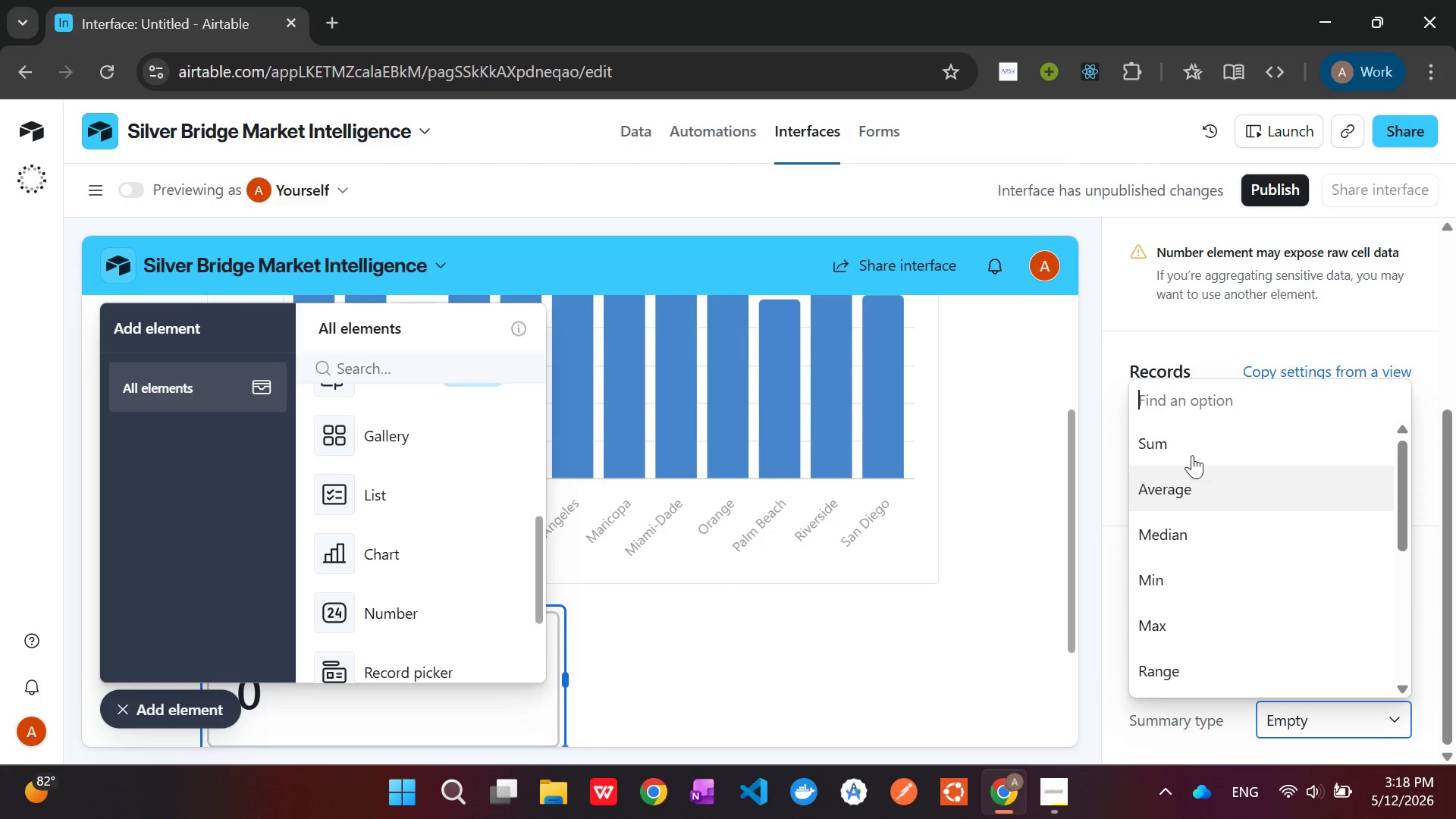 
left_click([1185, 438])
 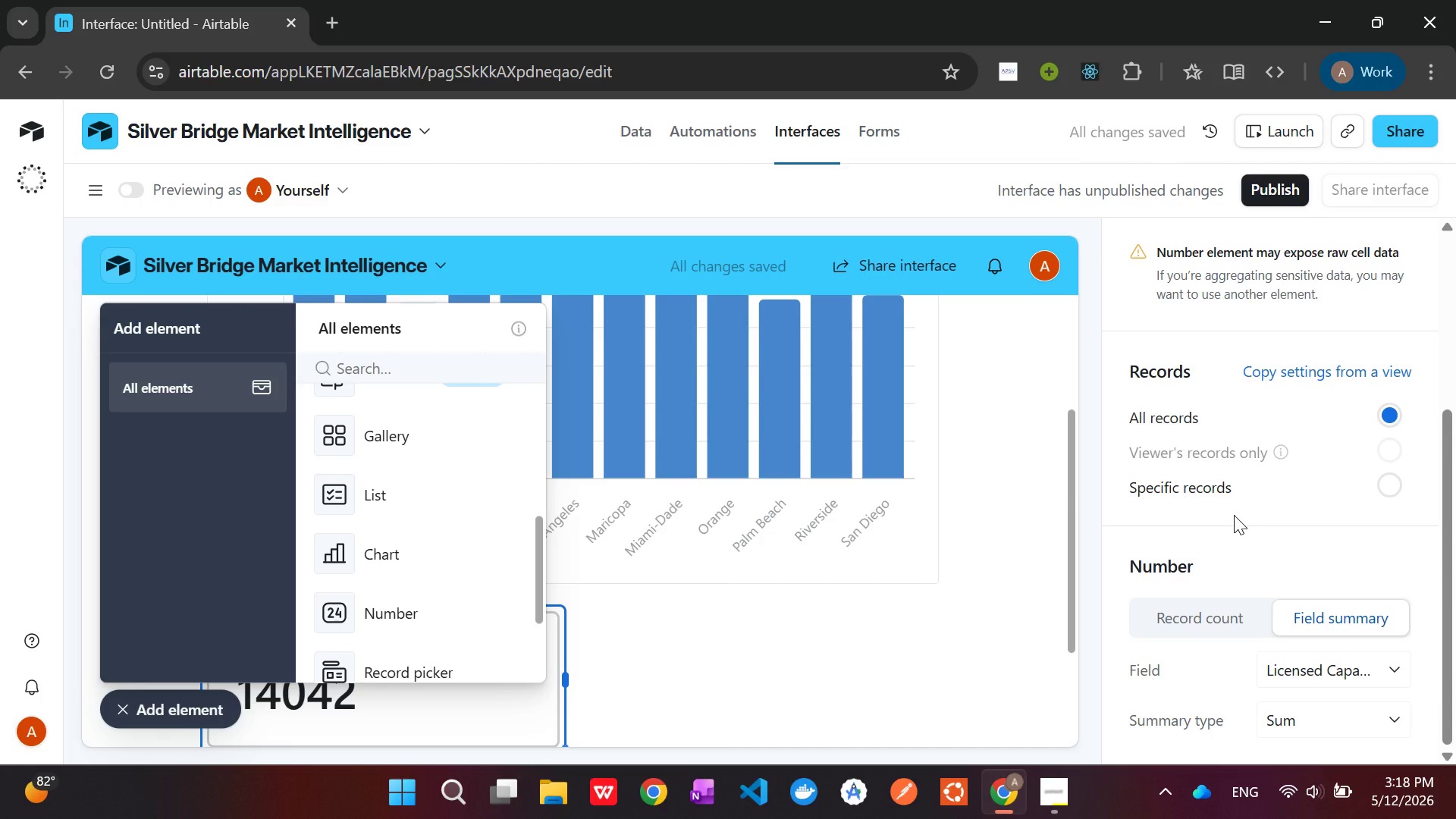 
scroll: coordinate [1231, 437], scroll_direction: up, amount: 15.0
 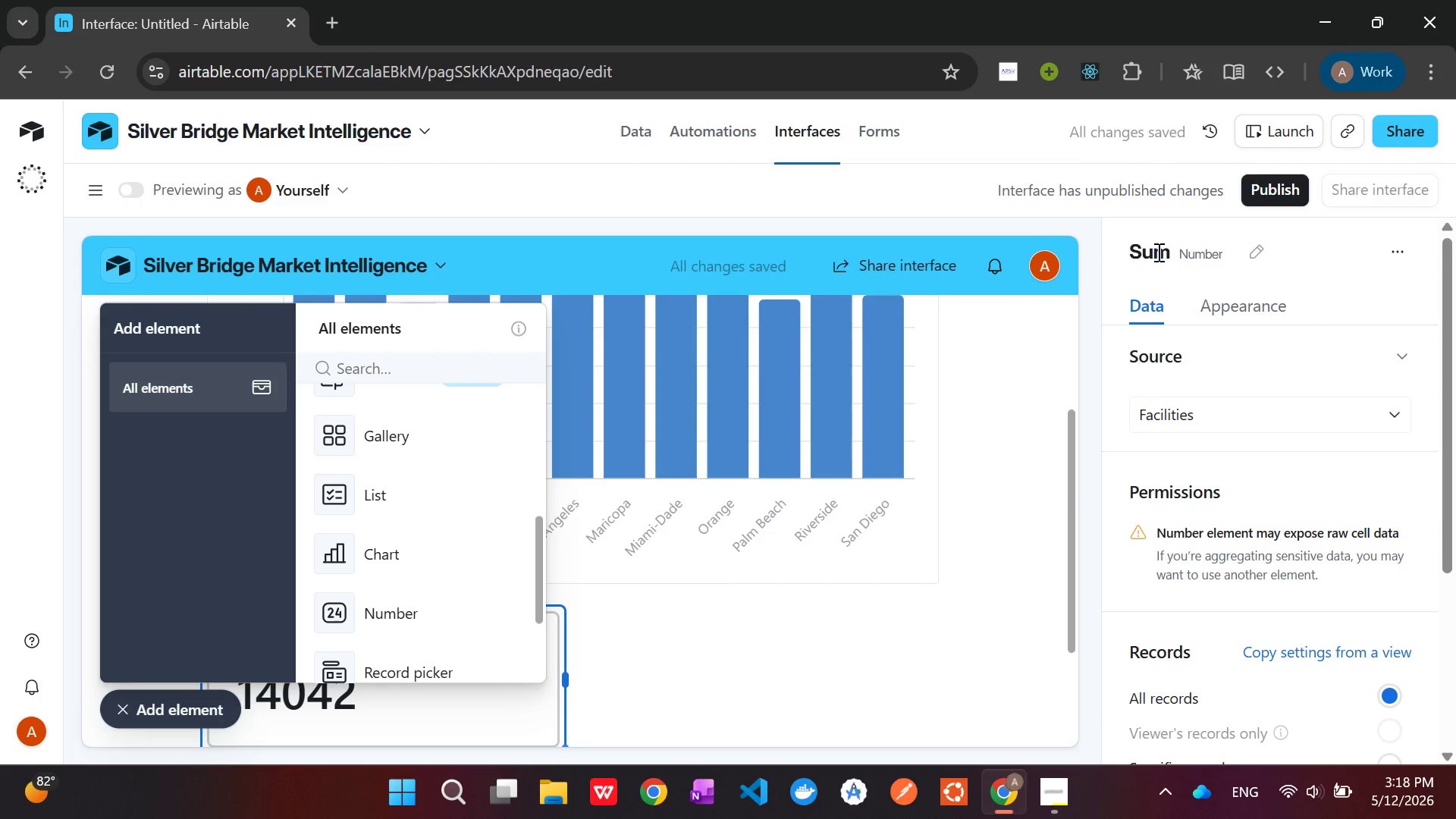 
double_click([1157, 252])
 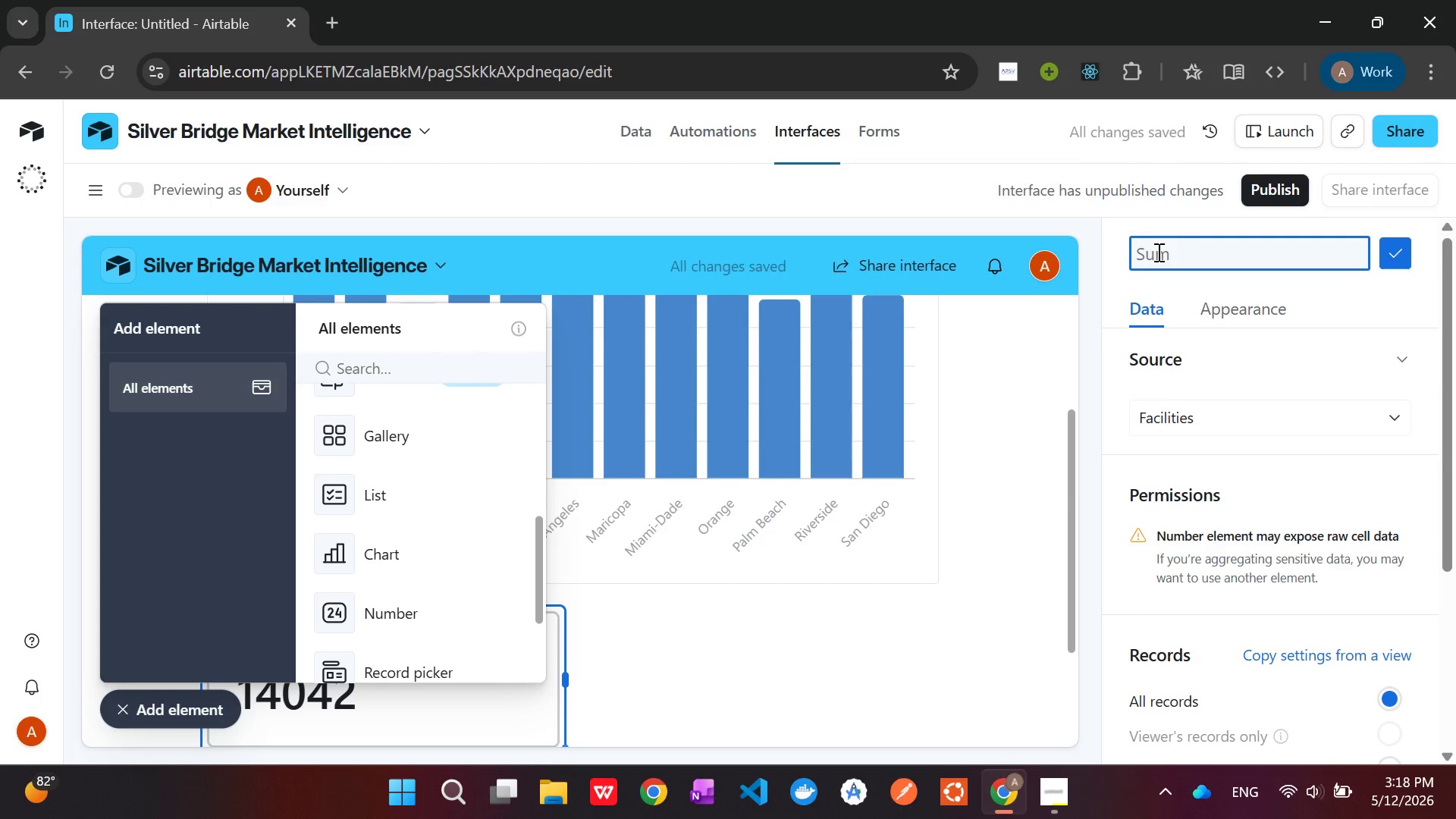 
type(Totab)
key(Backspace)
type(l Bed Capacity)
 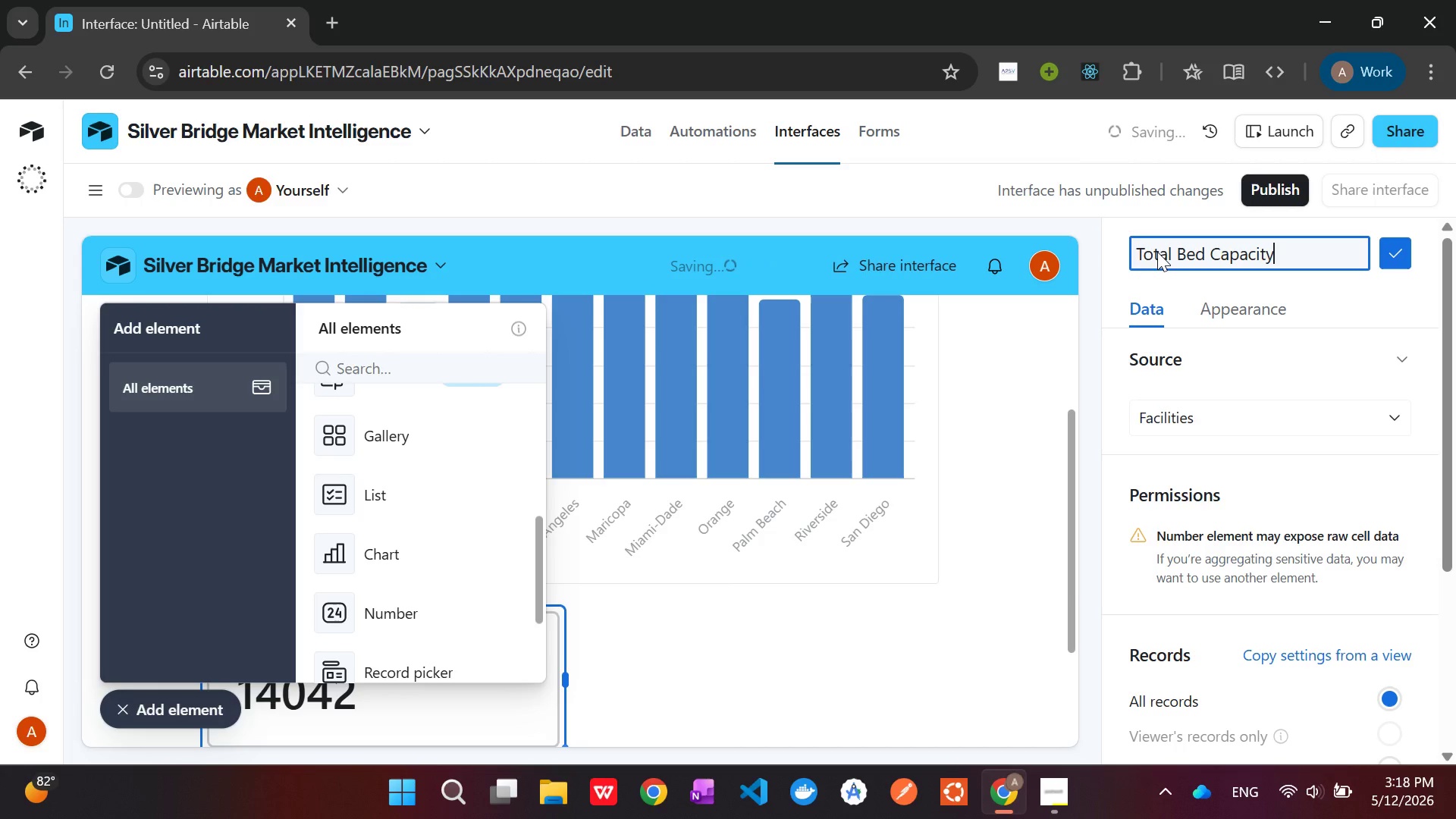 
key(Enter)
 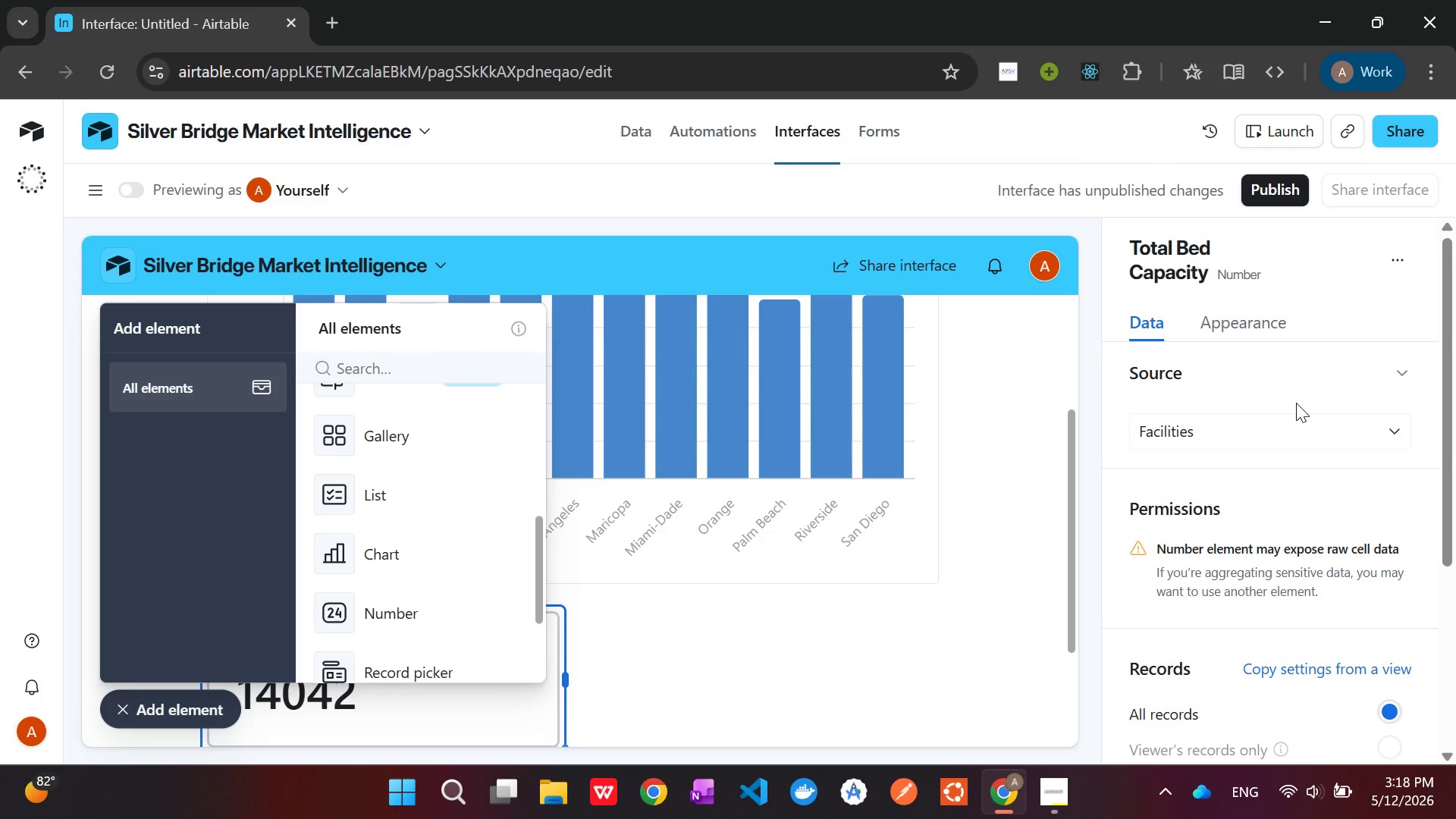 
wait(21.64)
 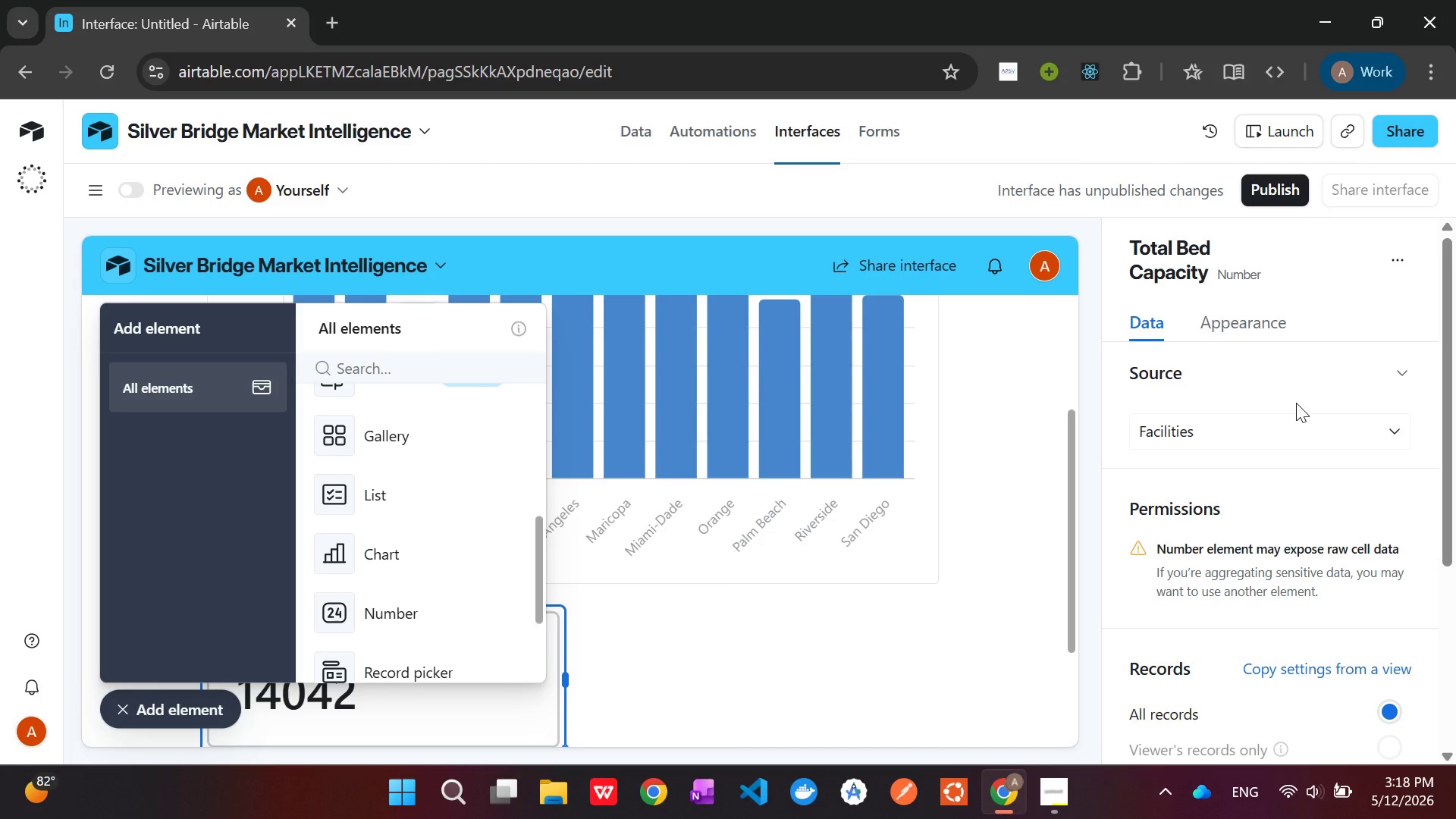 
left_click([390, 444])
 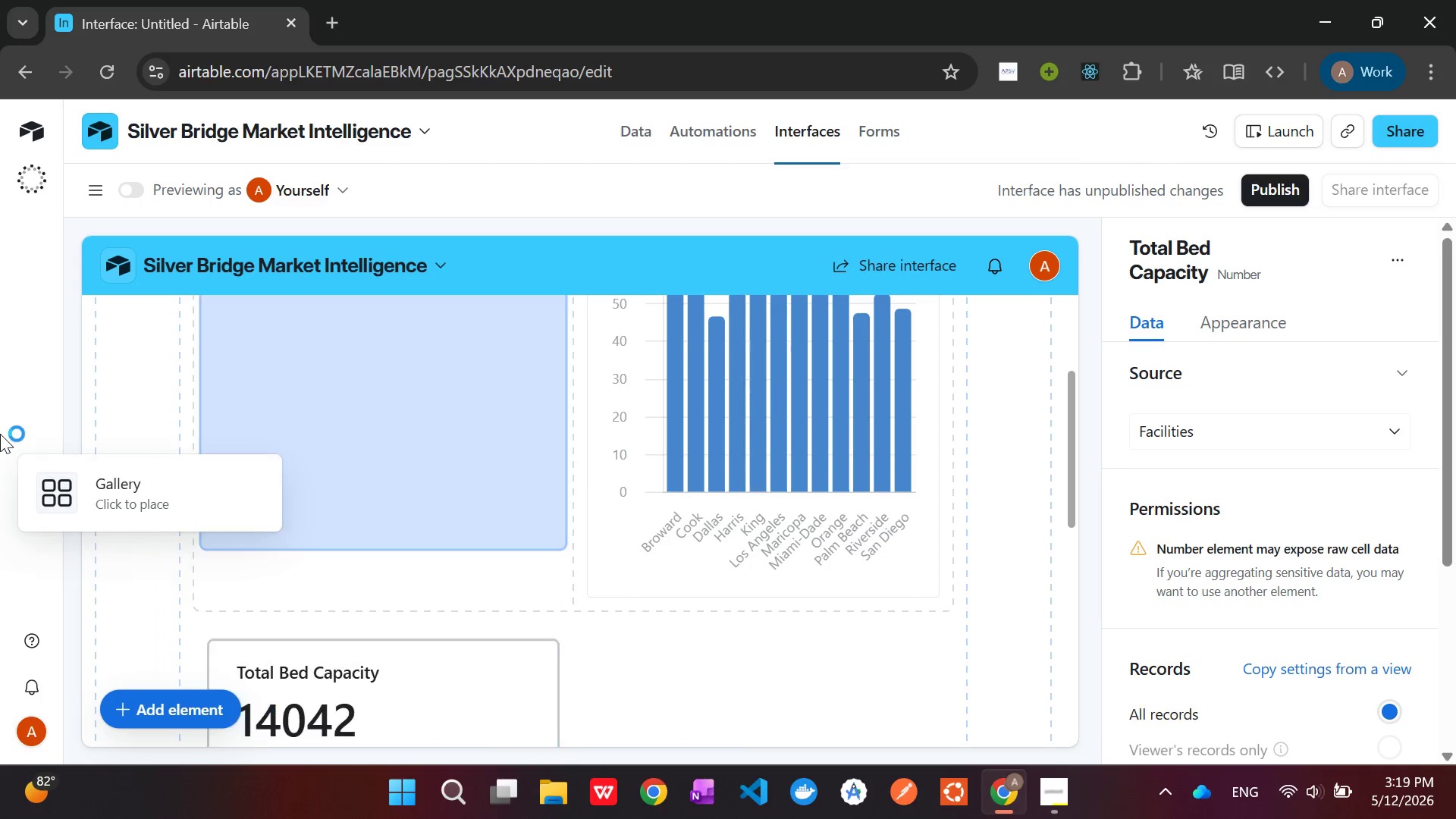 
wait(6.2)
 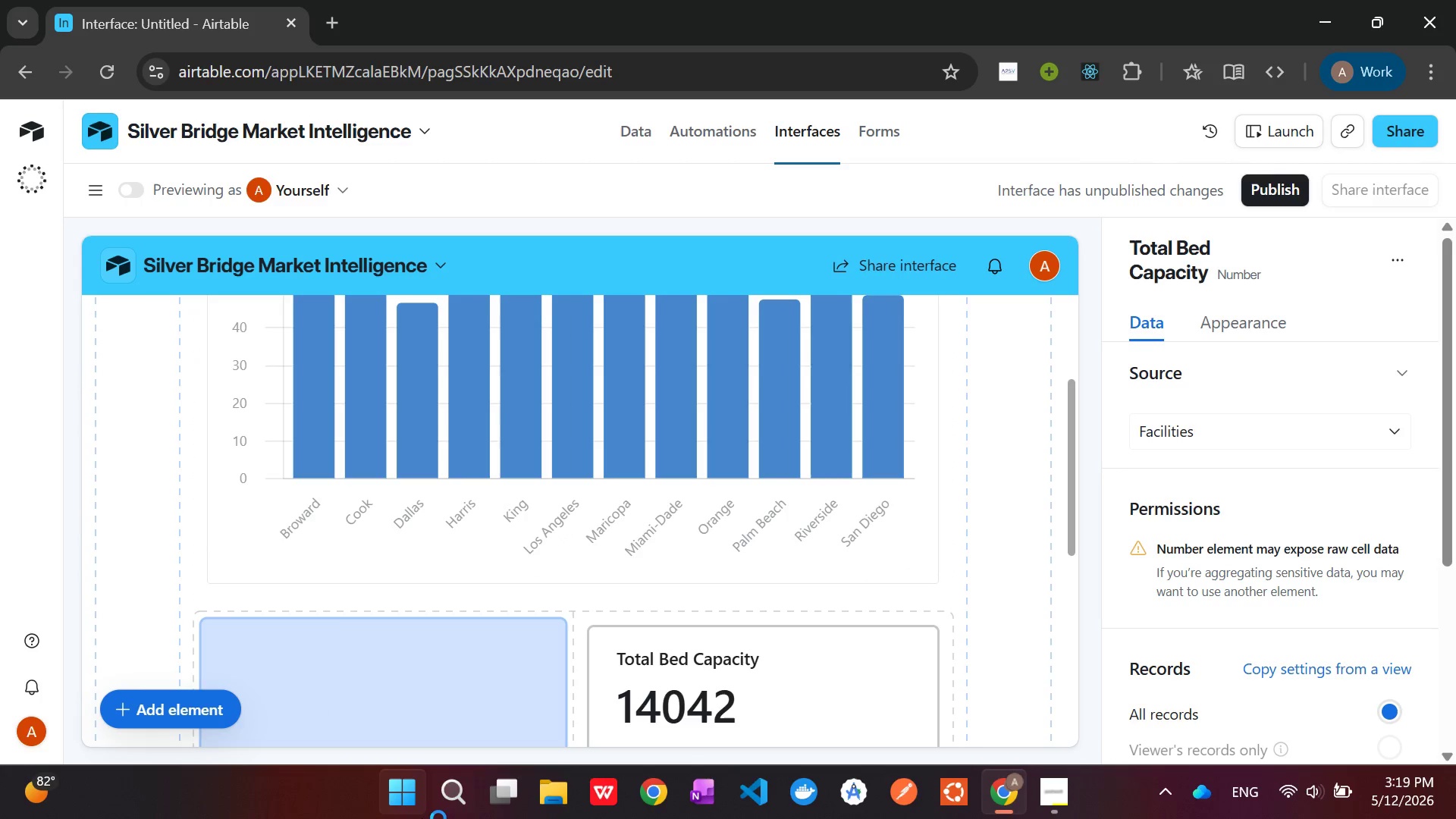 
left_click([528, 116])
 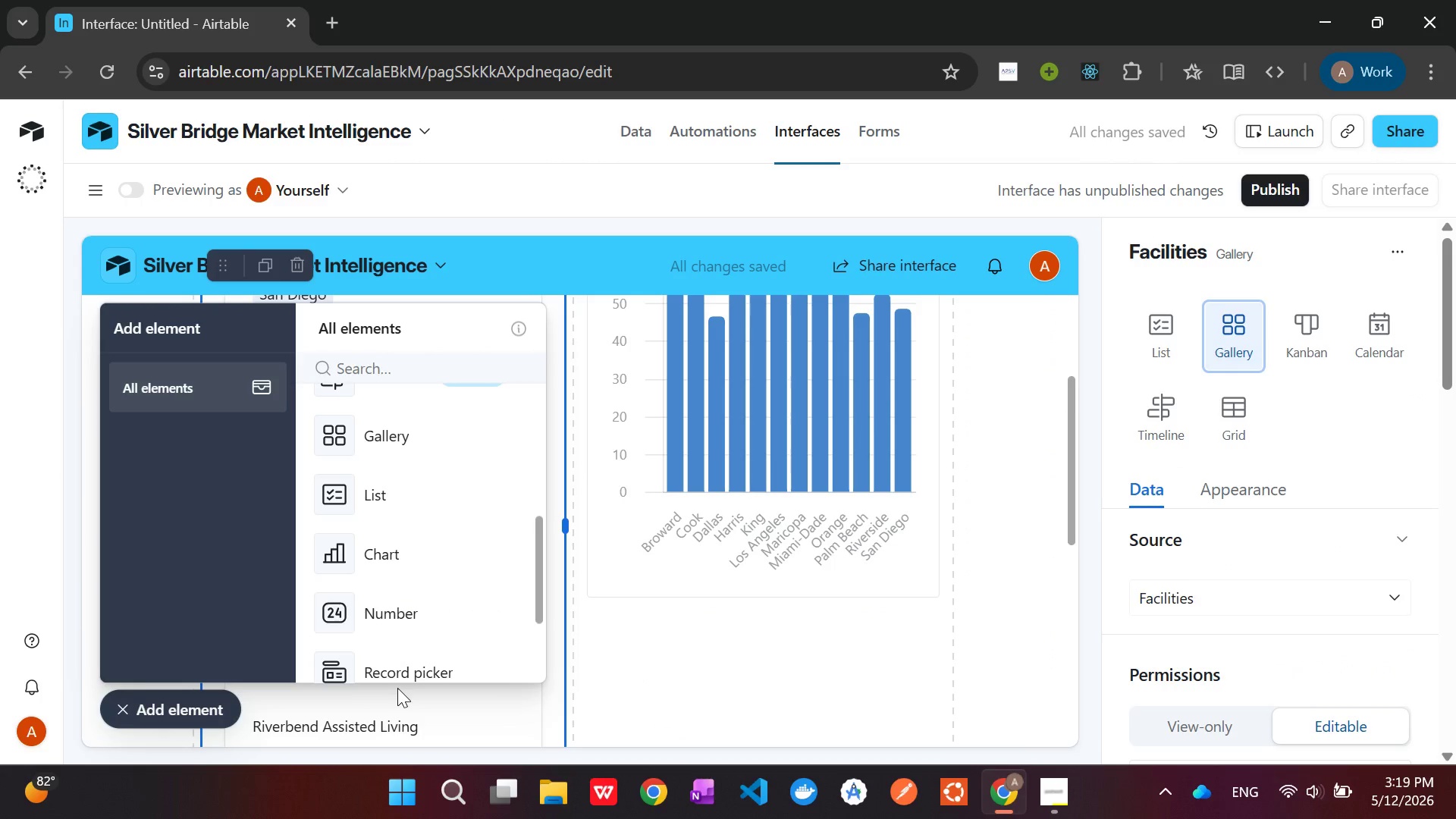 
left_click([190, 695])
 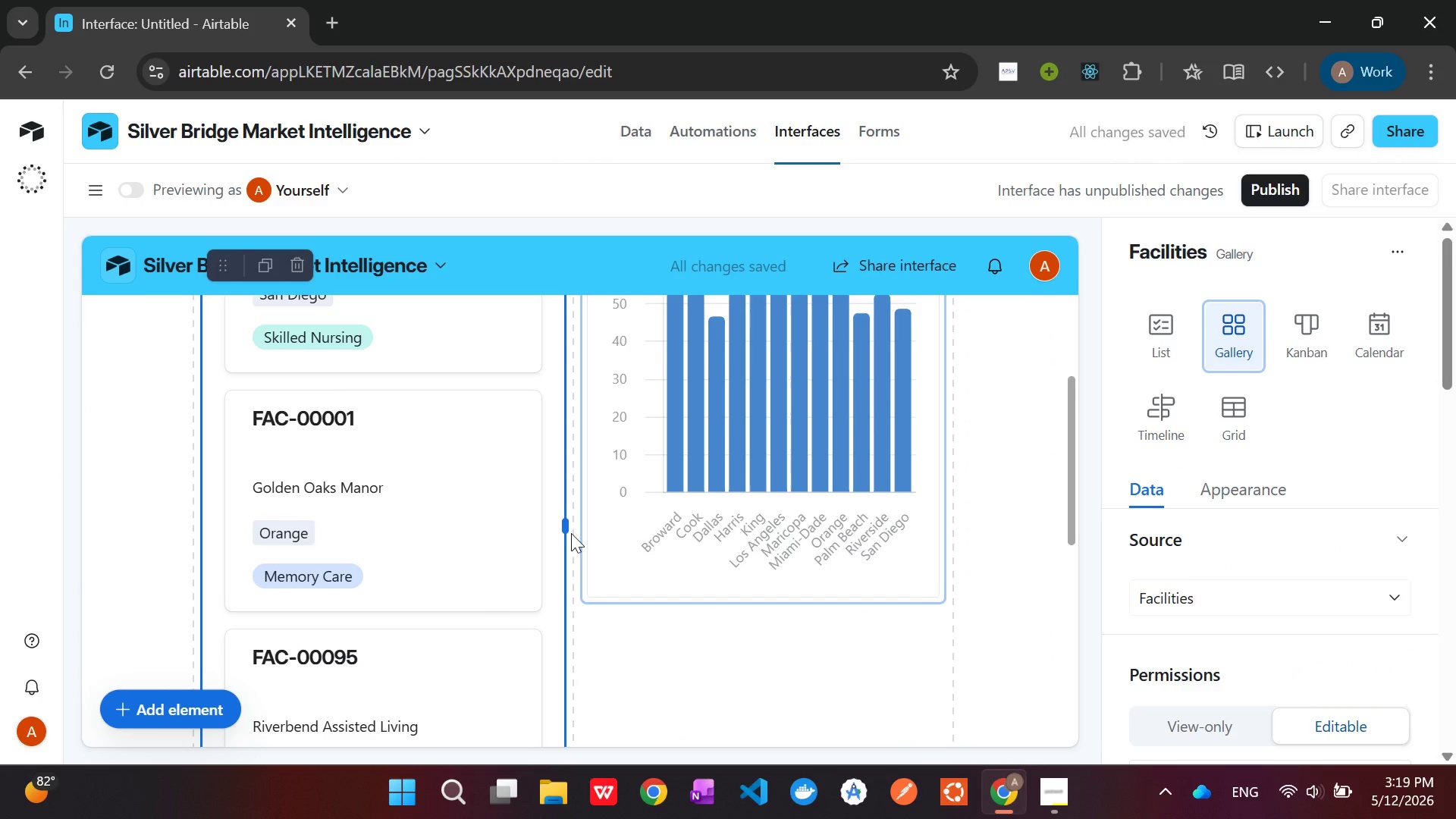 
scroll: coordinate [567, 494], scroll_direction: down, amount: 5.0
 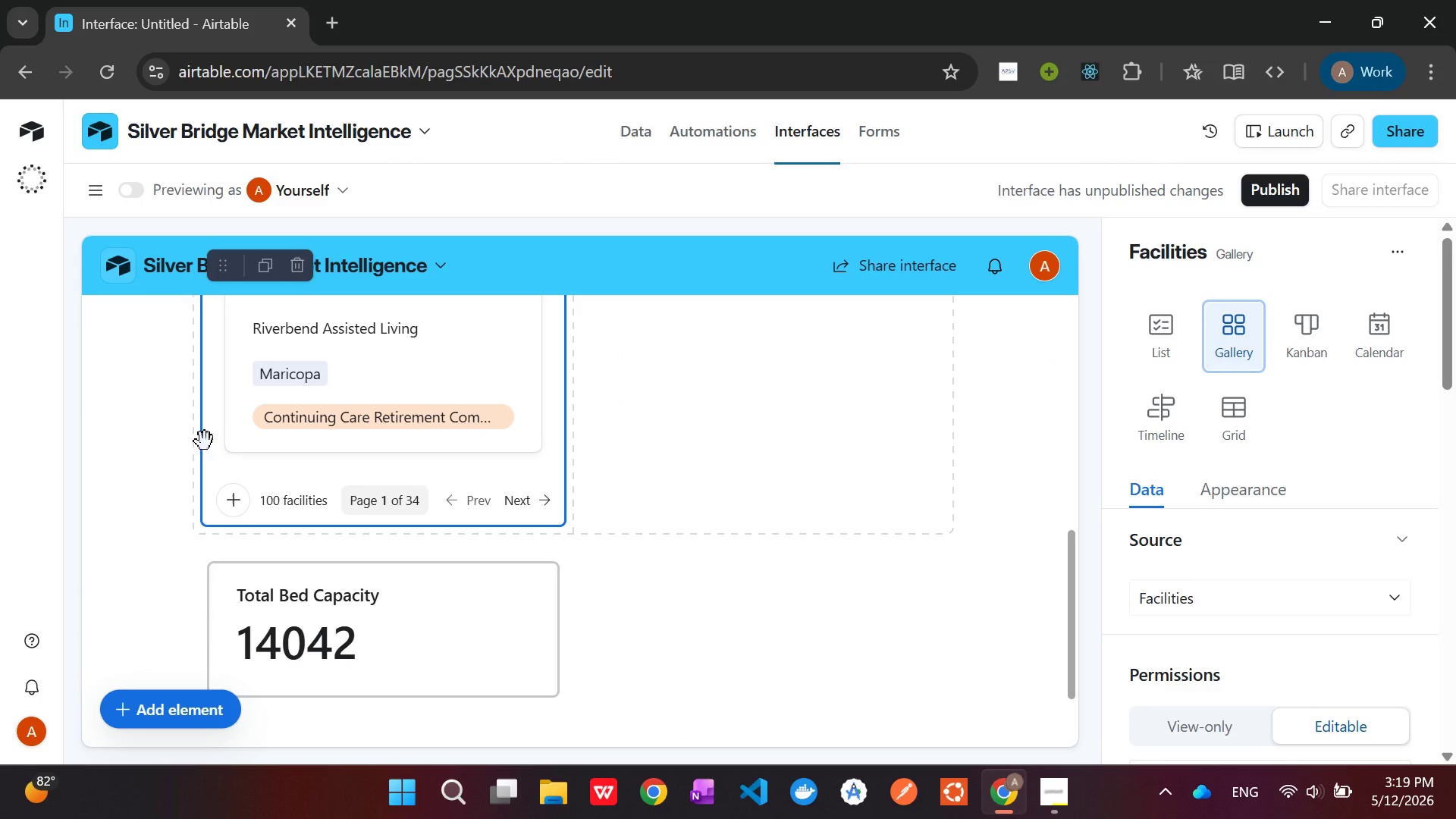 
left_click_drag(start_coordinate=[205, 441], to_coordinate=[462, 604])
 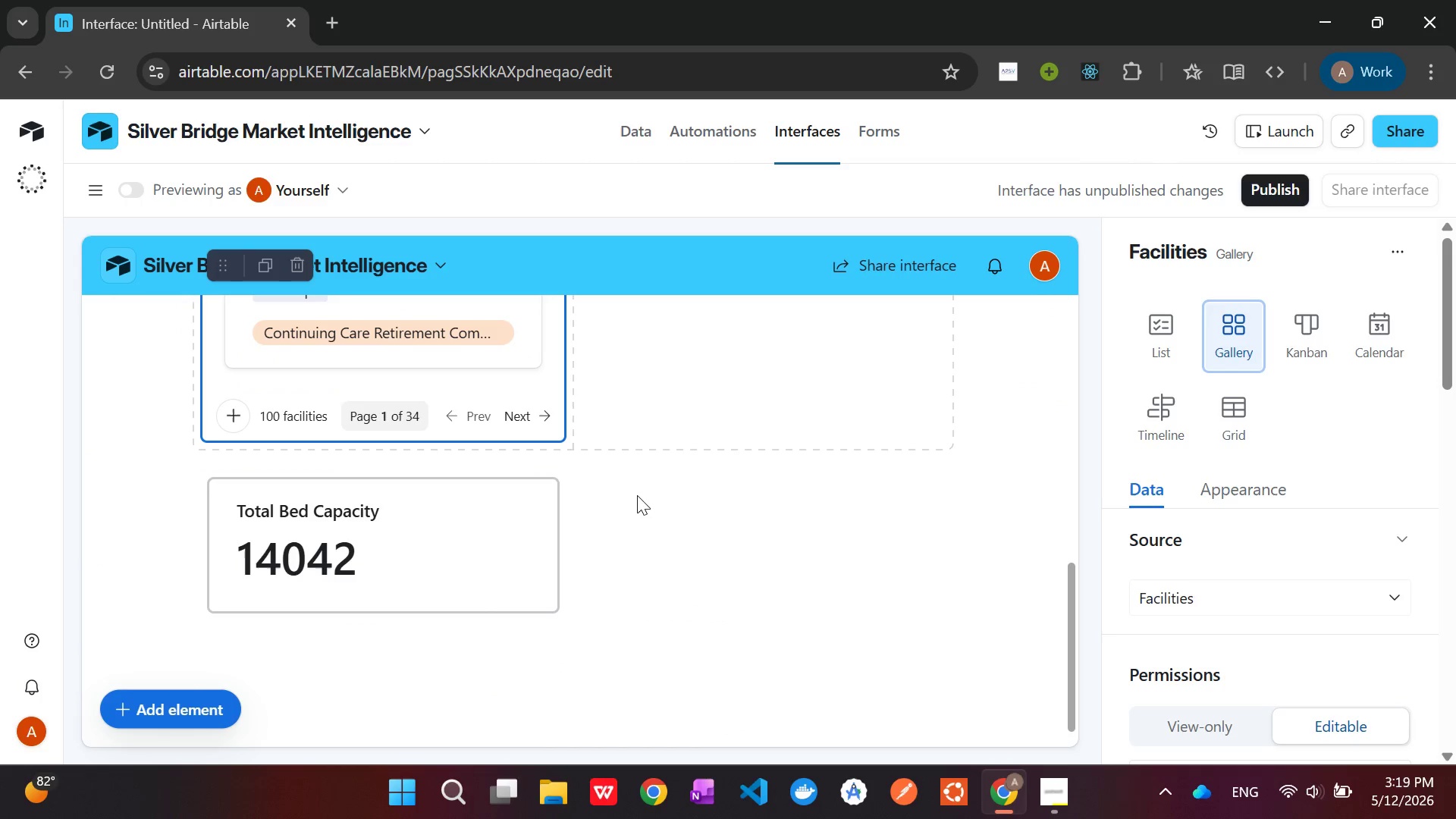 
scroll: coordinate [637, 494], scroll_direction: up, amount: 6.0
 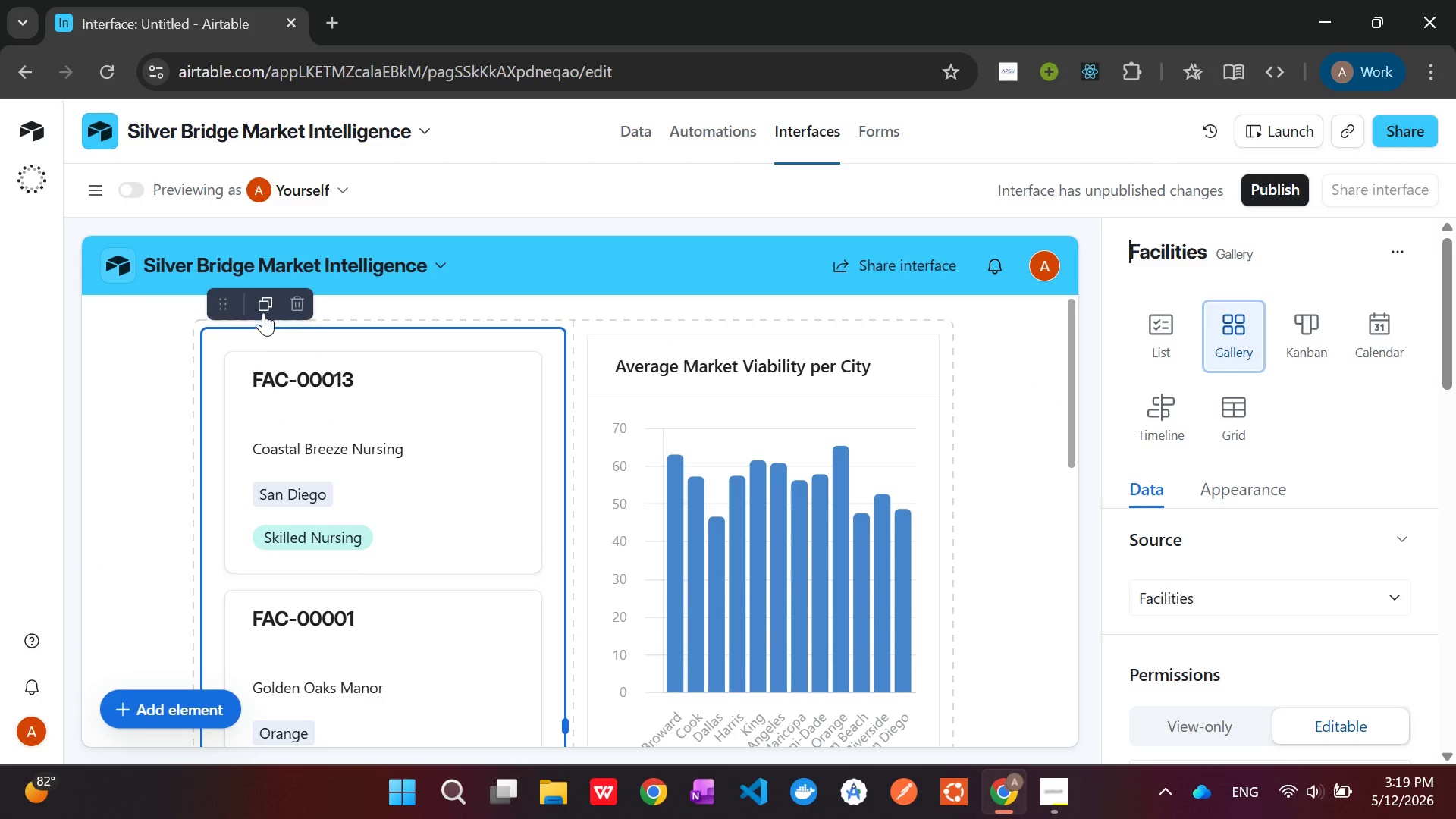 
left_click_drag(start_coordinate=[227, 306], to_coordinate=[199, 709])
 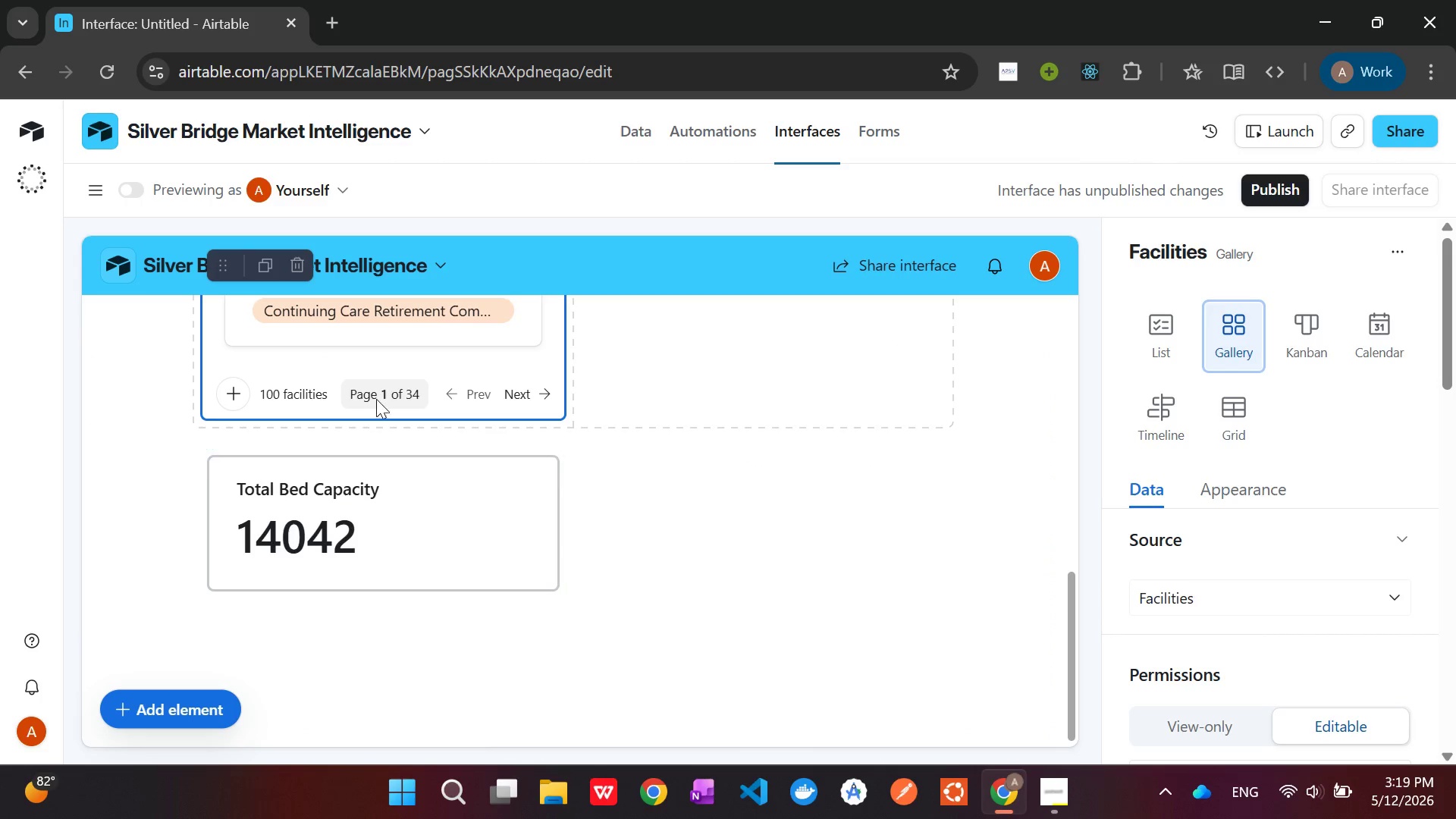 
scroll: coordinate [426, 396], scroll_direction: up, amount: 14.0
 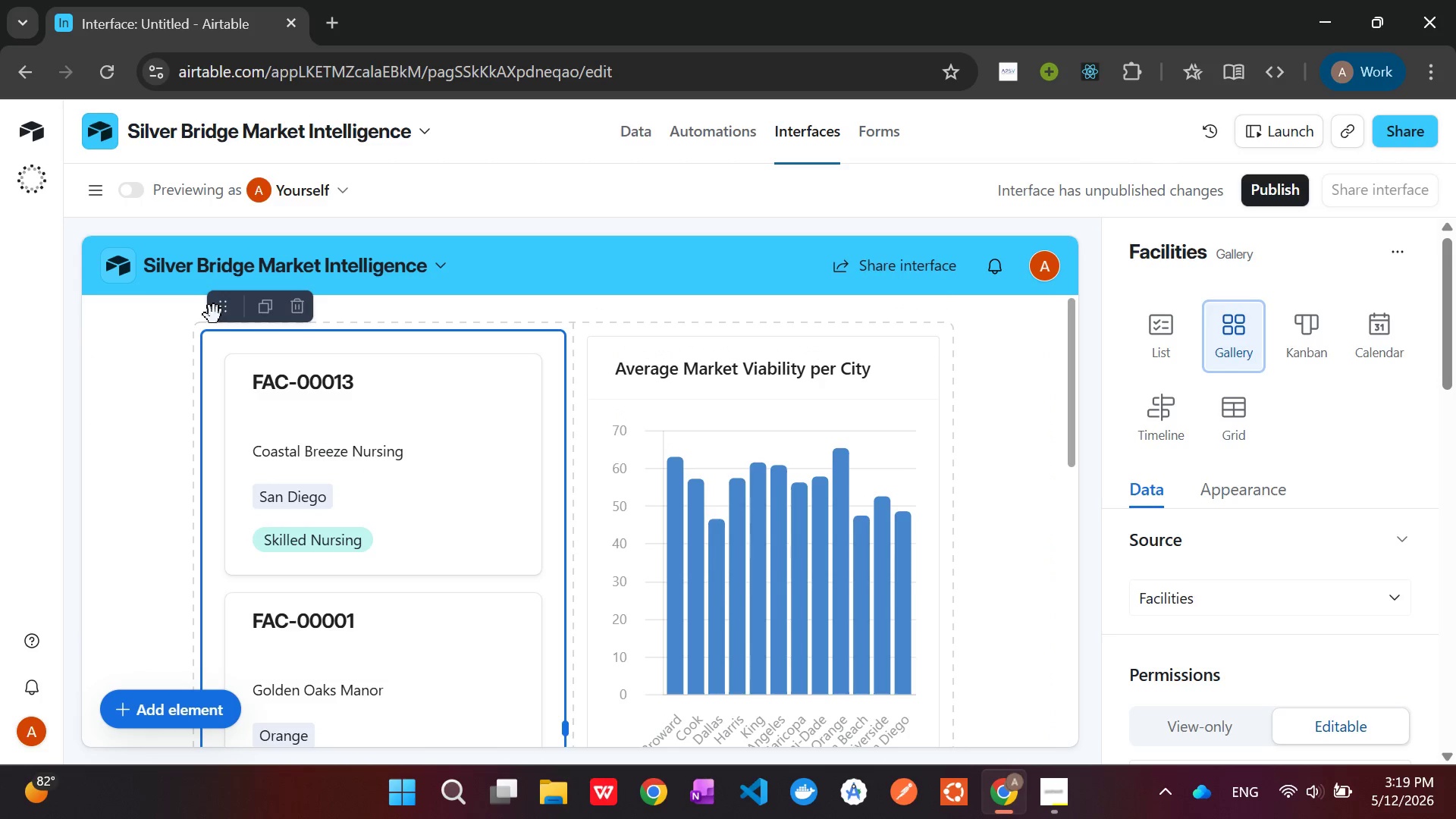 
left_click_drag(start_coordinate=[230, 308], to_coordinate=[442, 604])
 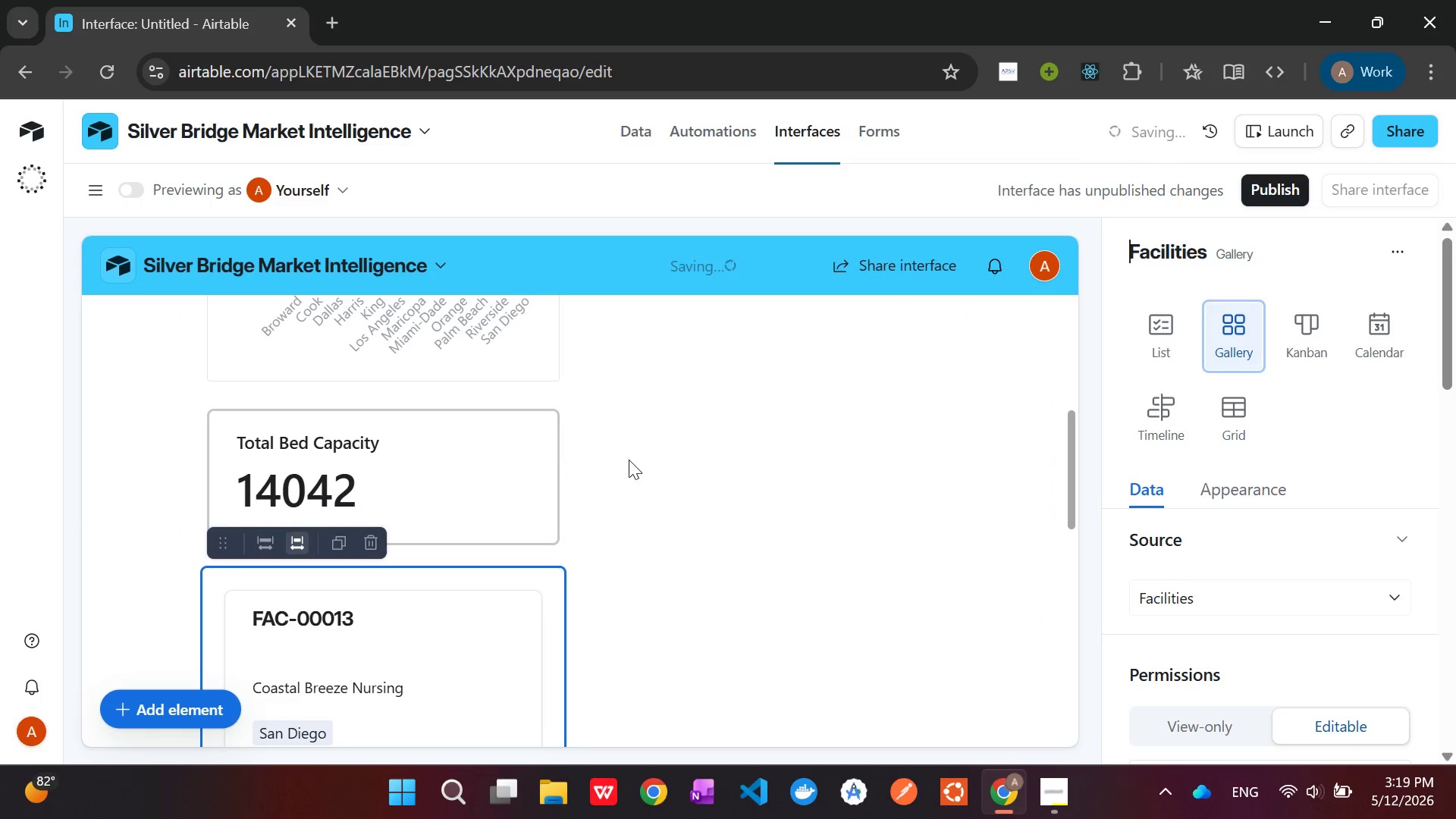 
scroll: coordinate [608, 429], scroll_direction: up, amount: 8.0
 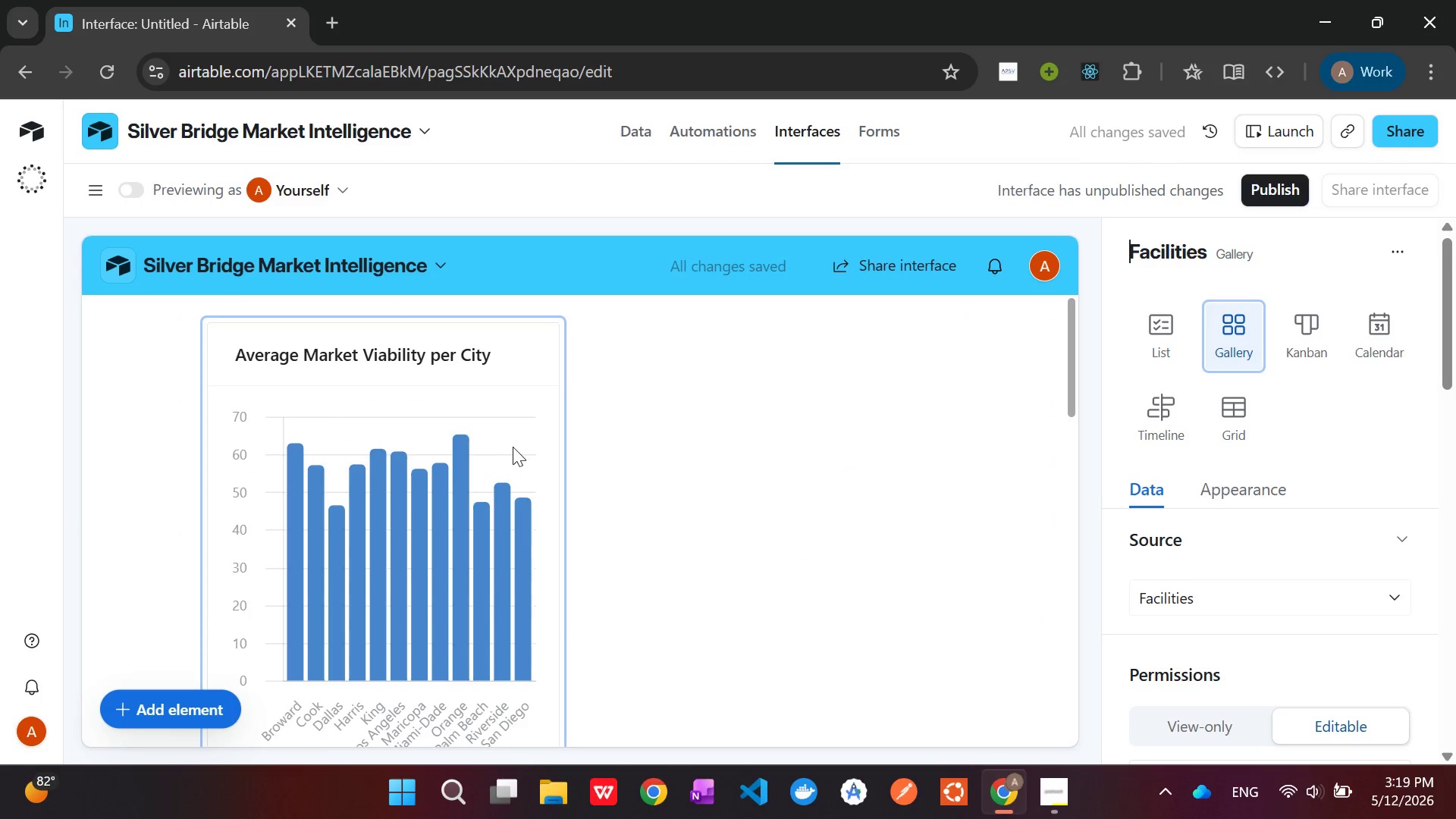 
left_click([507, 443])
 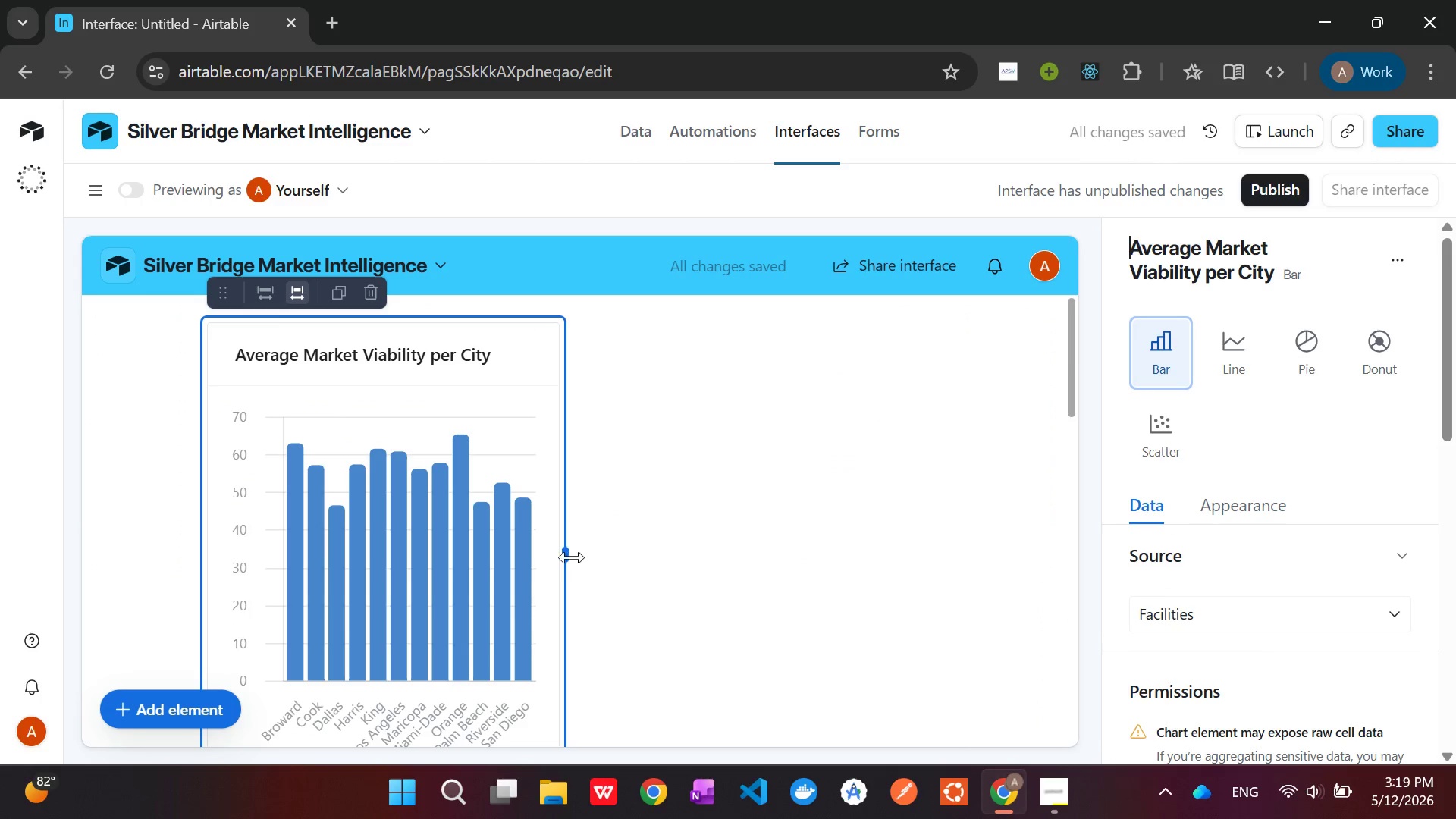 
left_click_drag(start_coordinate=[572, 557], to_coordinate=[1225, 661])
 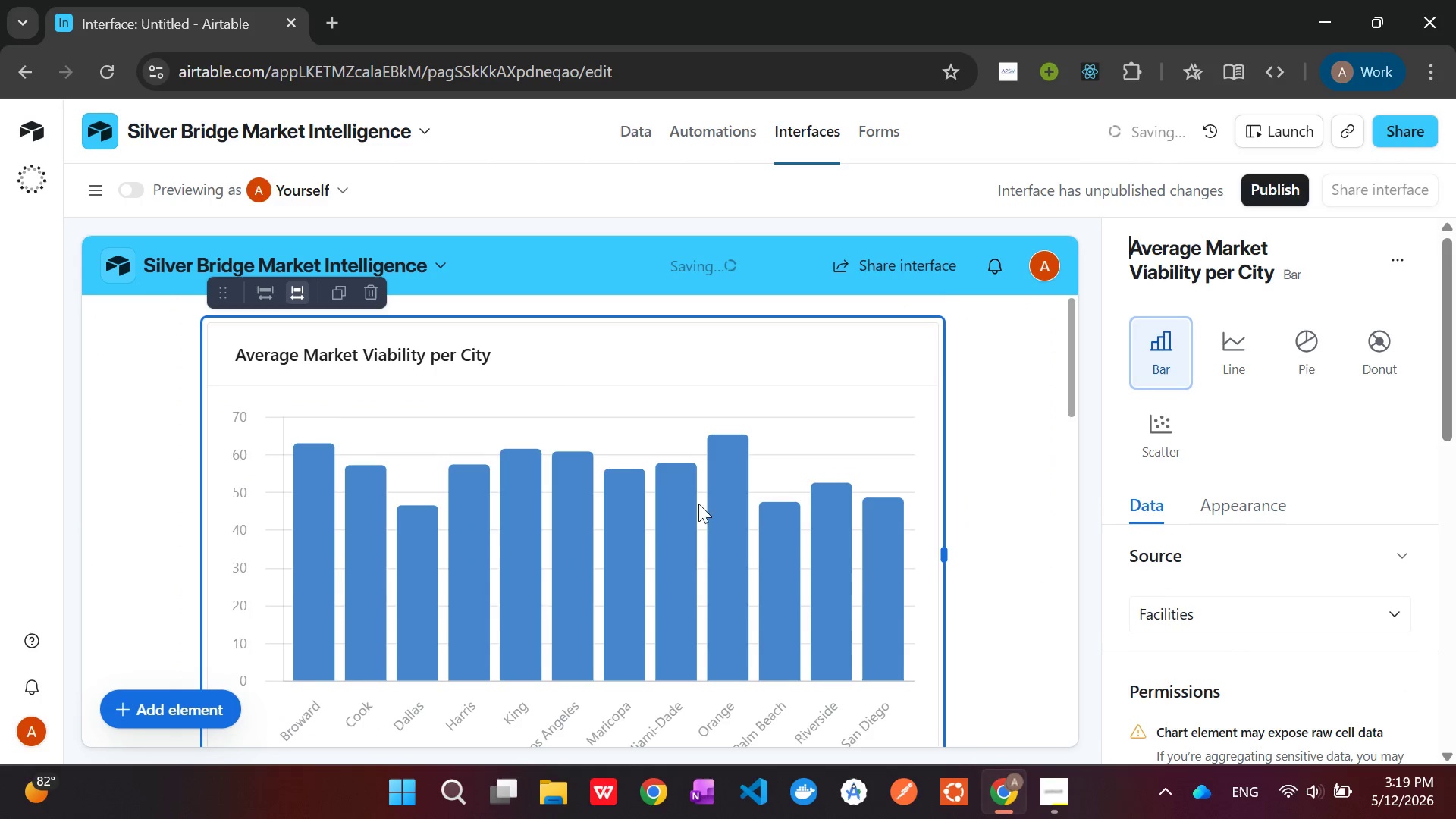 
scroll: coordinate [692, 504], scroll_direction: down, amount: 4.0
 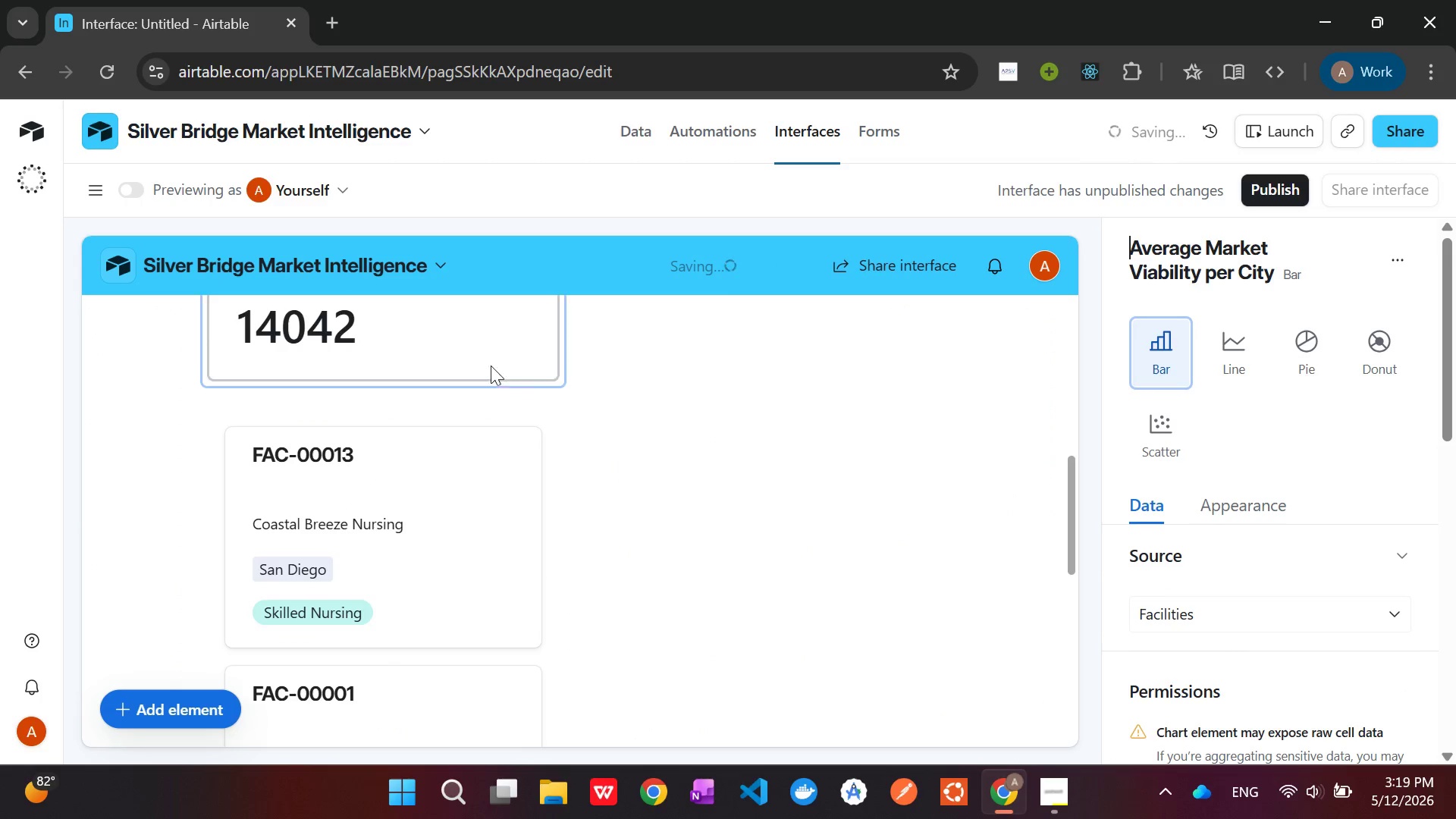 
left_click([469, 355])
 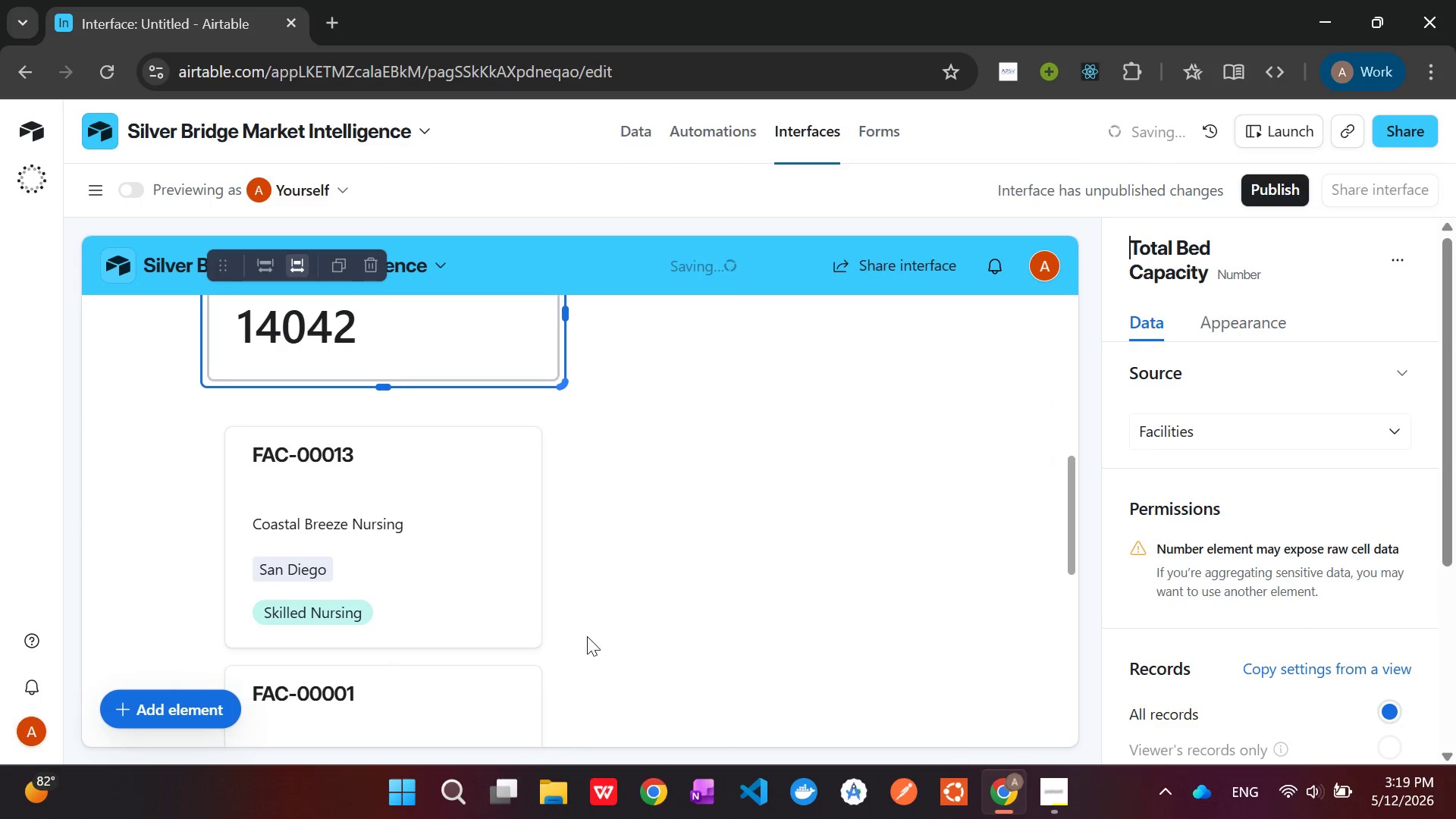 
left_click([494, 598])
 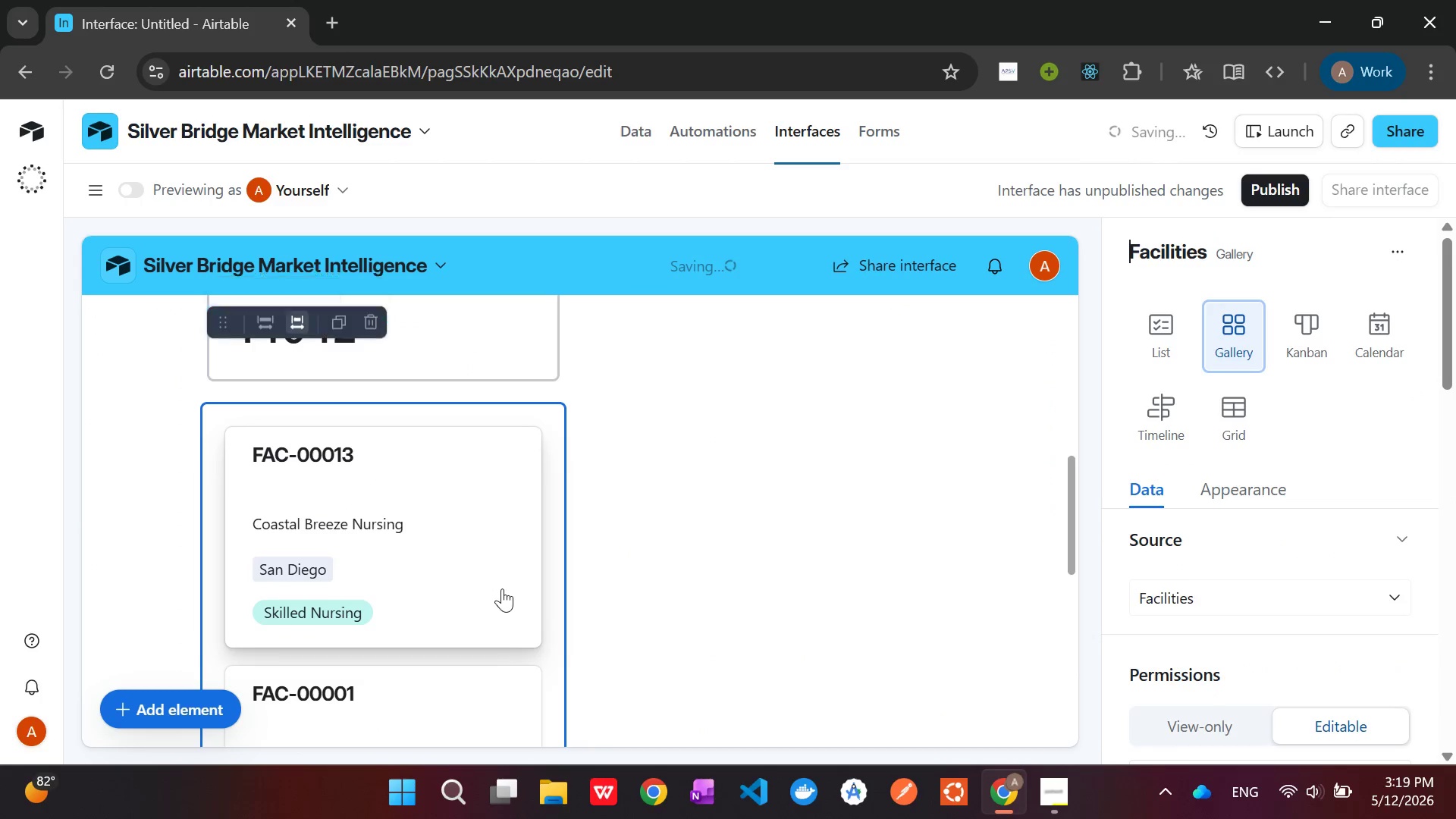 
scroll: coordinate [502, 588], scroll_direction: down, amount: 3.0
 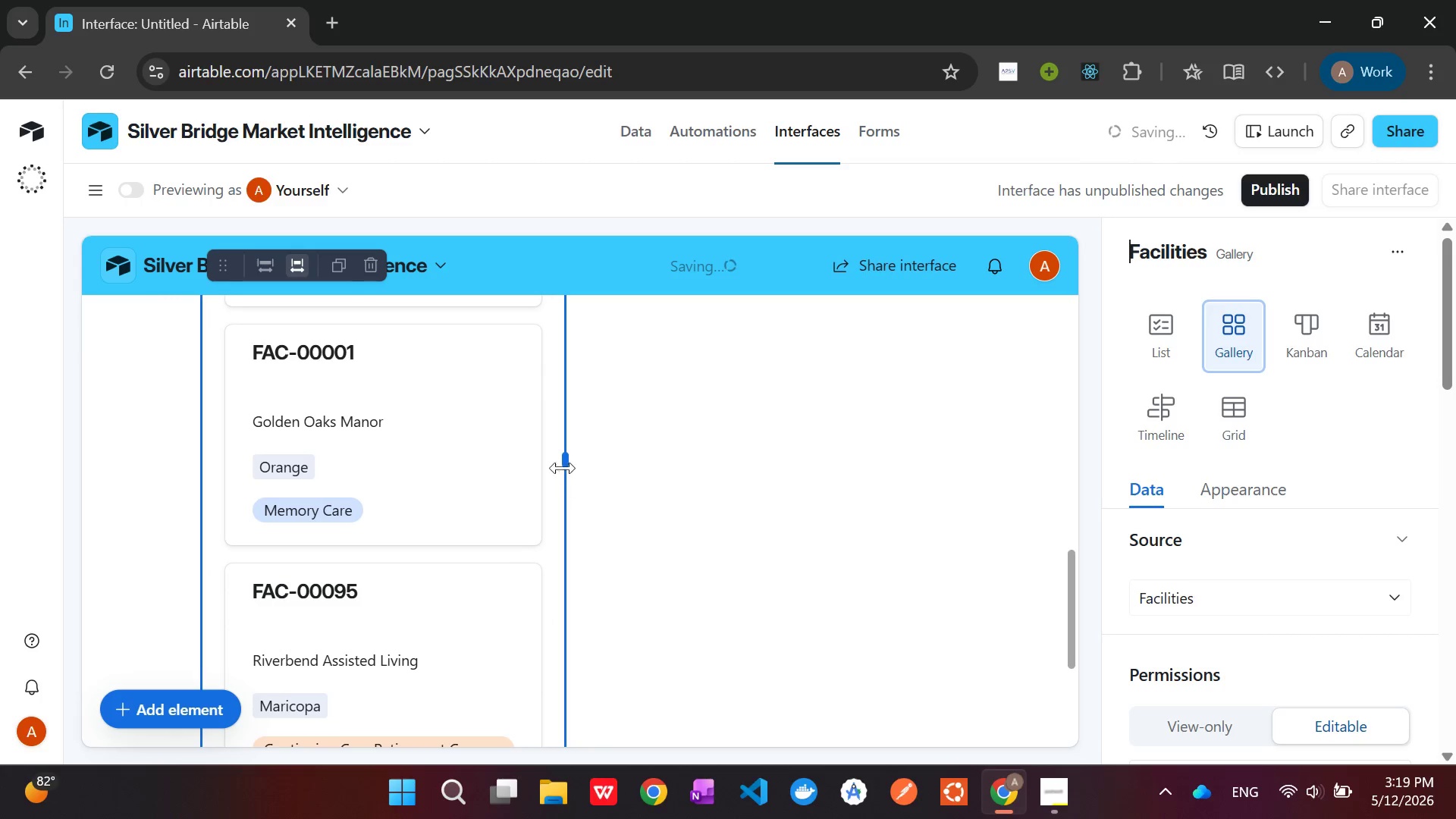 
left_click_drag(start_coordinate=[564, 459], to_coordinate=[1185, 594])
 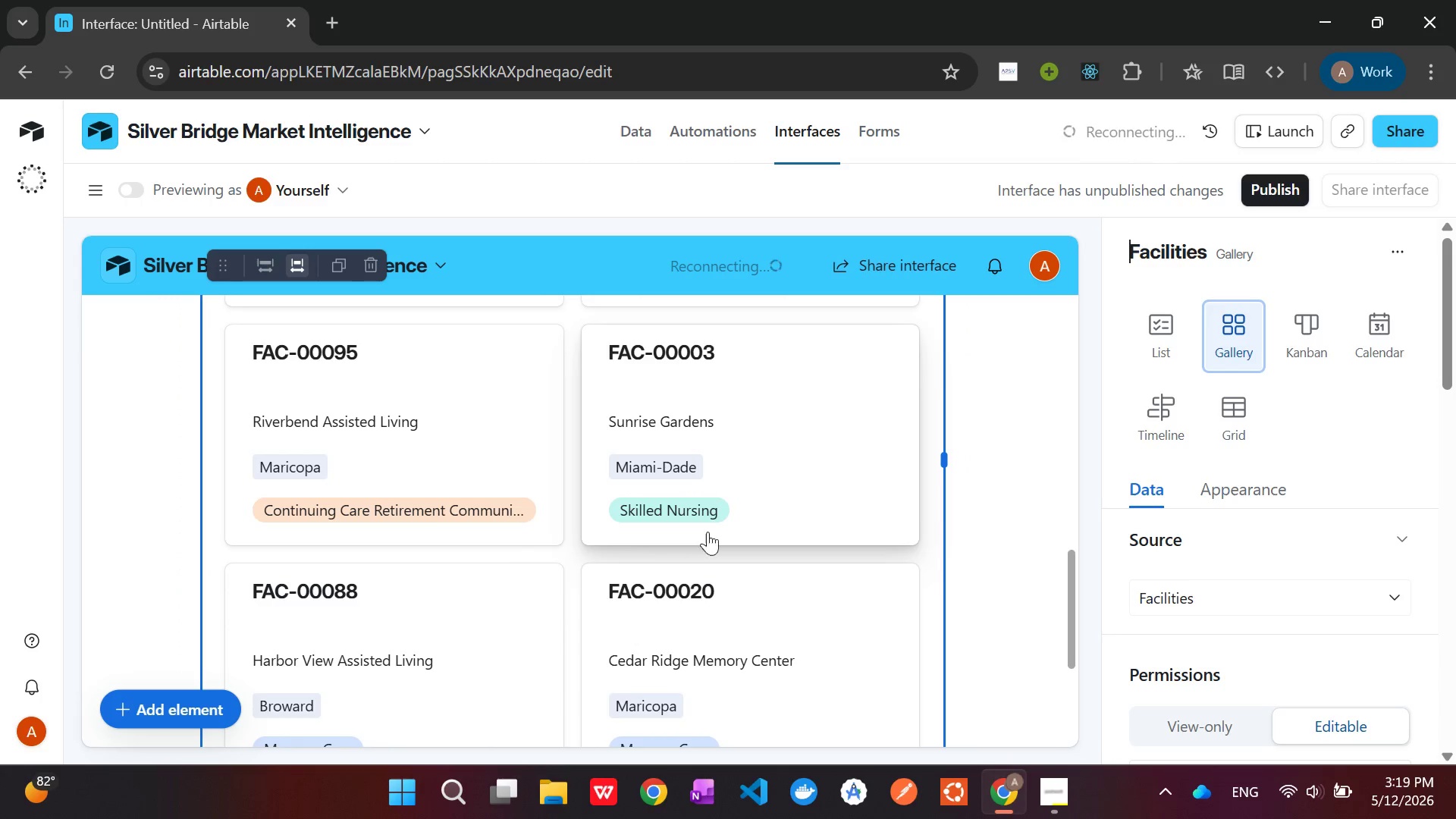 
wait(7.36)
 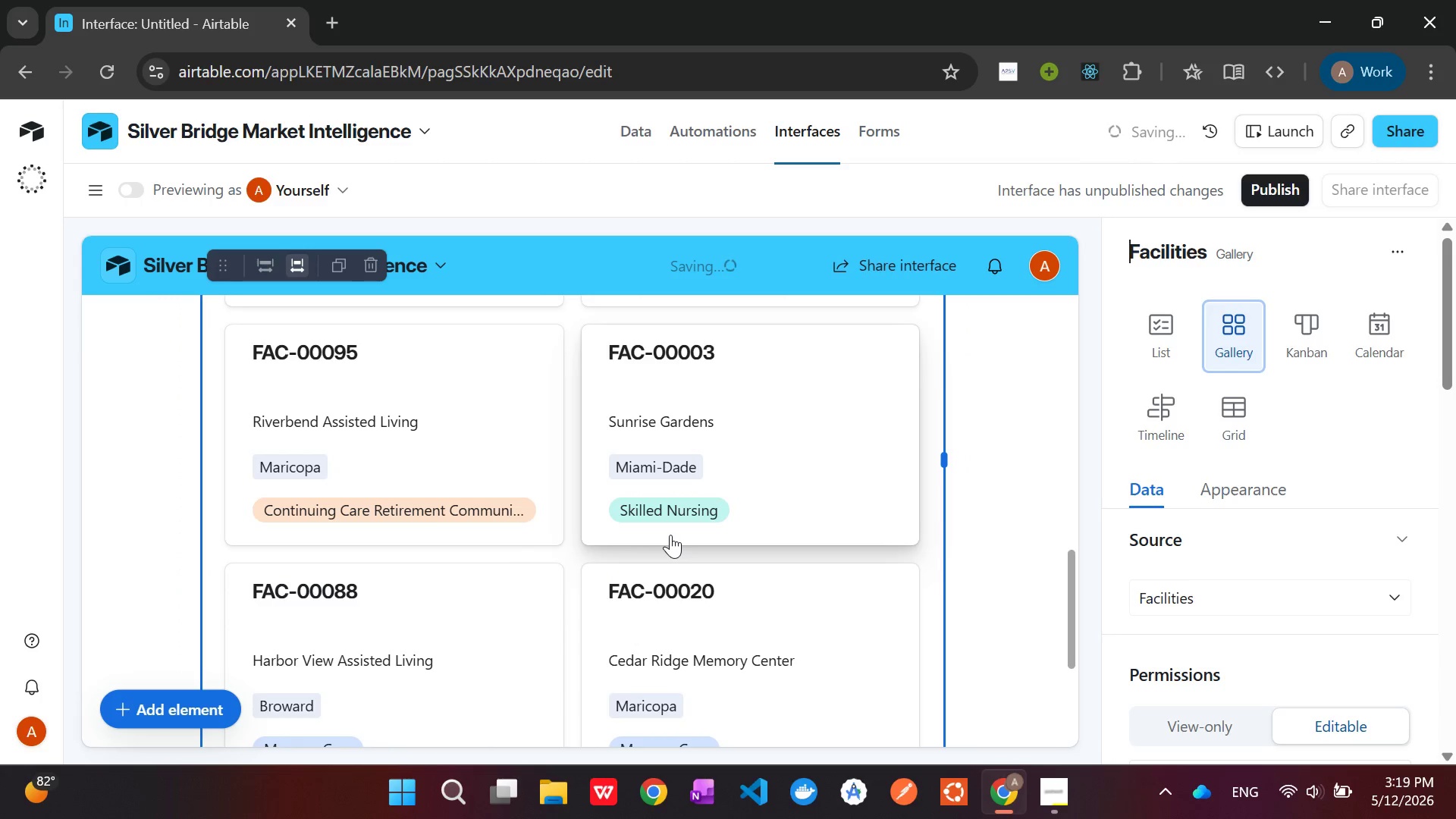 
scroll: coordinate [1310, 590], scroll_direction: down, amount: 3.0
 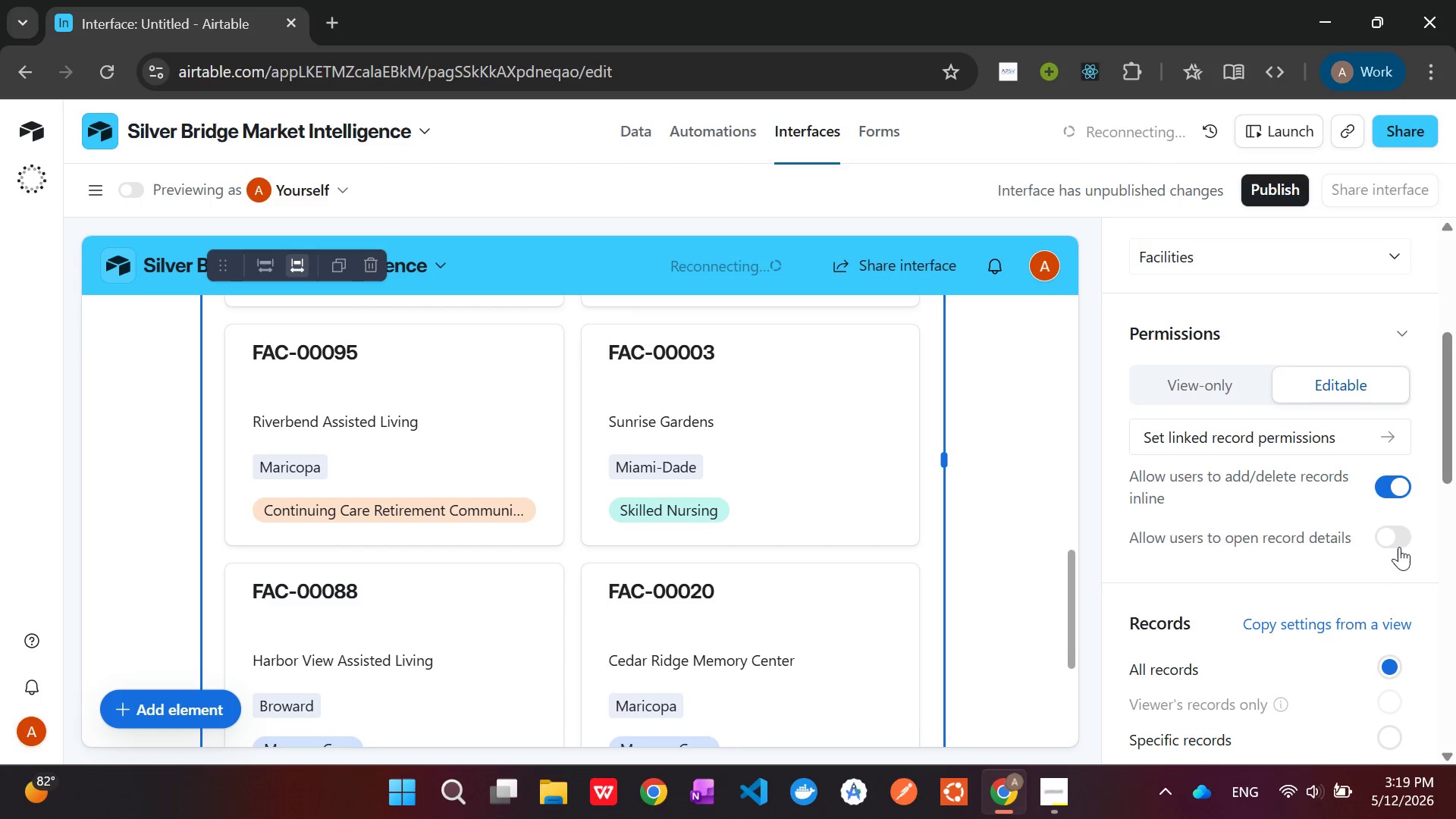 
left_click([1395, 540])
 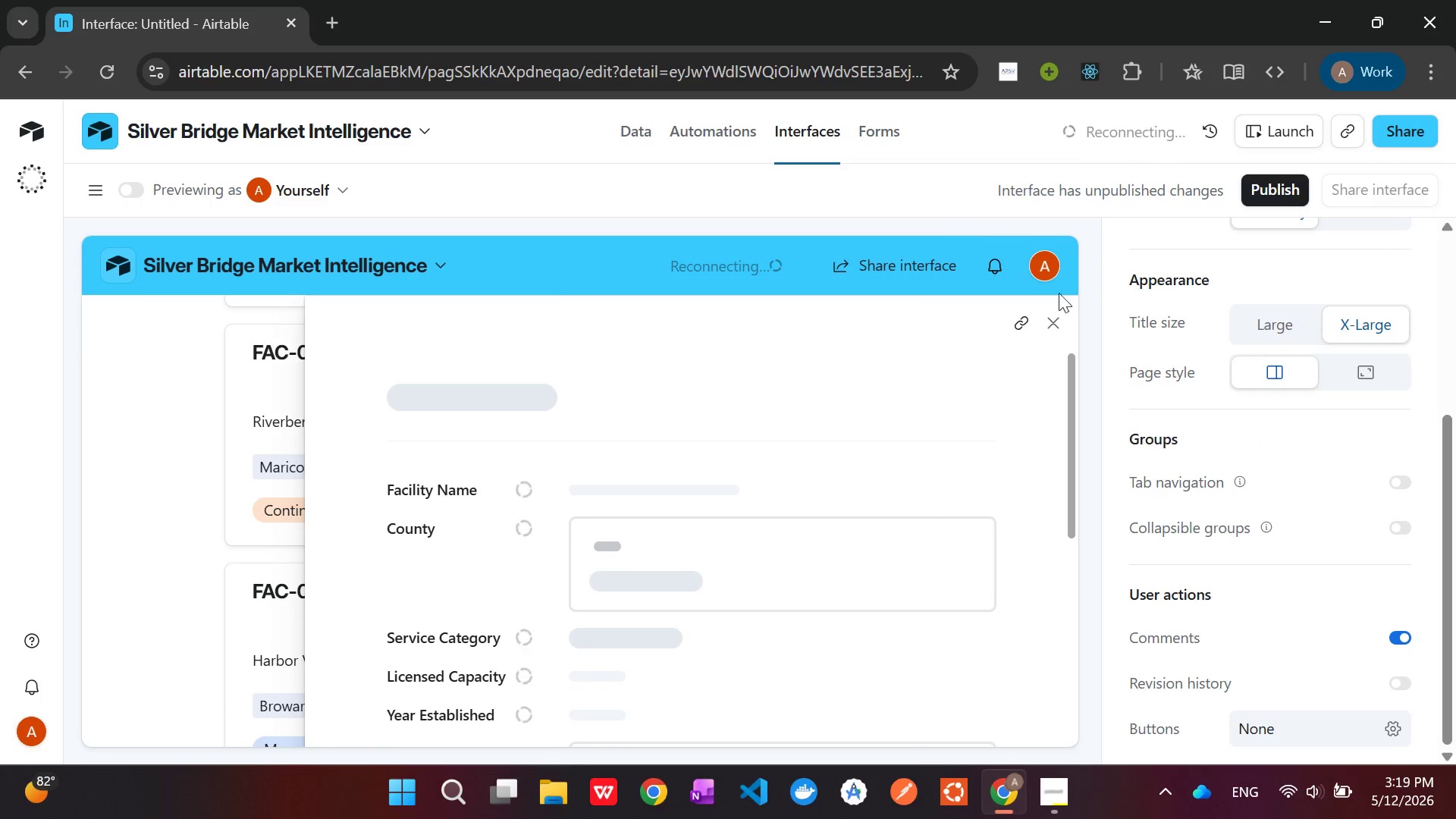 
wait(7.28)
 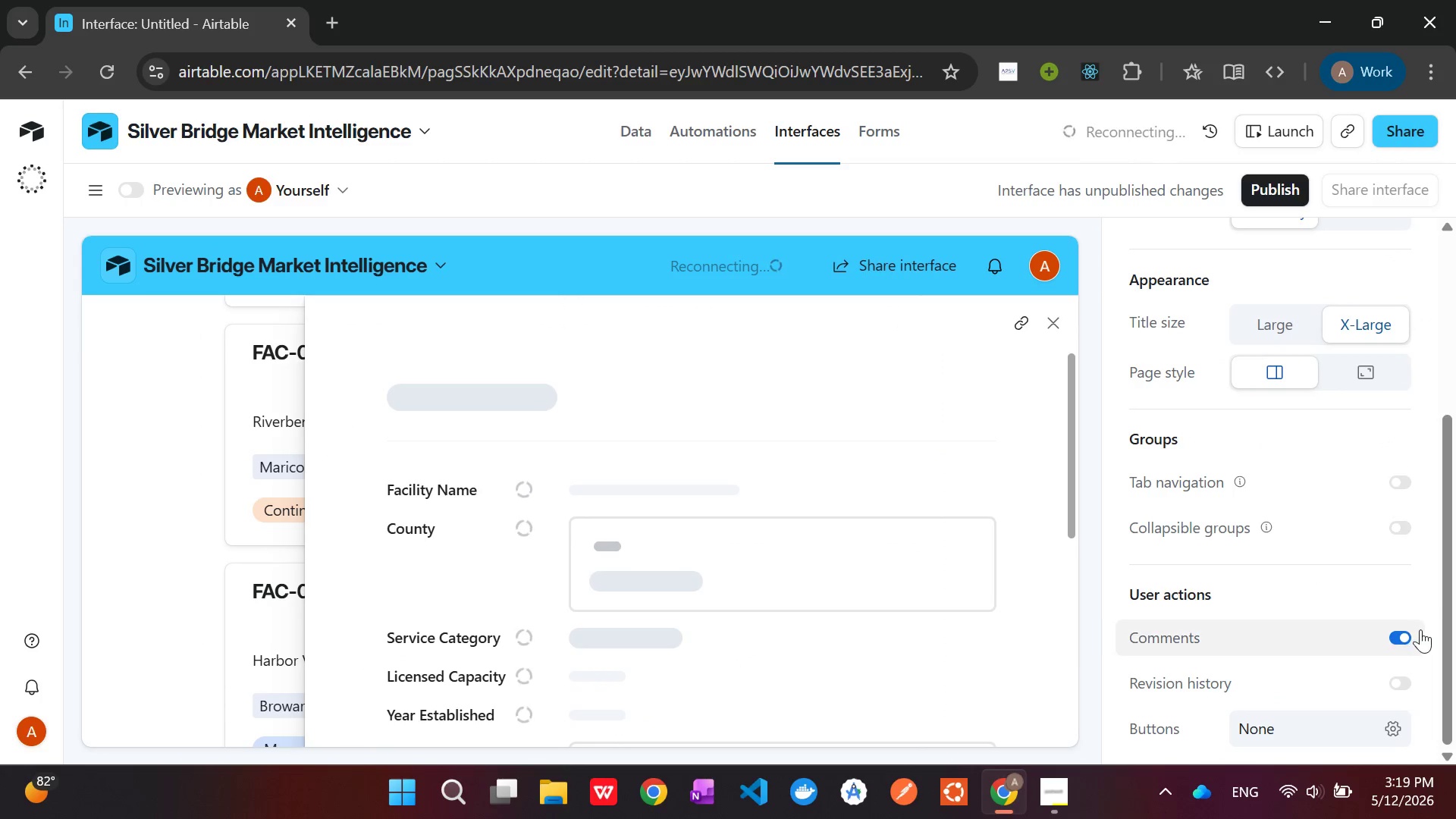 
left_click([1049, 318])
 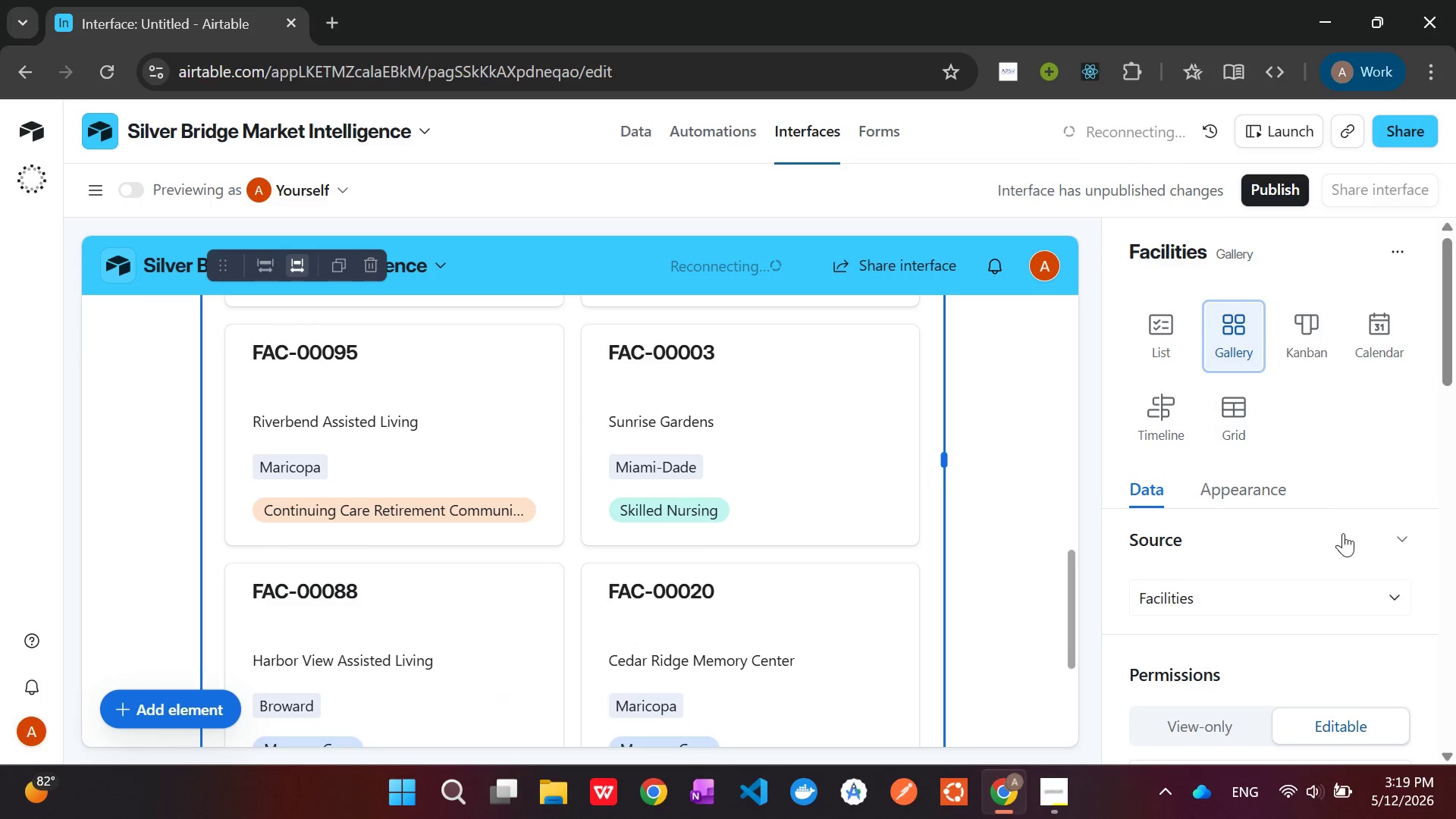 
scroll: coordinate [1299, 547], scroll_direction: down, amount: 4.0
 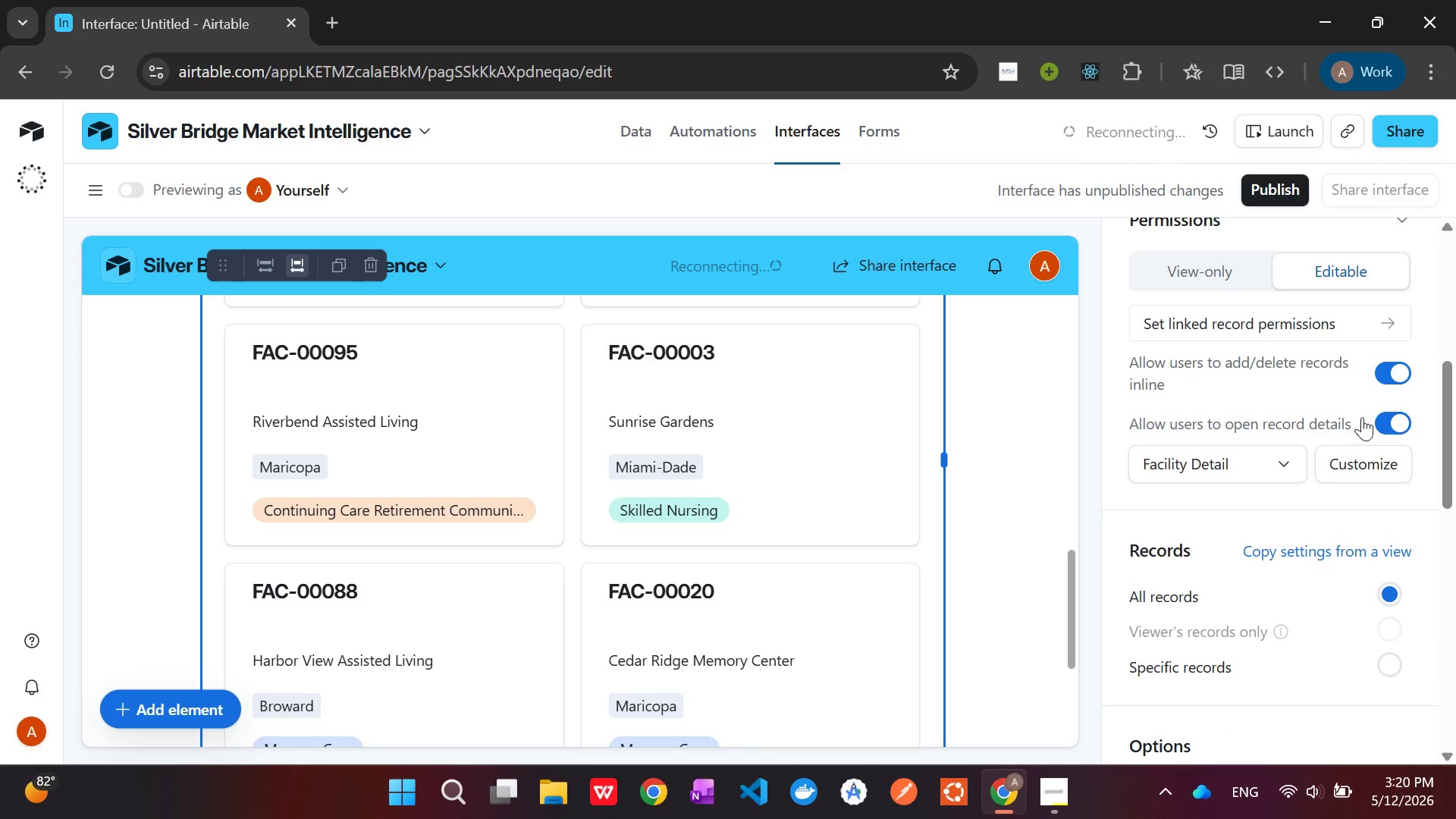 
left_click([1392, 421])
 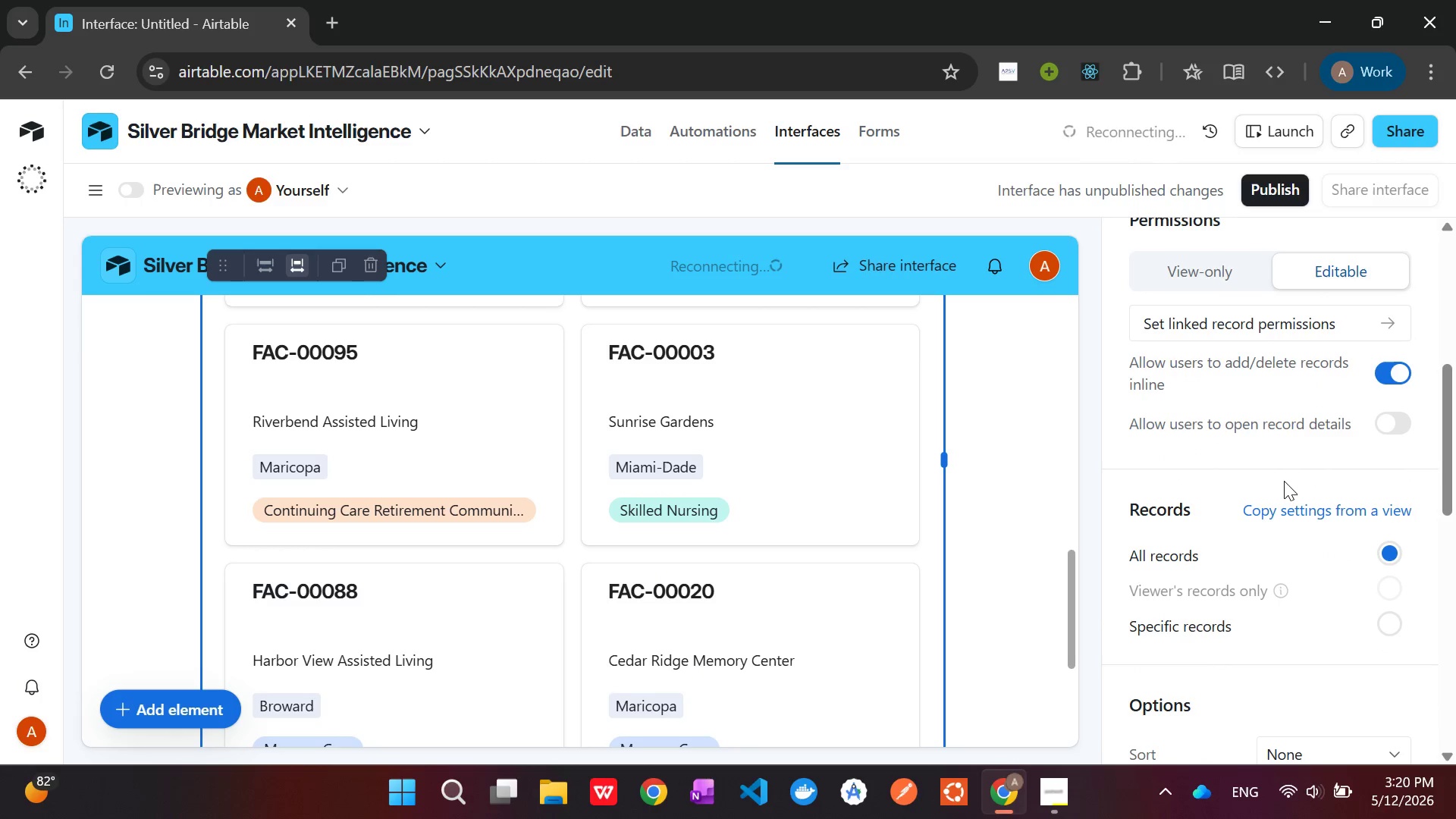 
scroll: coordinate [1284, 481], scroll_direction: down, amount: 1.0
 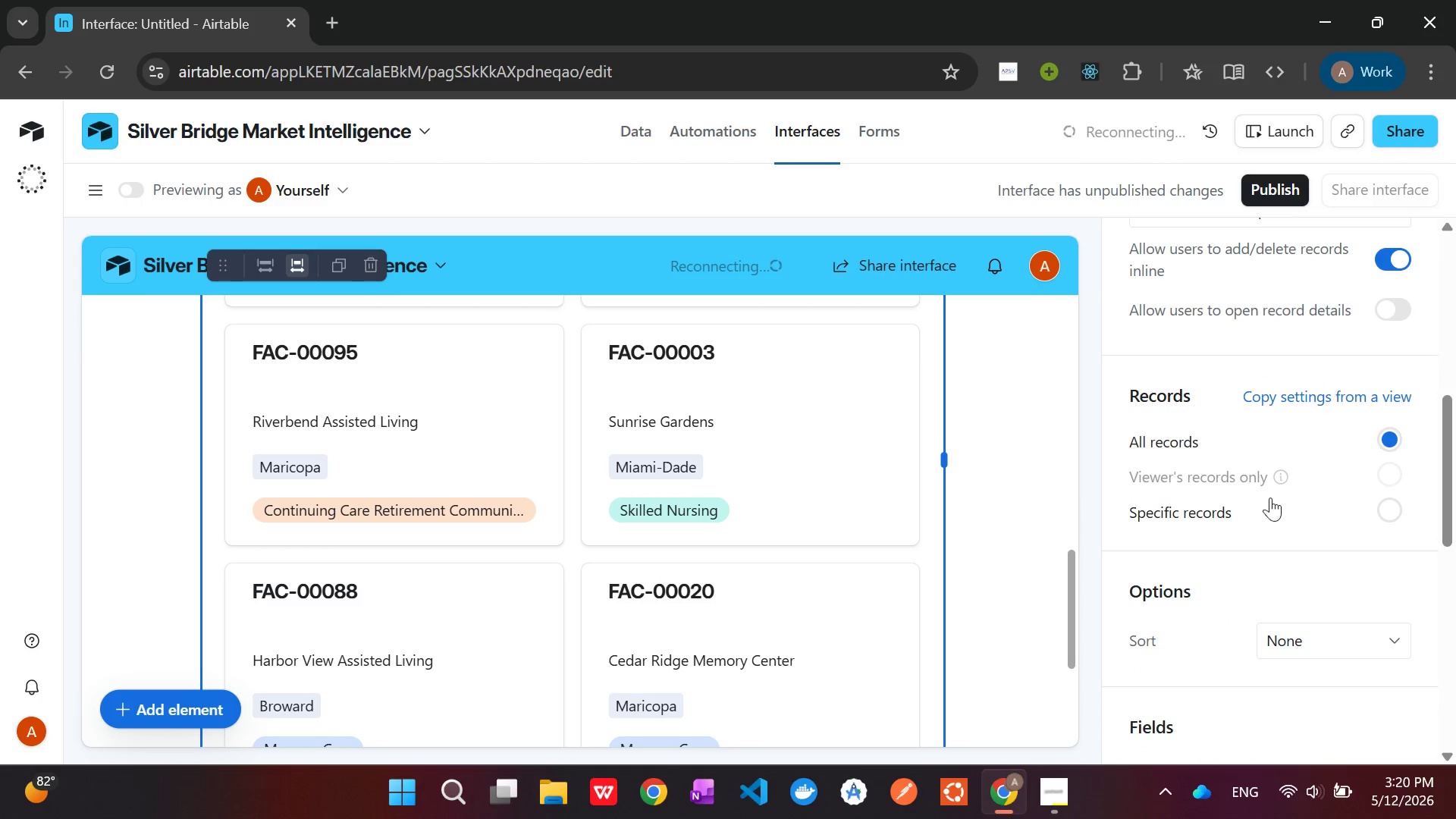 
left_click([1390, 516])
 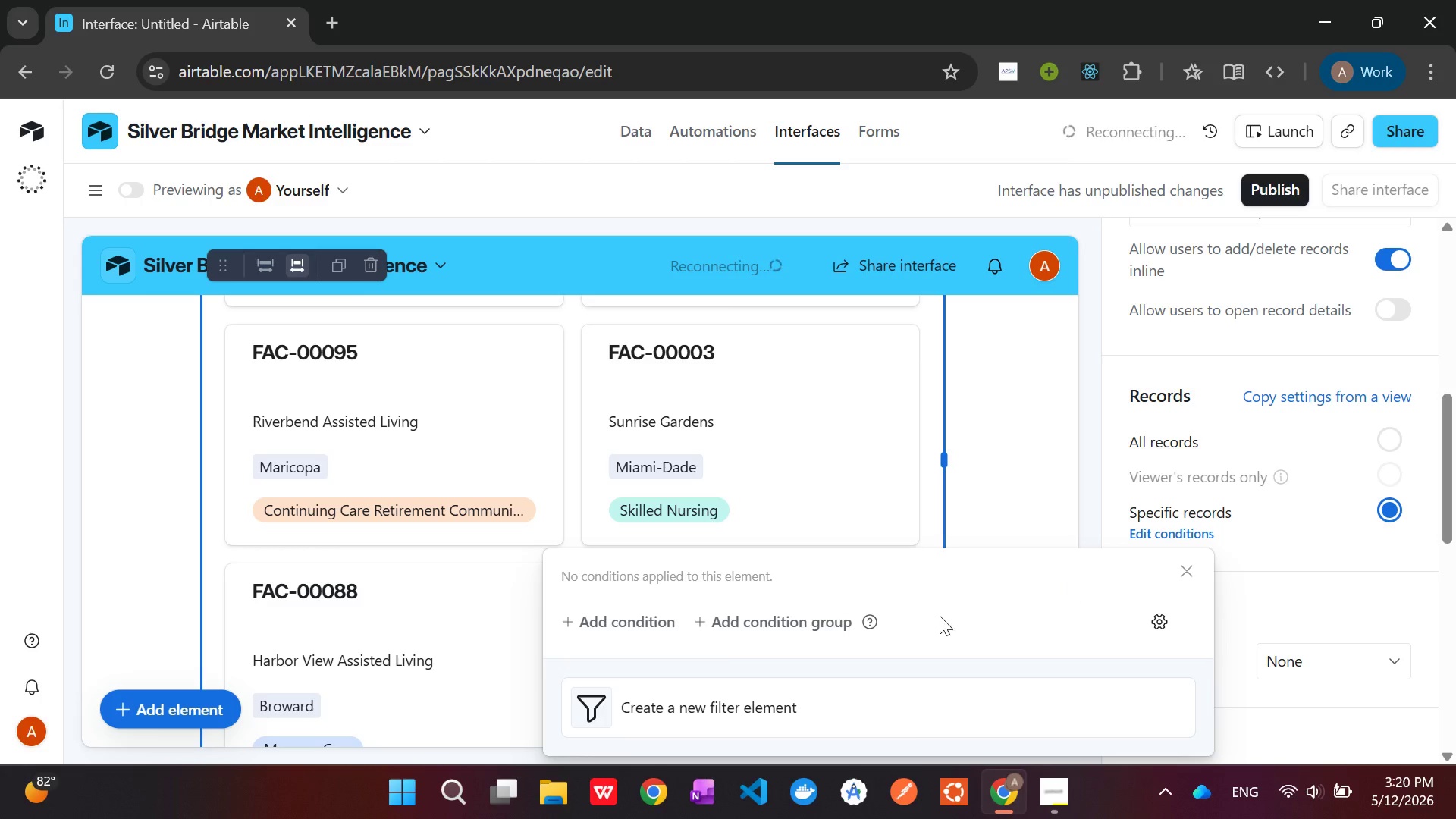 
left_click([632, 622])
 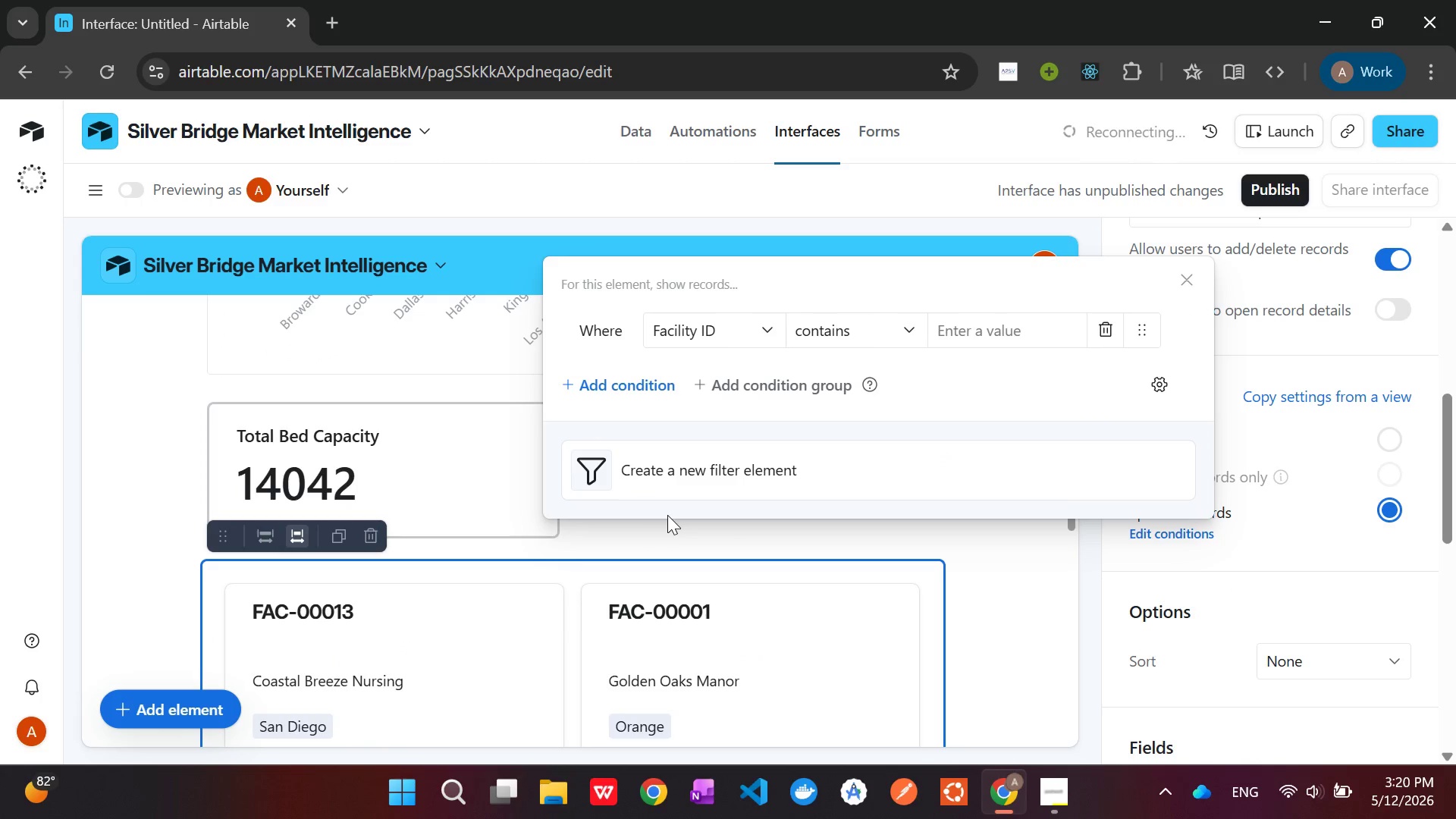 
wait(8.05)
 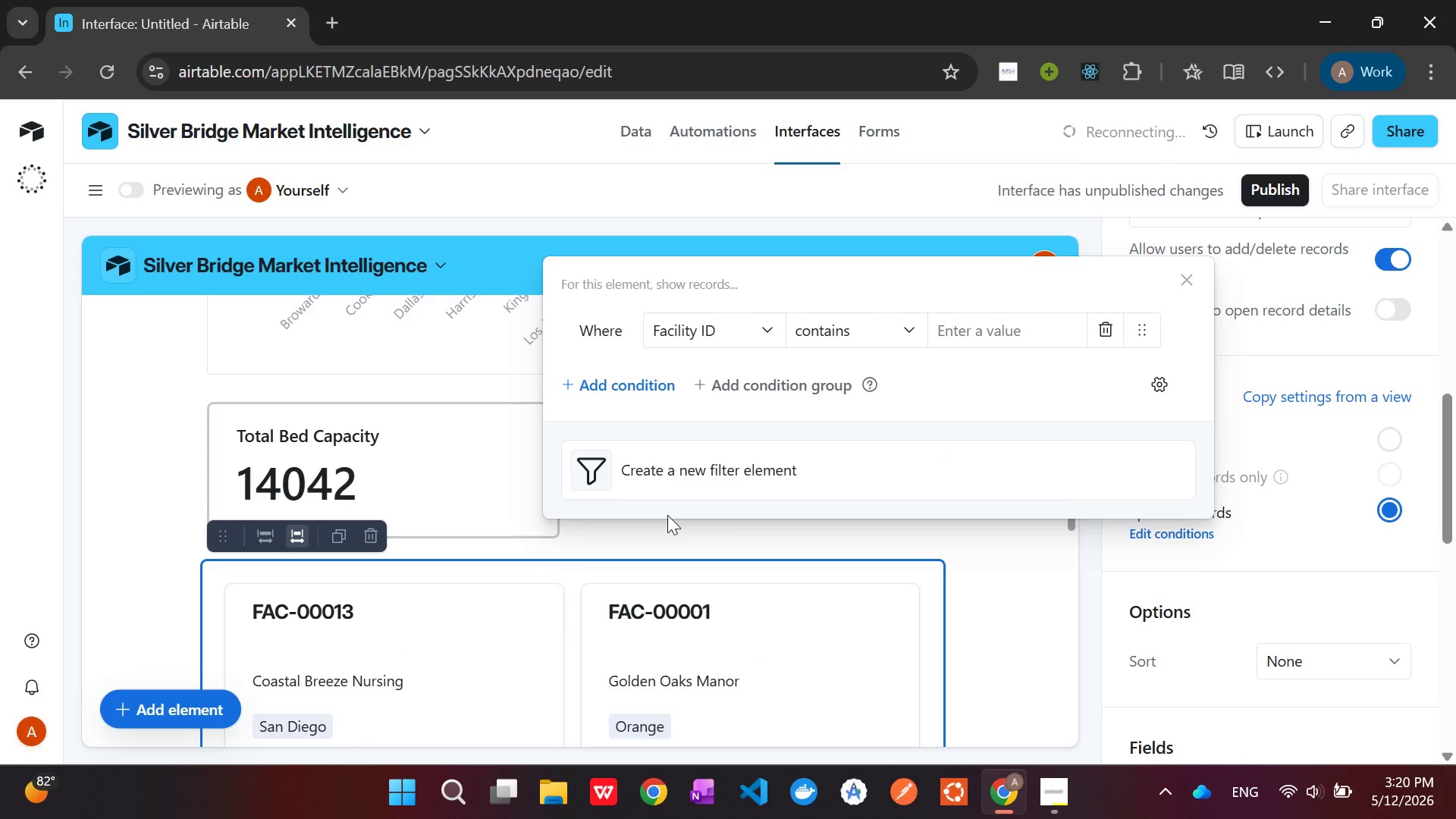 
left_click([682, 327])
 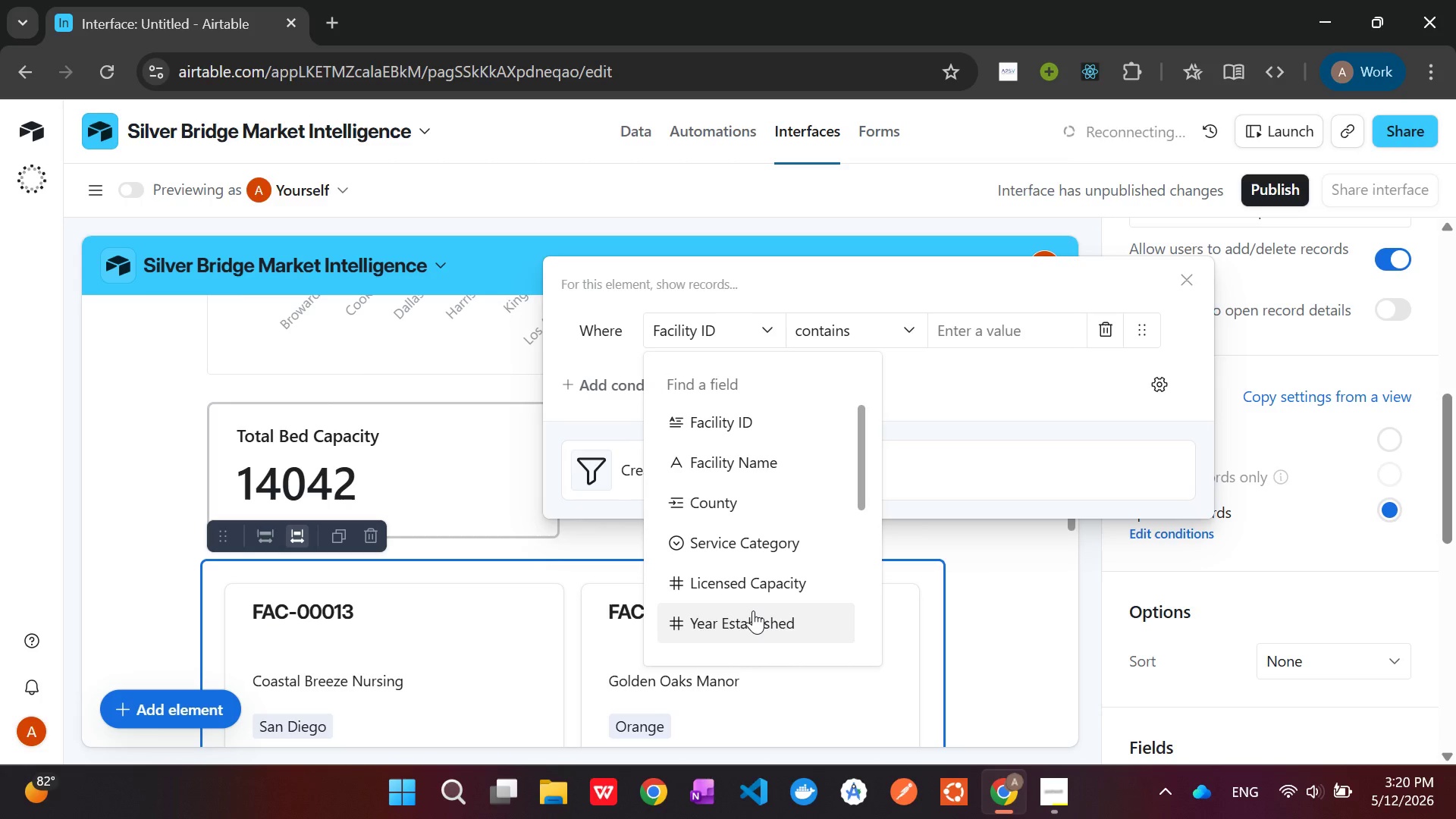 
scroll: coordinate [748, 585], scroll_direction: down, amount: 4.0
 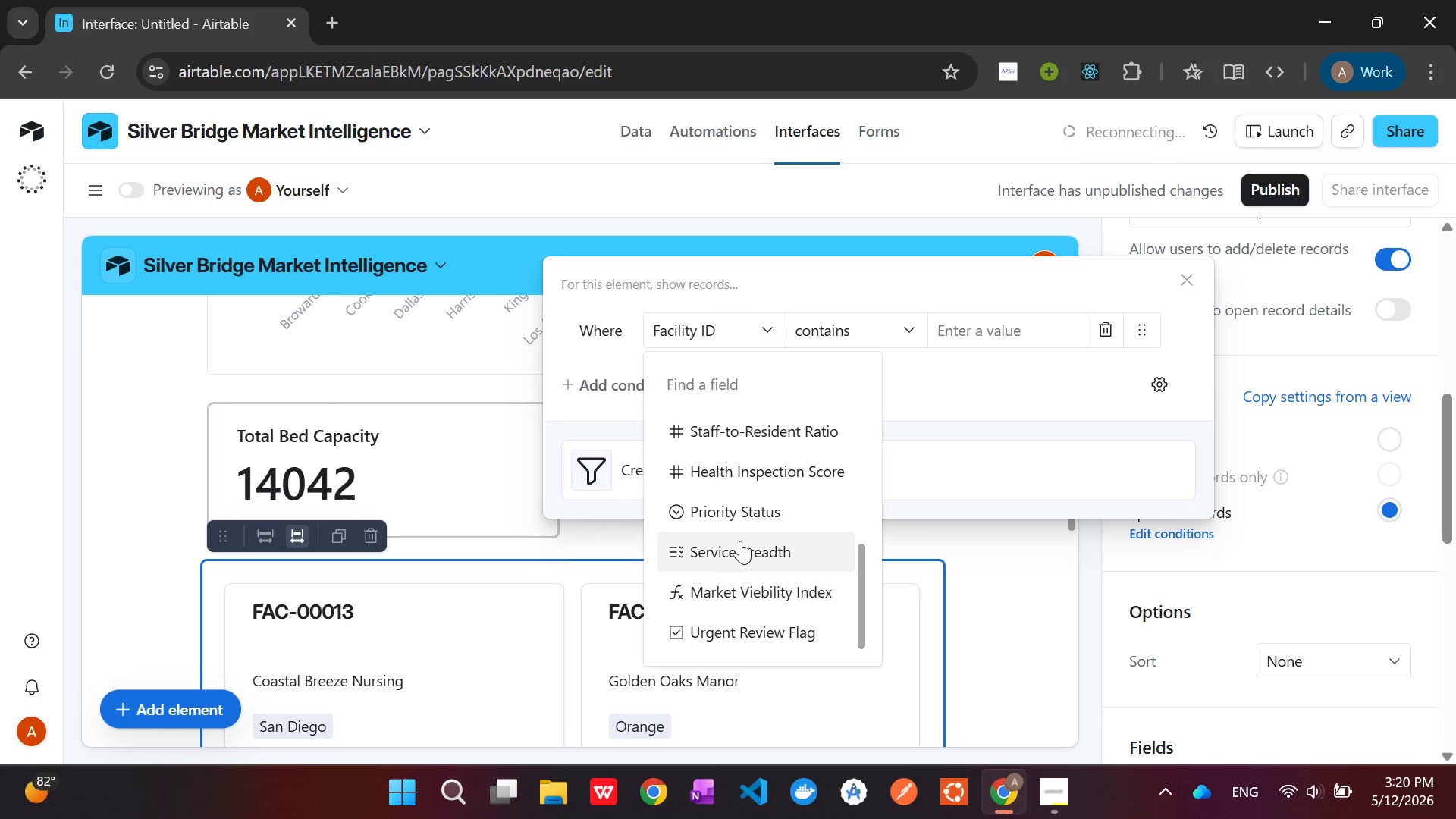 
left_click([719, 497])
 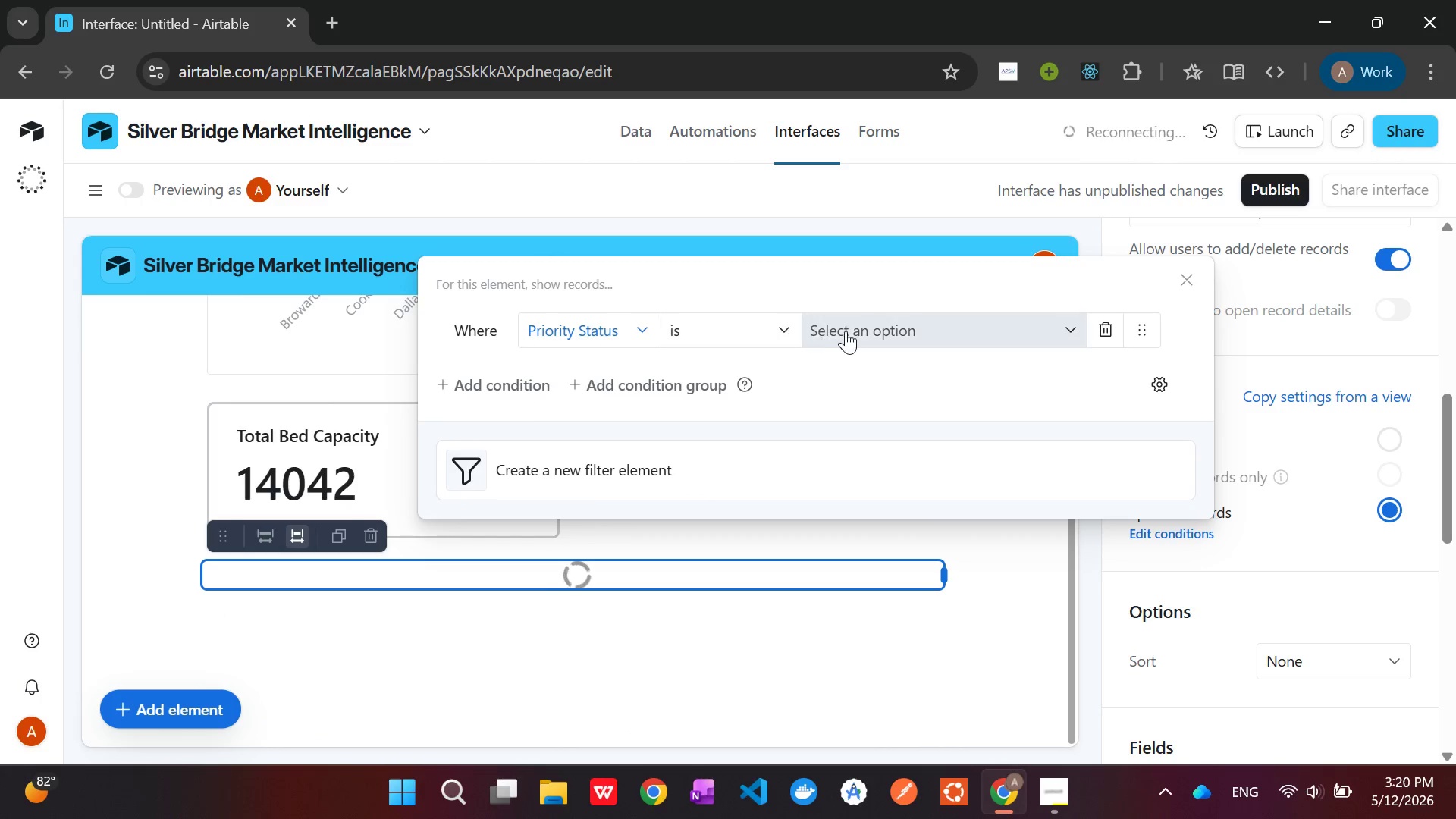 
left_click([915, 315])
 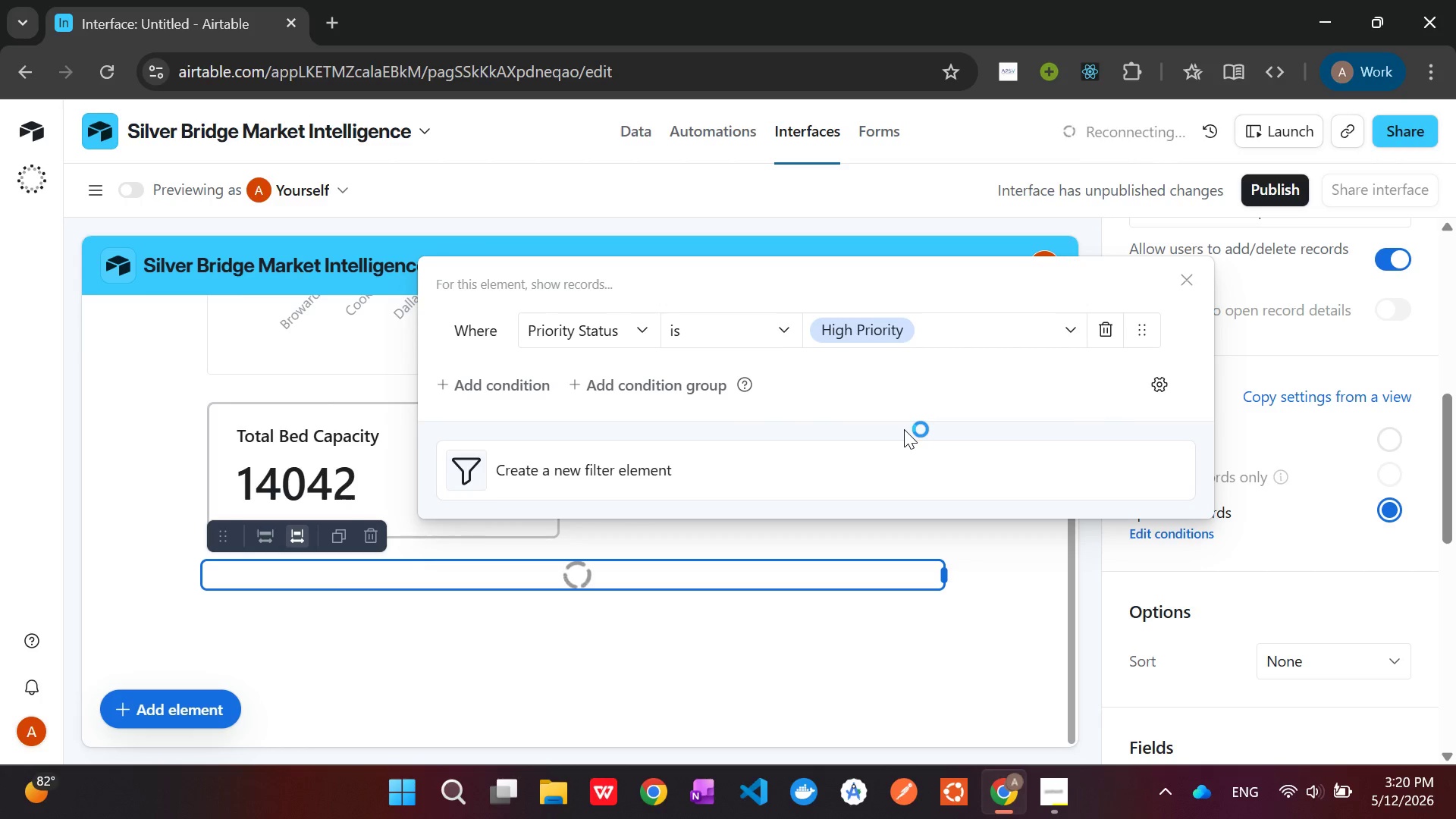 
wait(12.09)
 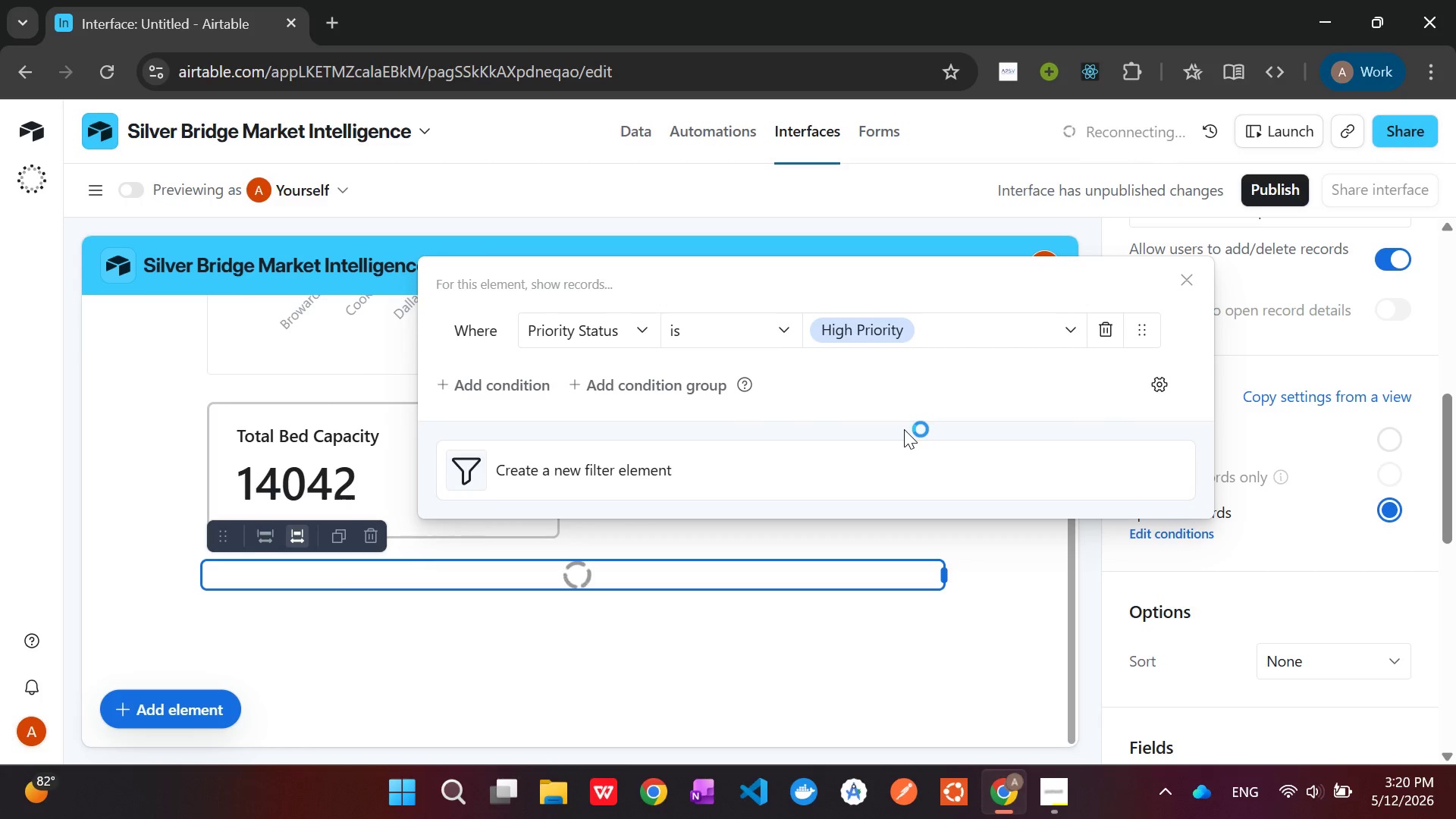 
left_click([1363, 573])
 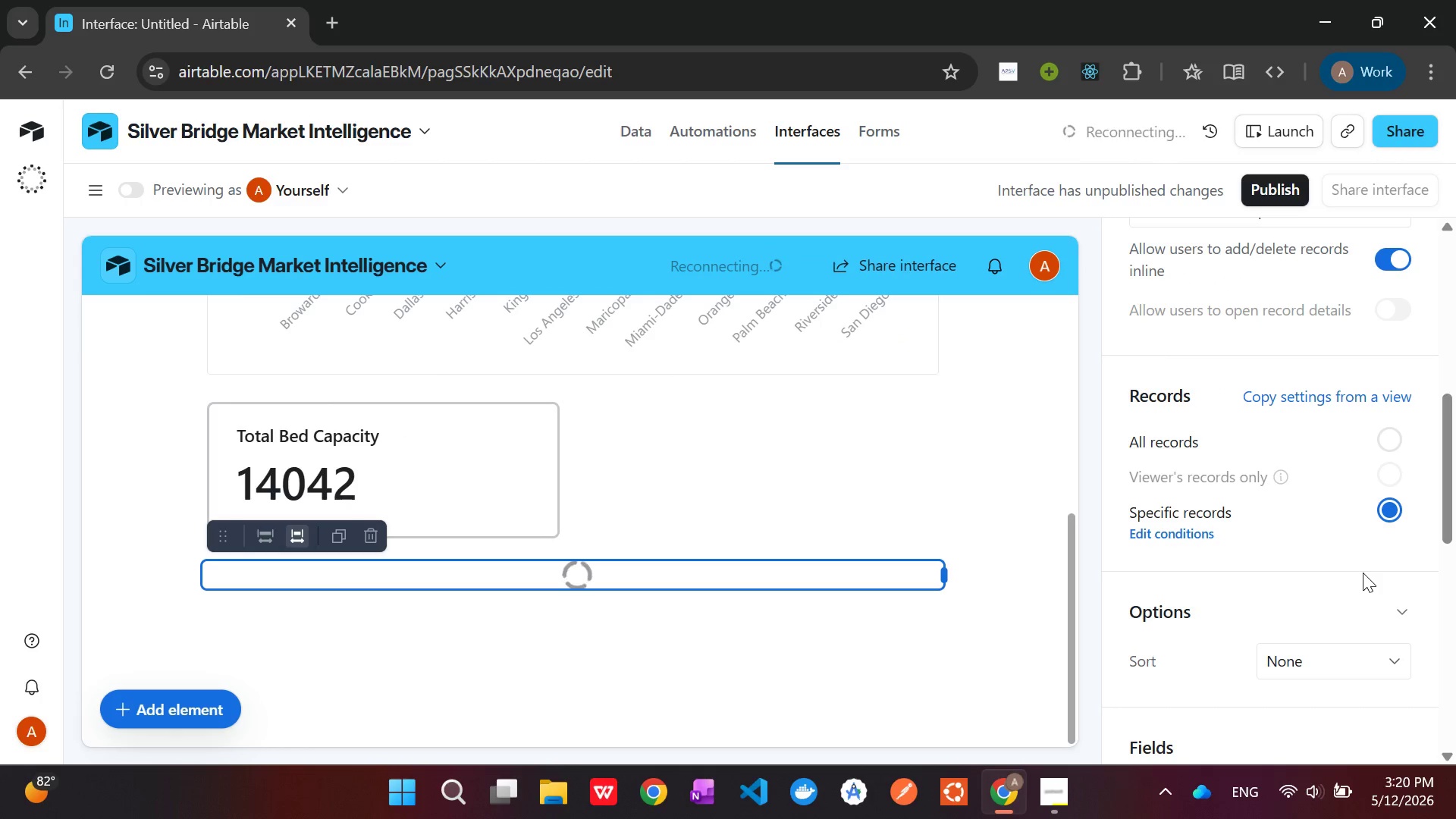 
scroll: coordinate [1363, 573], scroll_direction: up, amount: 14.0
 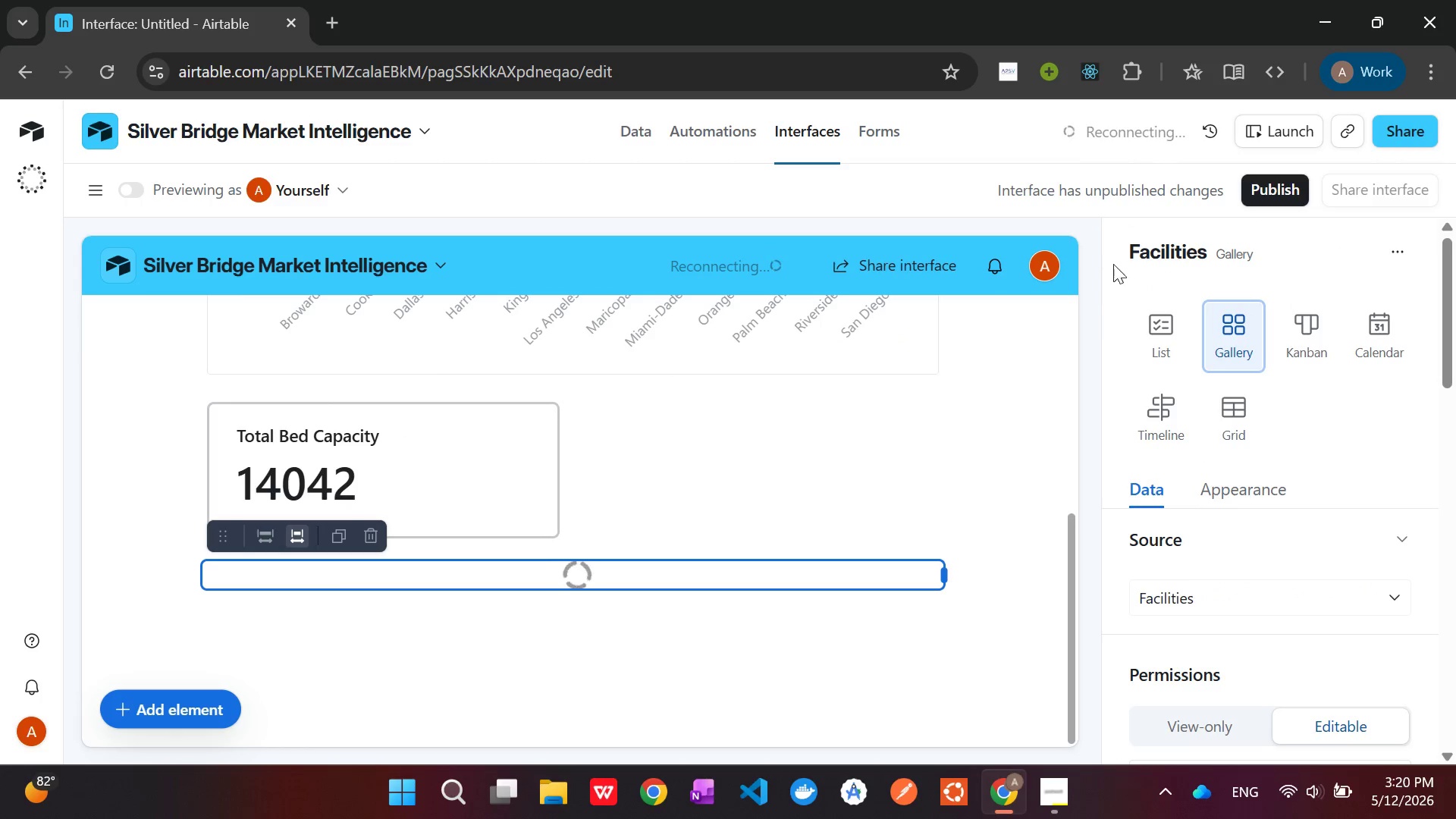 
double_click([1137, 249])
 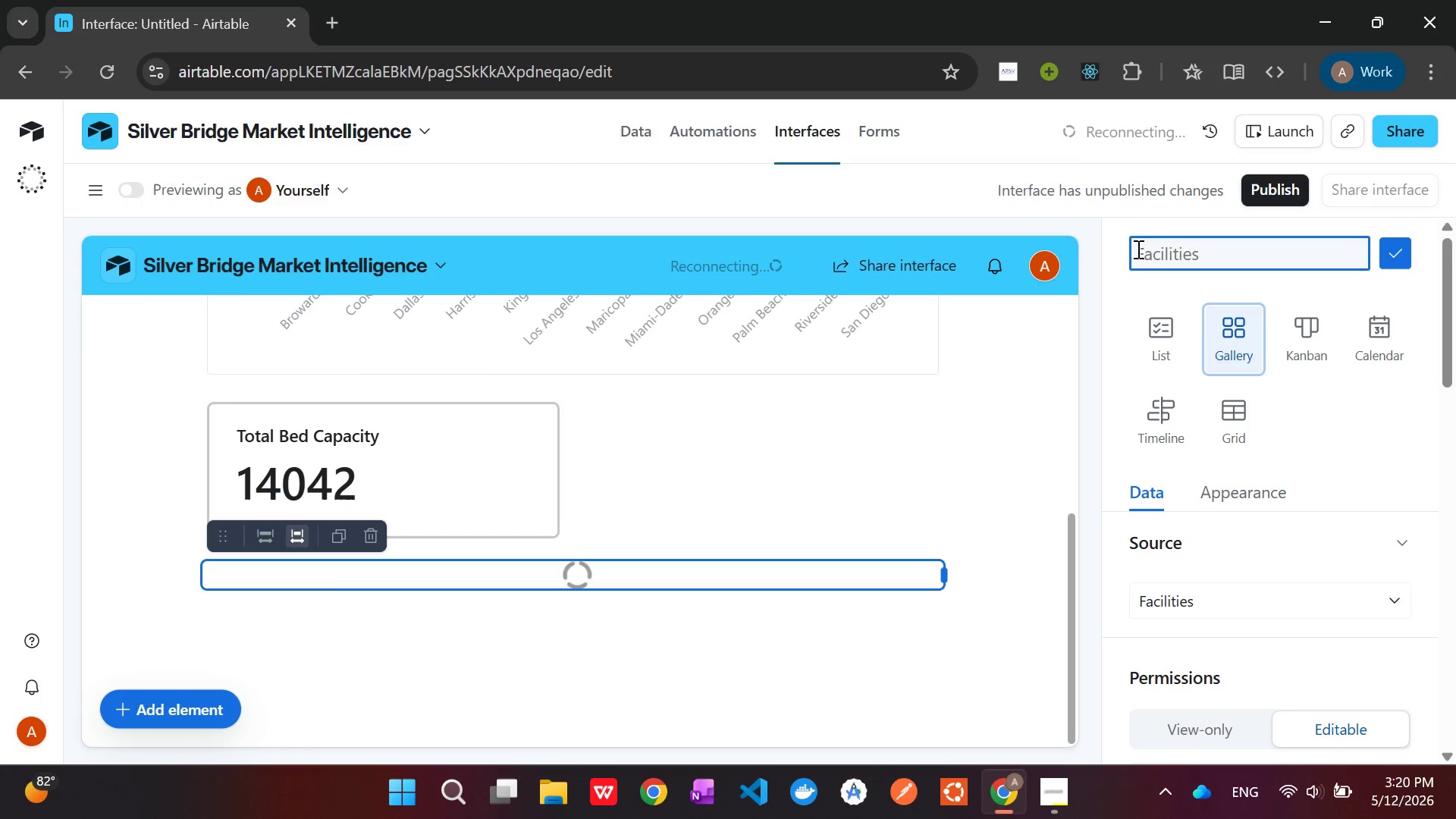 
key(Backspace)
type(Hig)
key(Backspace)
type(h)
key(Backspace)
 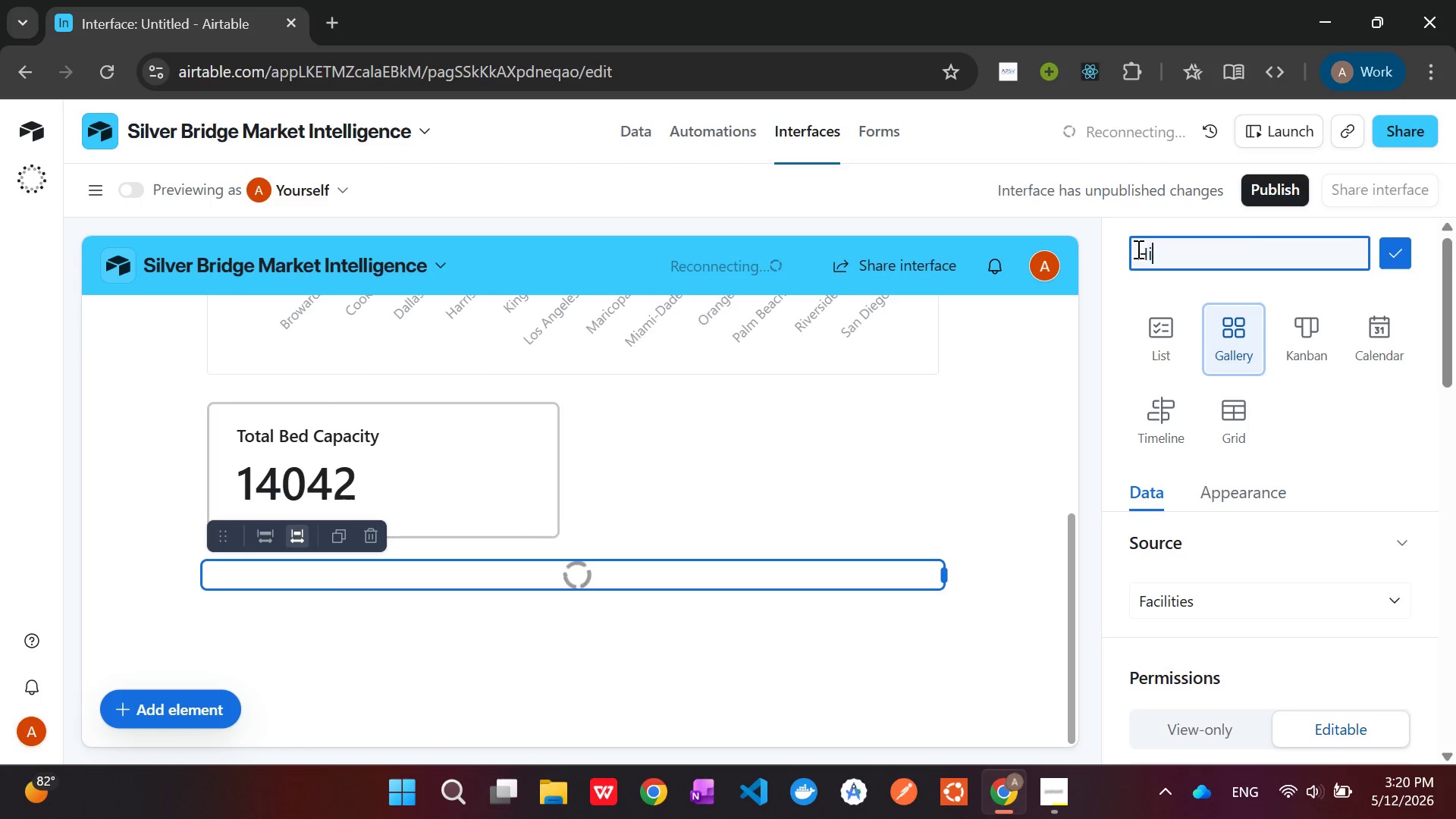 
type(gn Priority)
 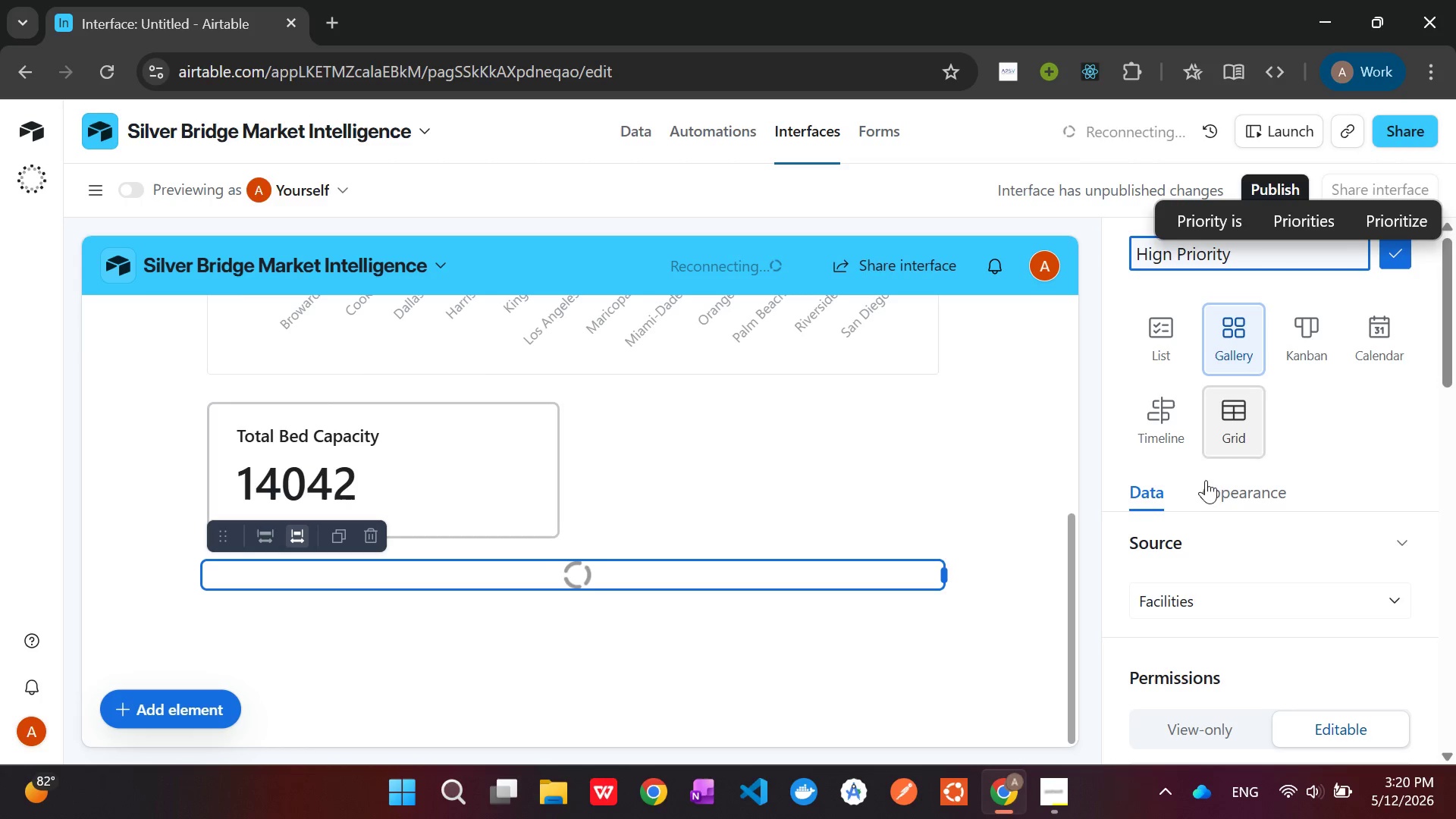 
left_click([1073, 797])